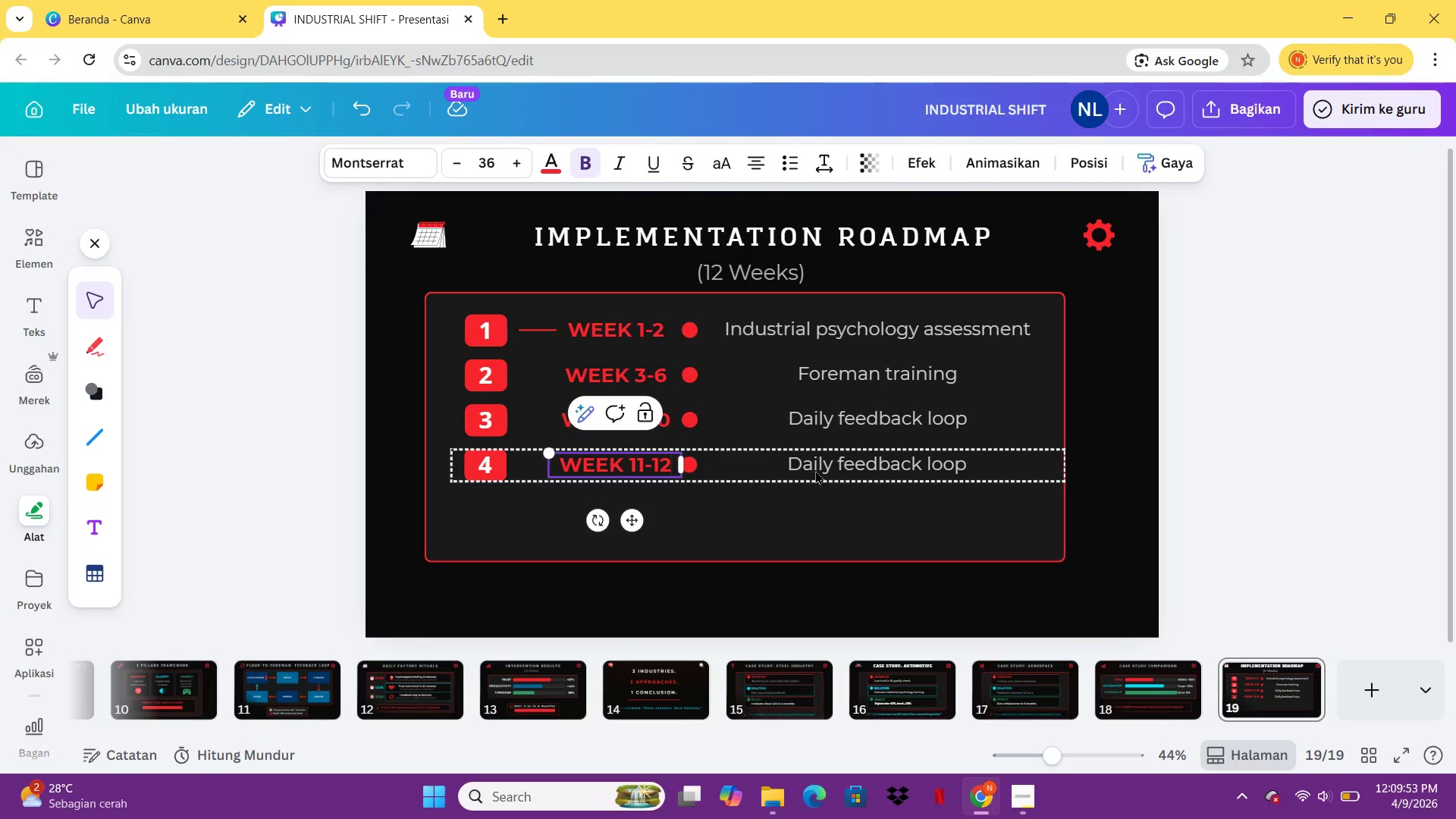 
double_click([815, 470])
 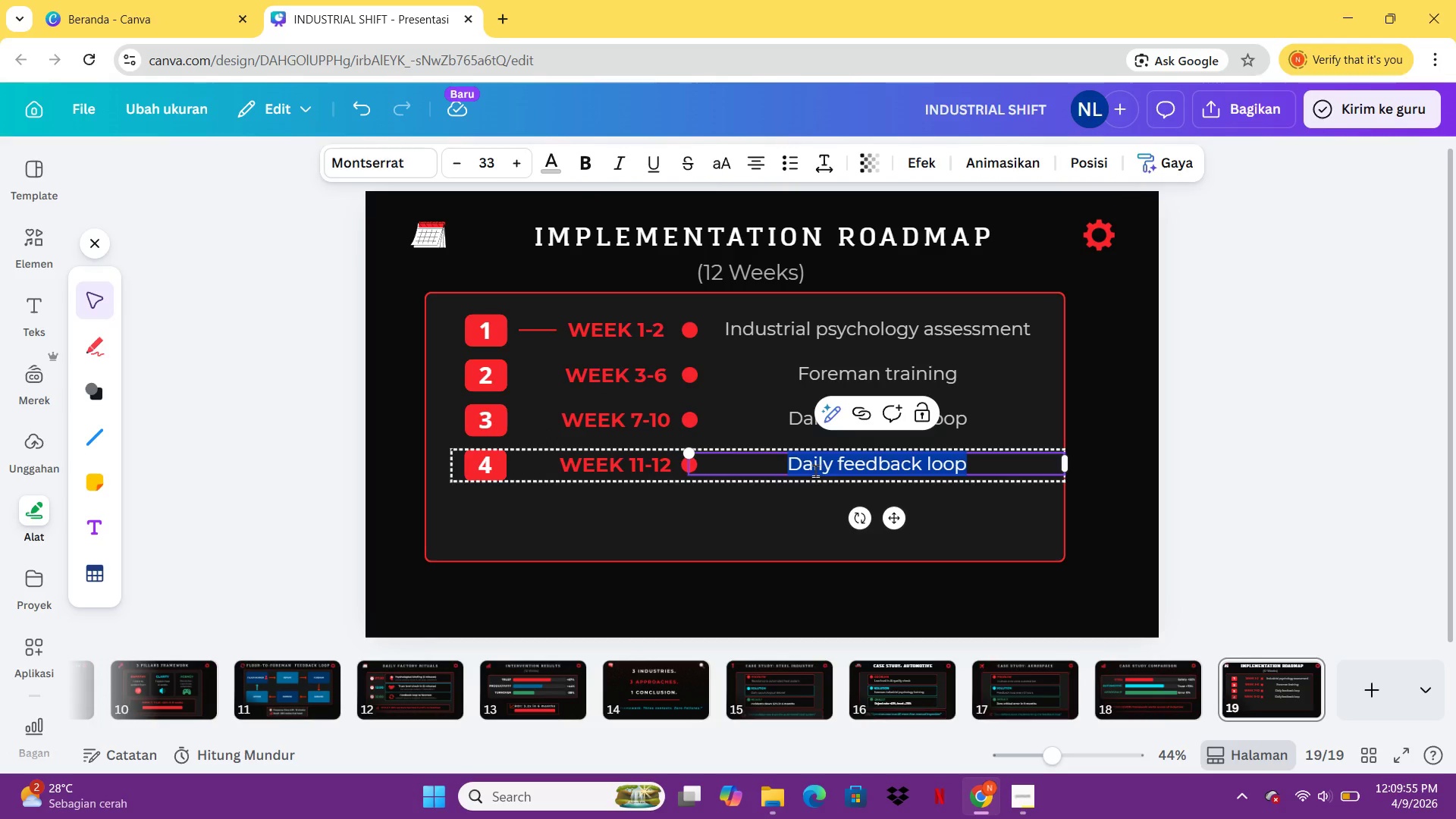 
type(Review & scale)
 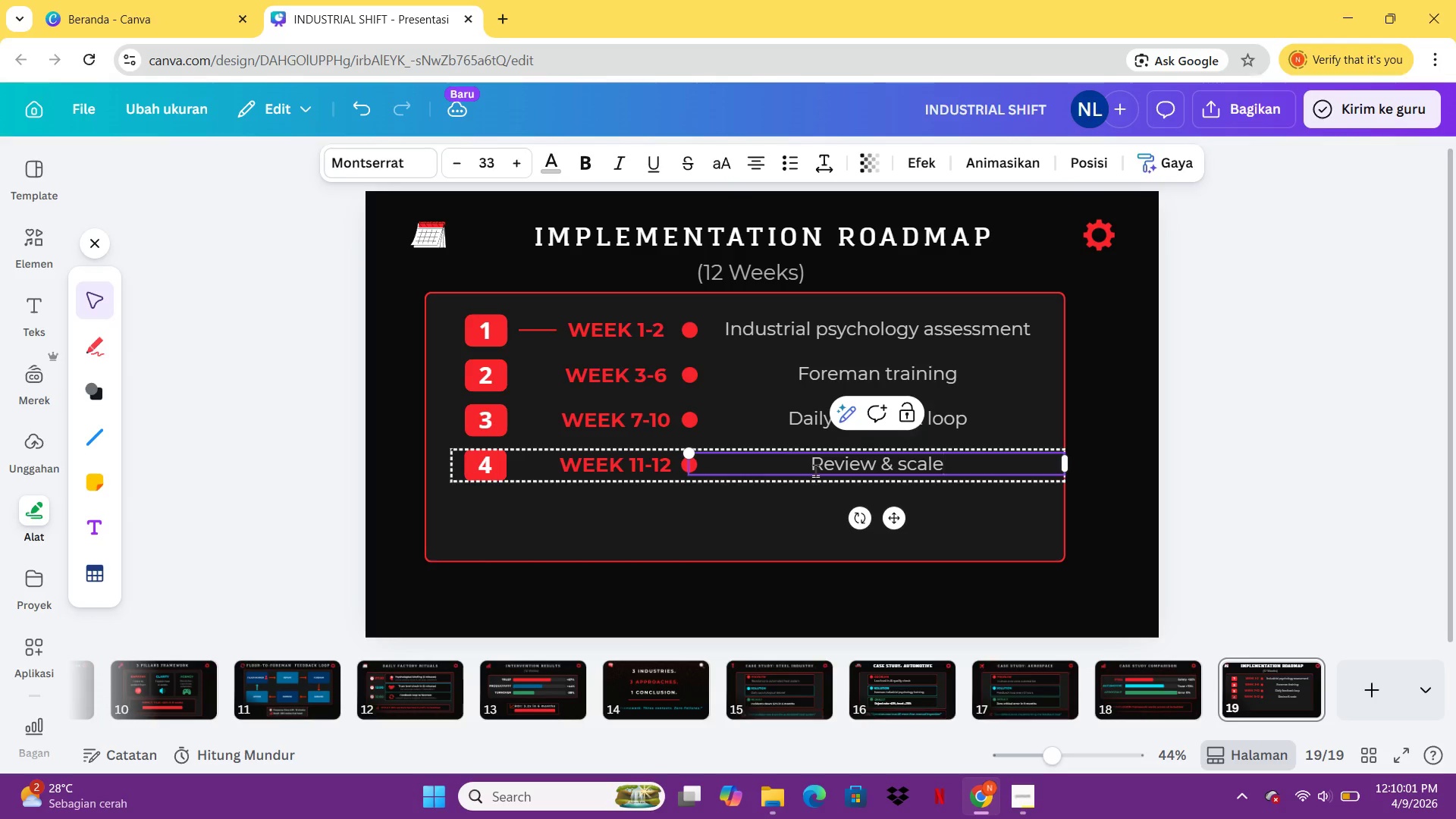 
key(Control+ControlLeft)
 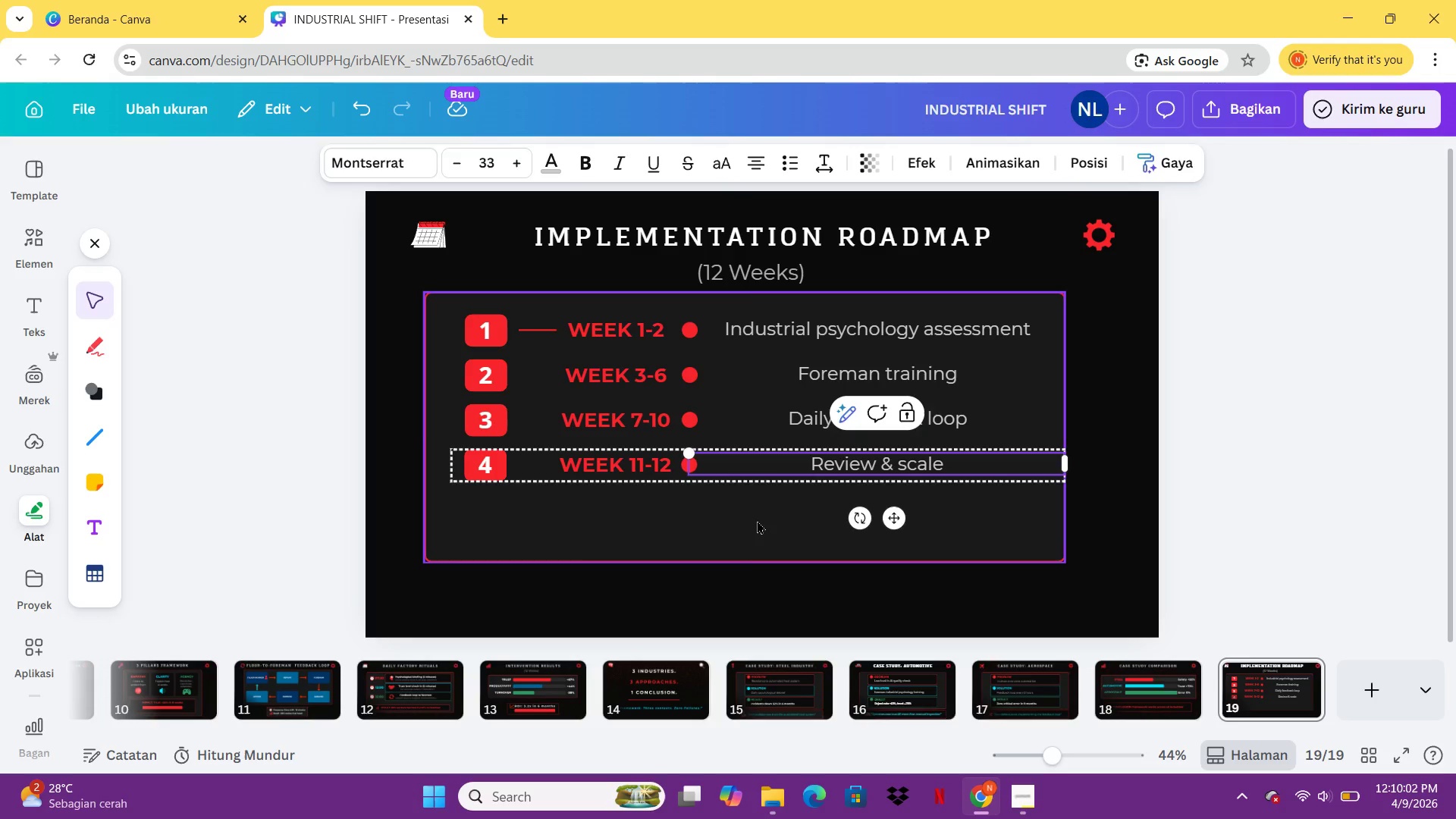 
left_click([758, 520])
 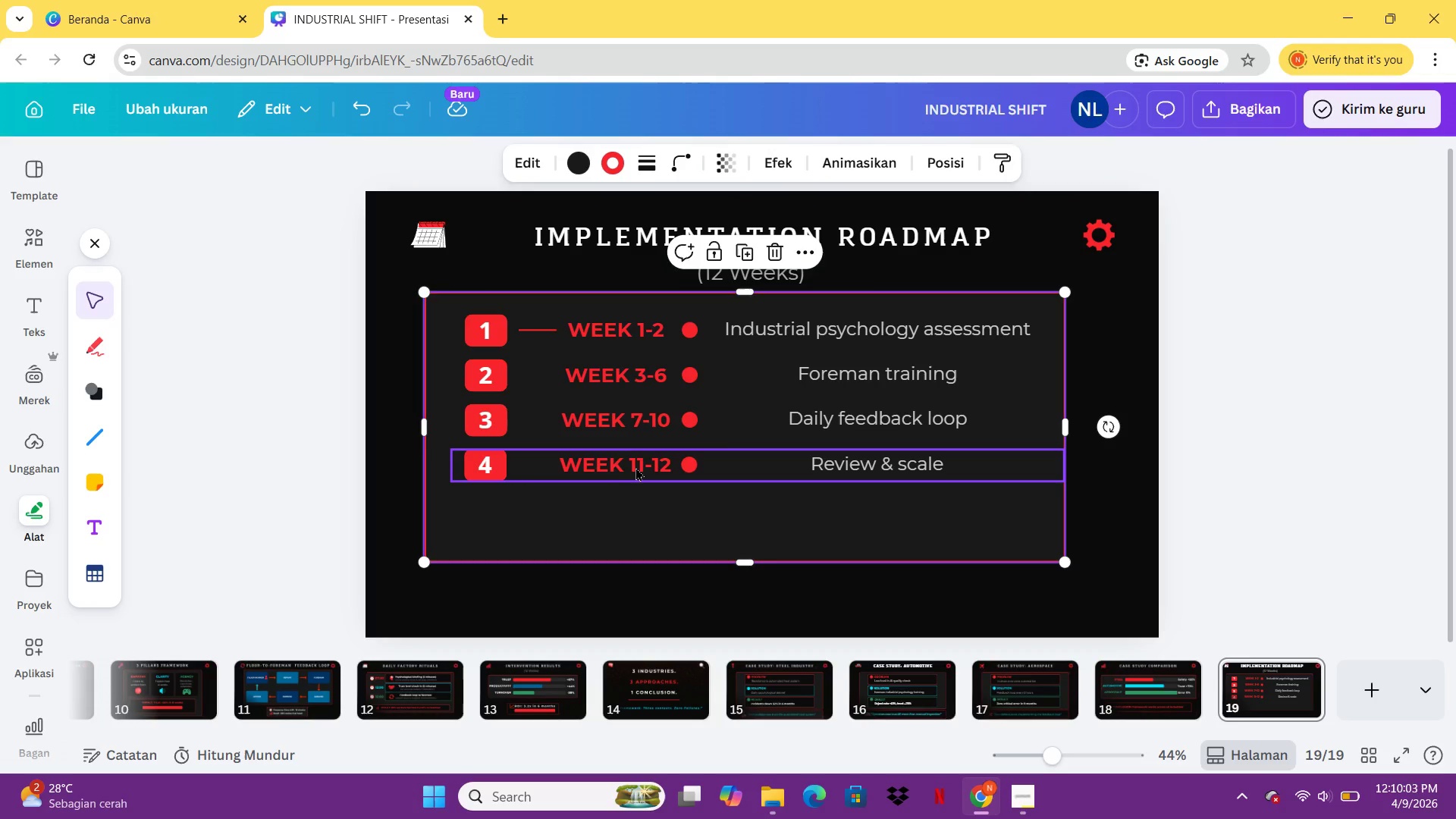 
left_click([636, 467])
 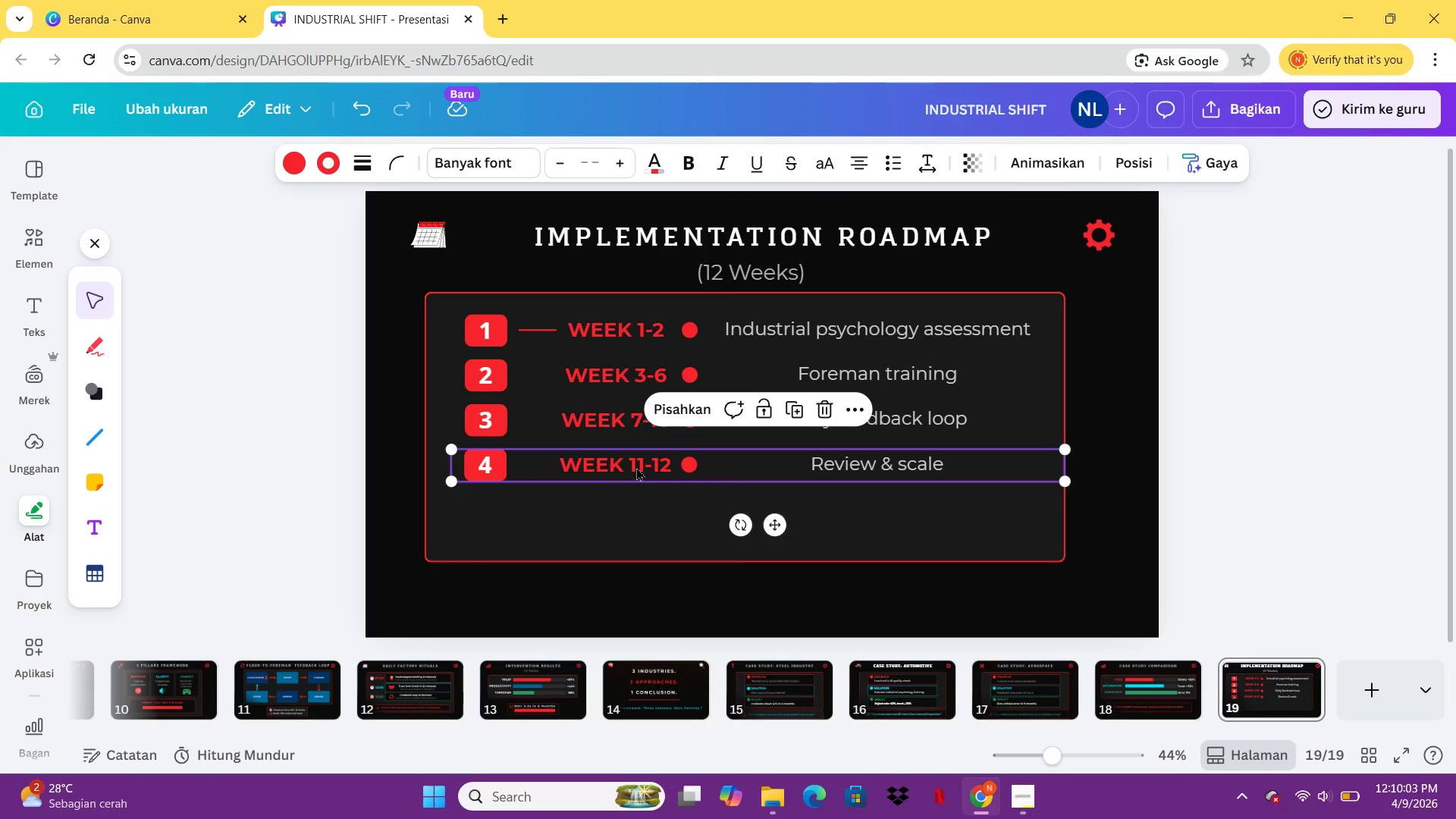 
key(Control+C)
 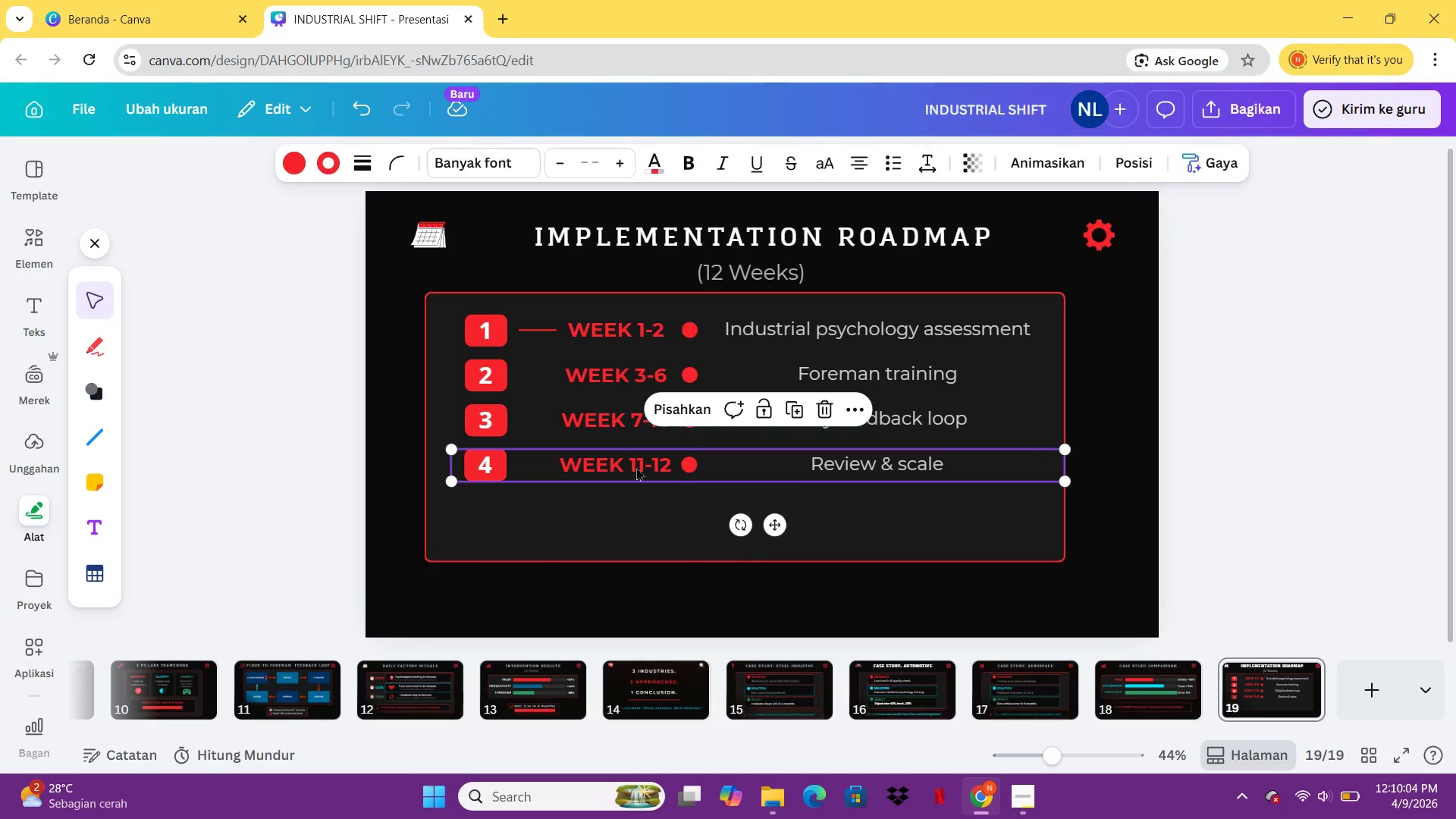 
key(Control+V)
 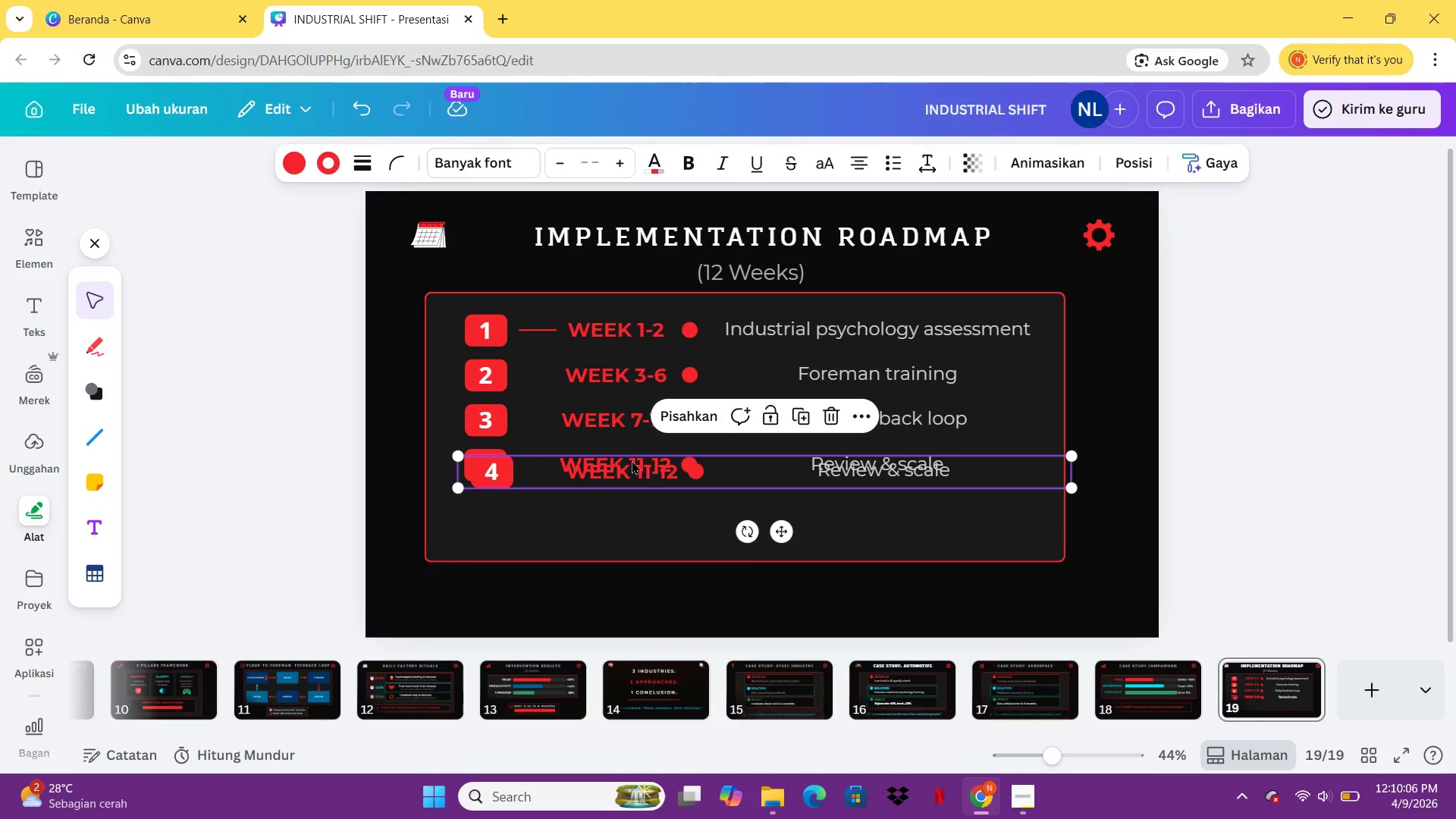 
left_click_drag(start_coordinate=[629, 475], to_coordinate=[619, 520])
 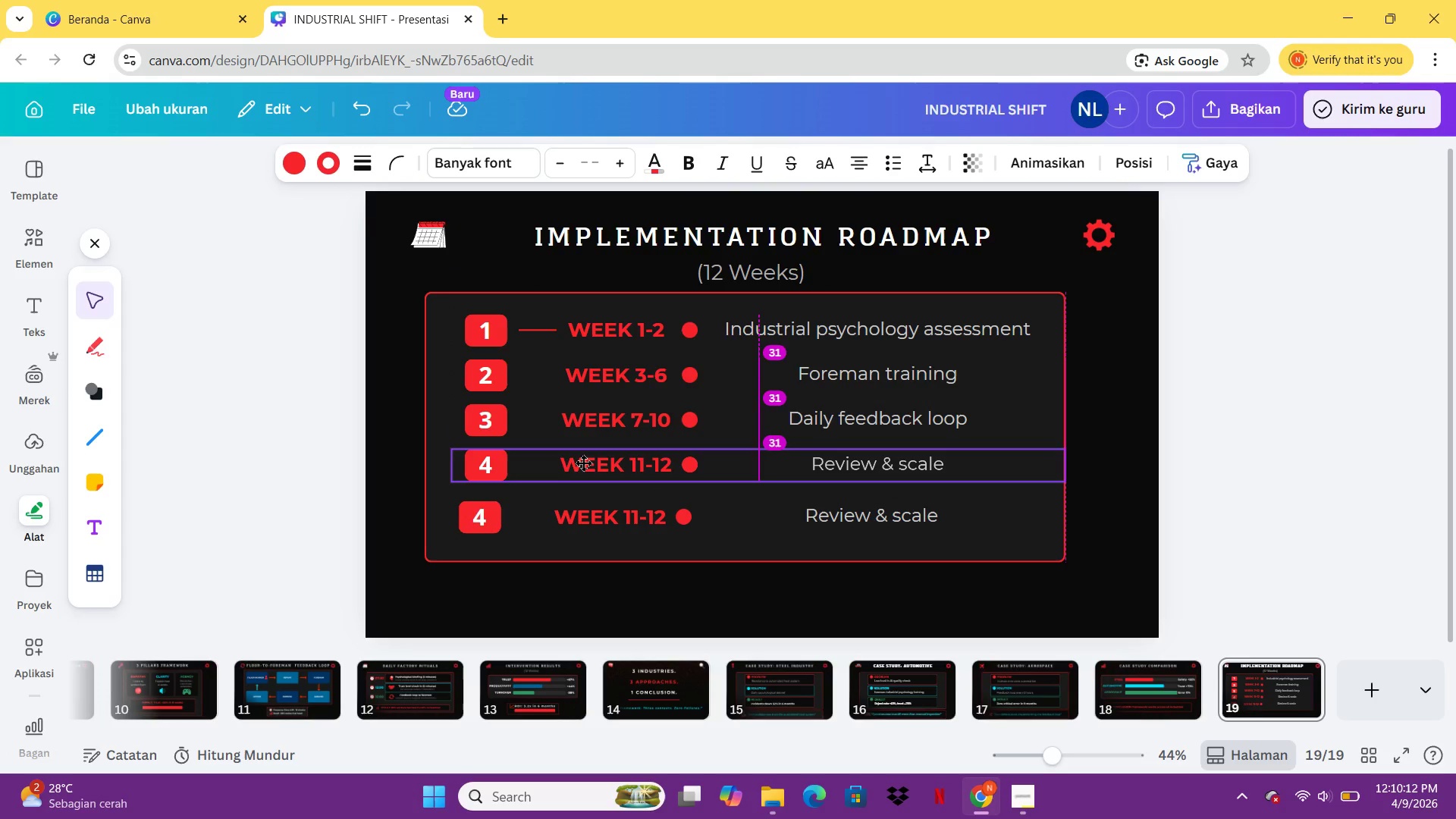 
wait(6.55)
 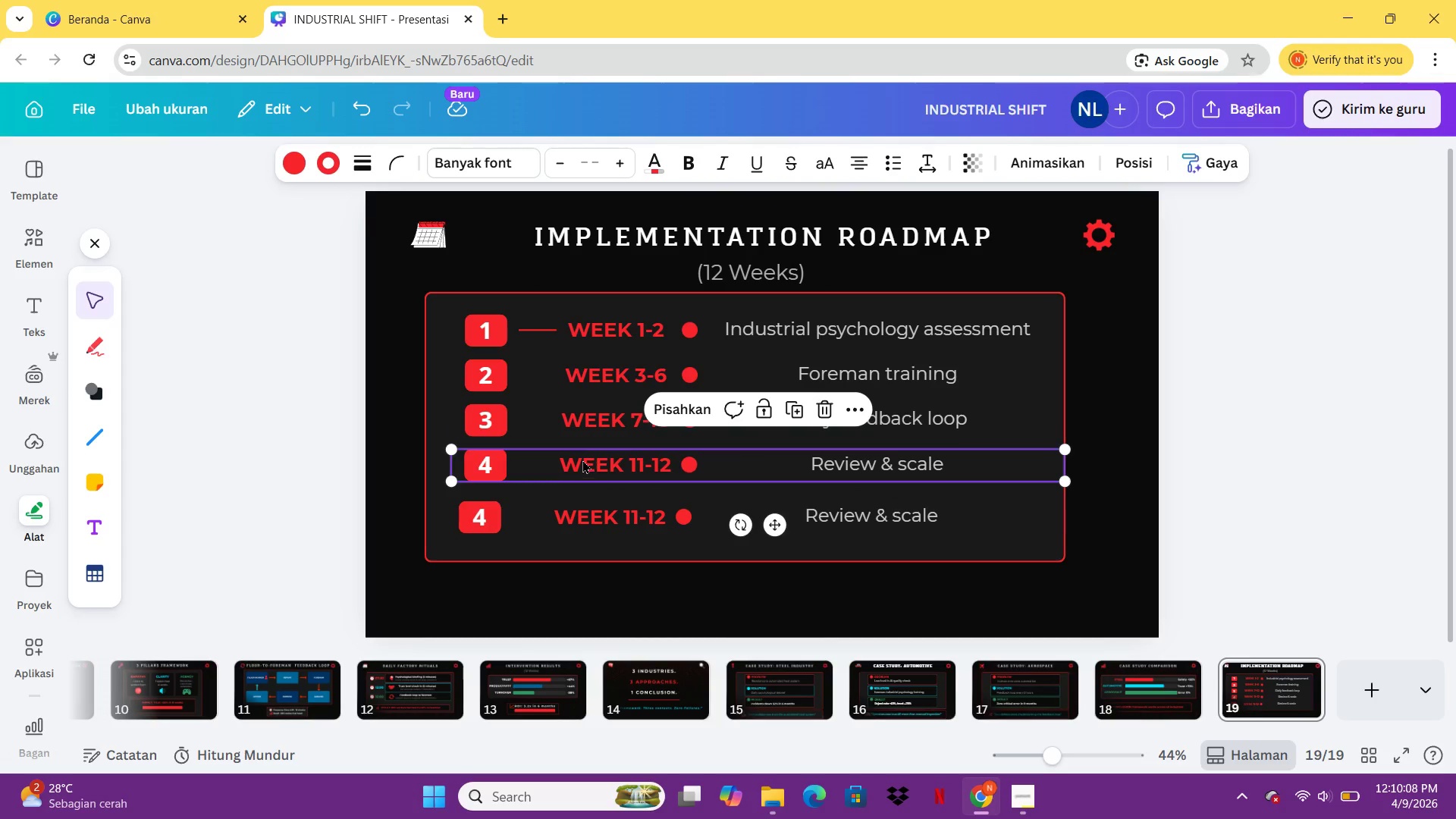 
left_click_drag(start_coordinate=[567, 506], to_coordinate=[572, 499])
 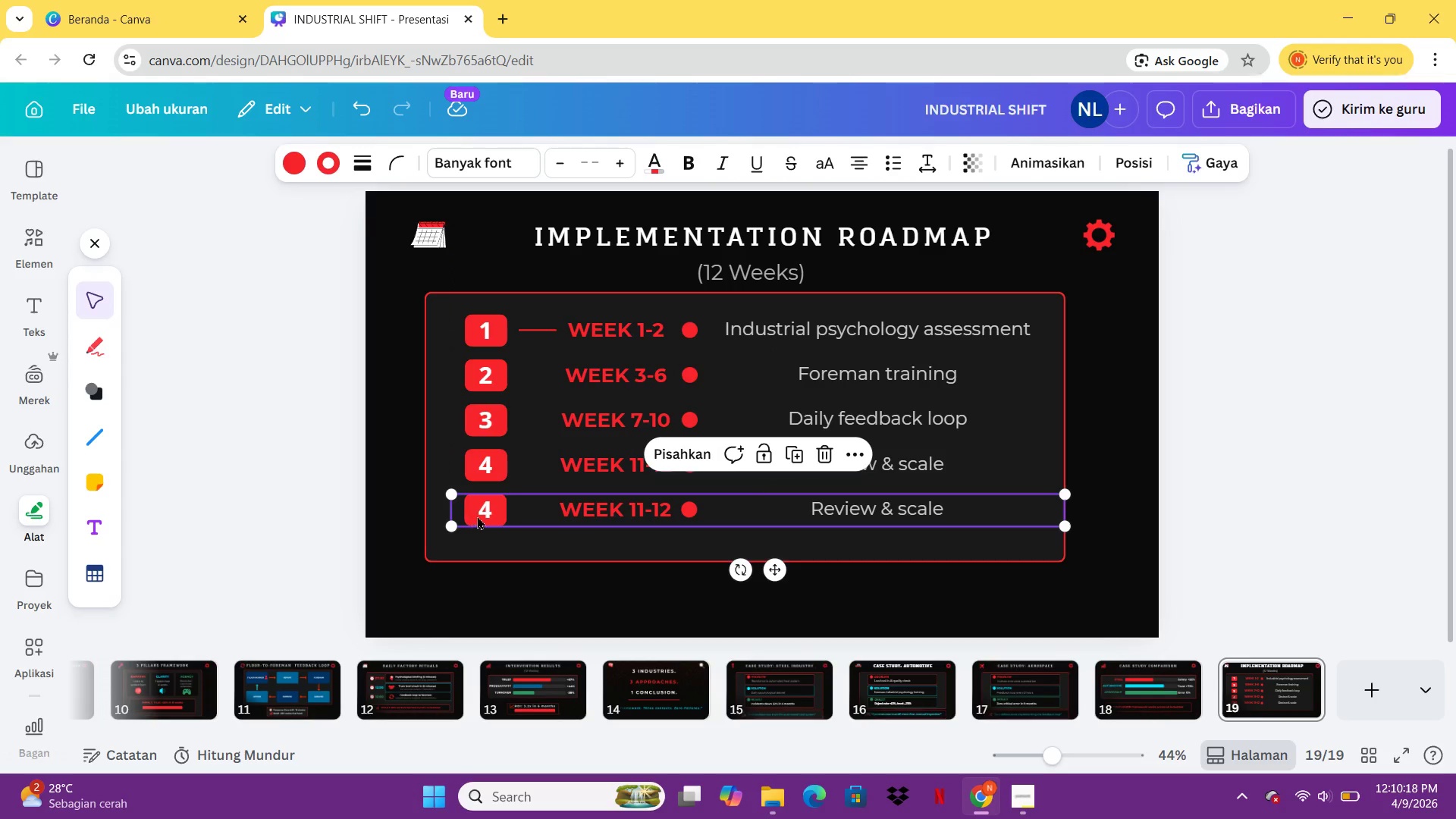 
double_click([490, 513])
 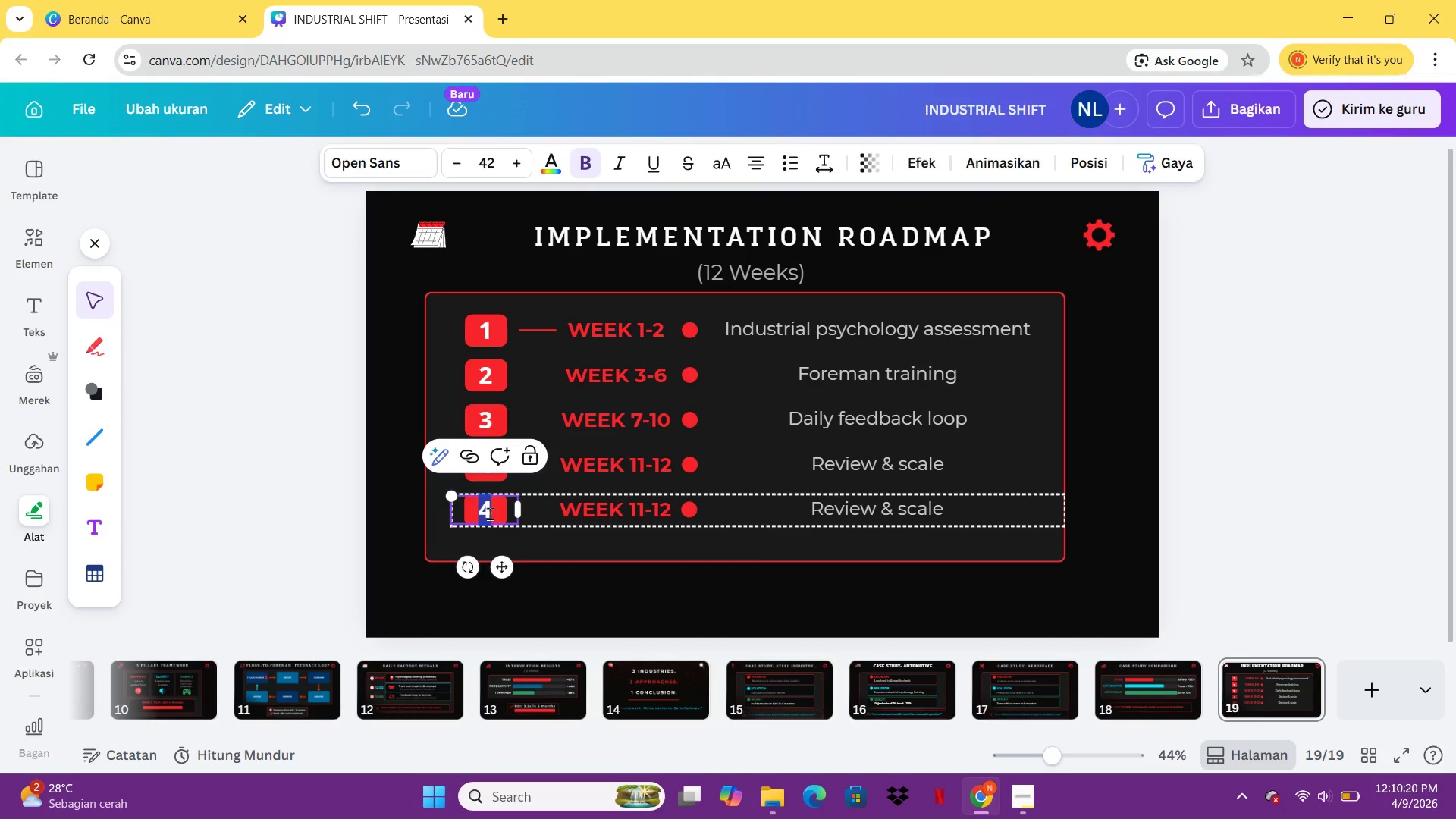 
key(5)
 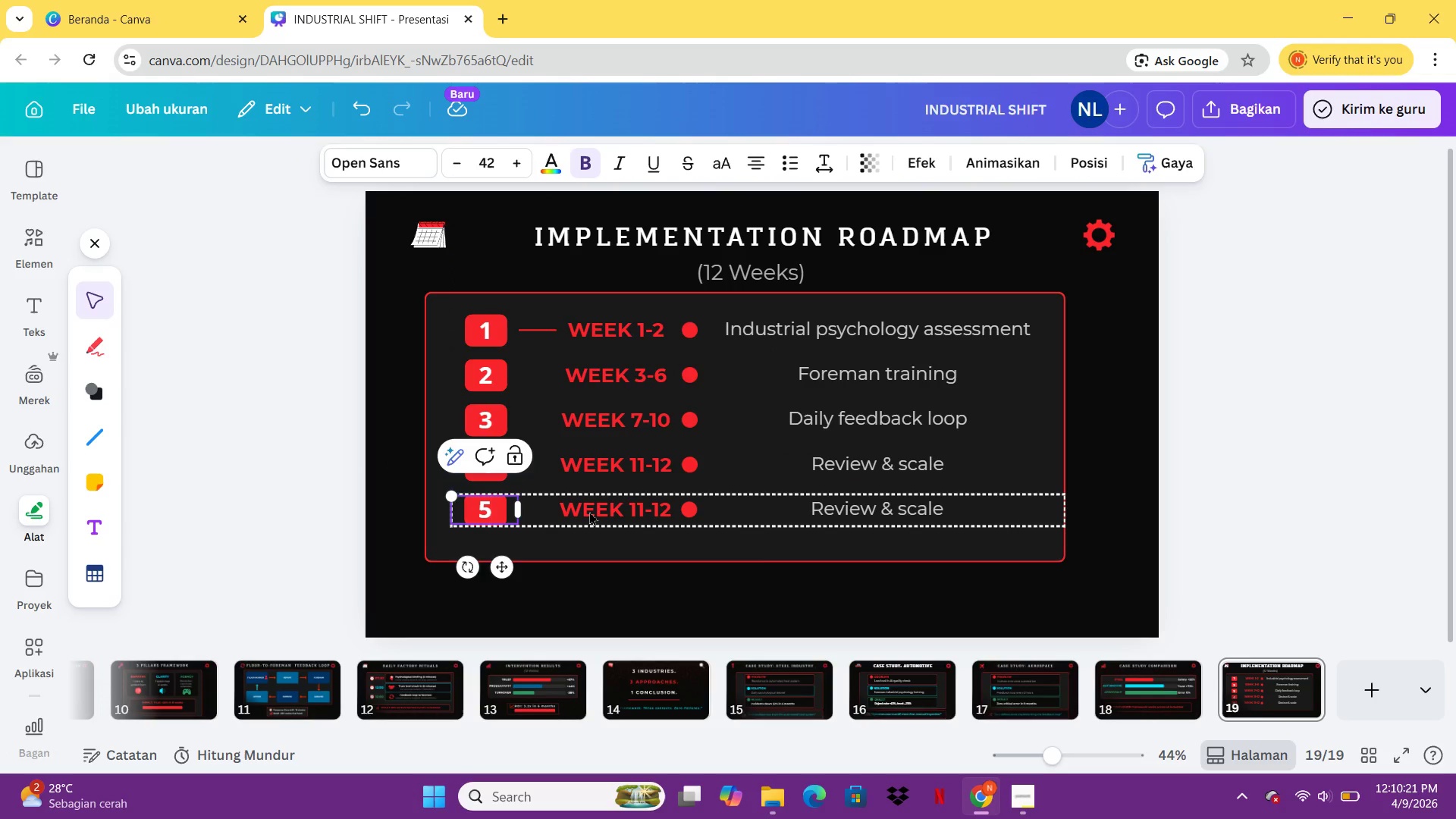 
double_click([589, 511])
 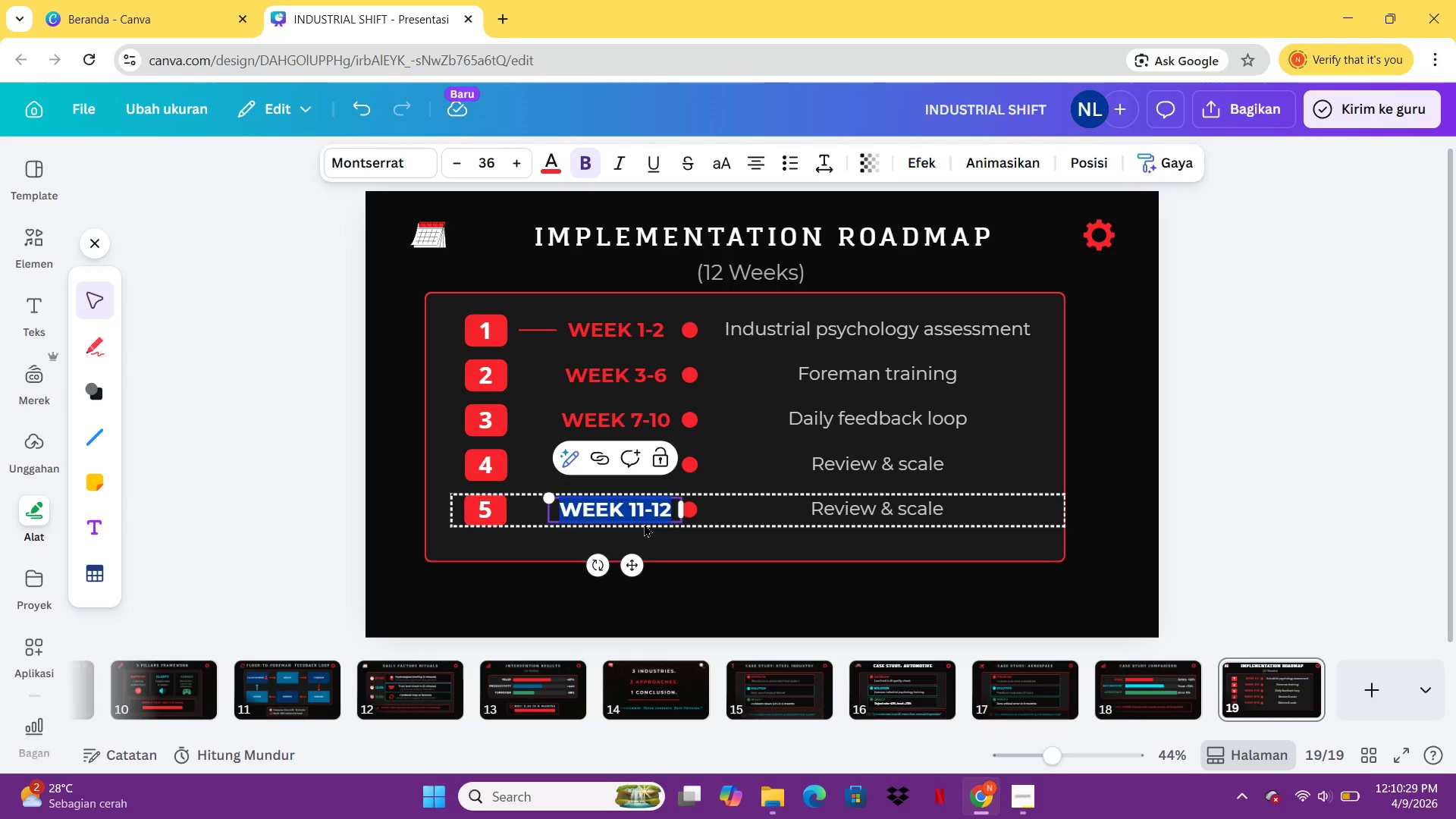 
wait(12.34)
 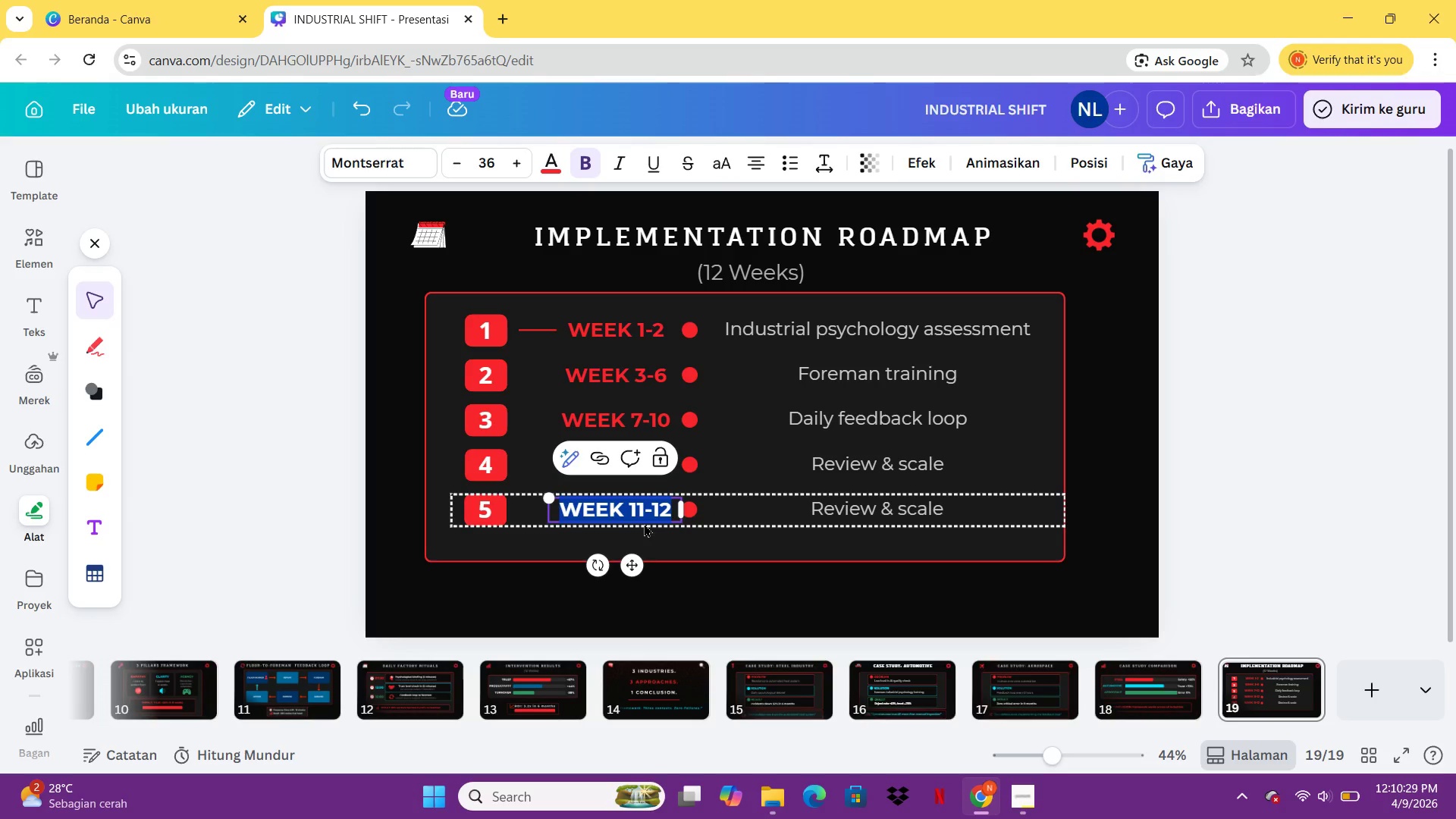 
left_click([1122, 516])
 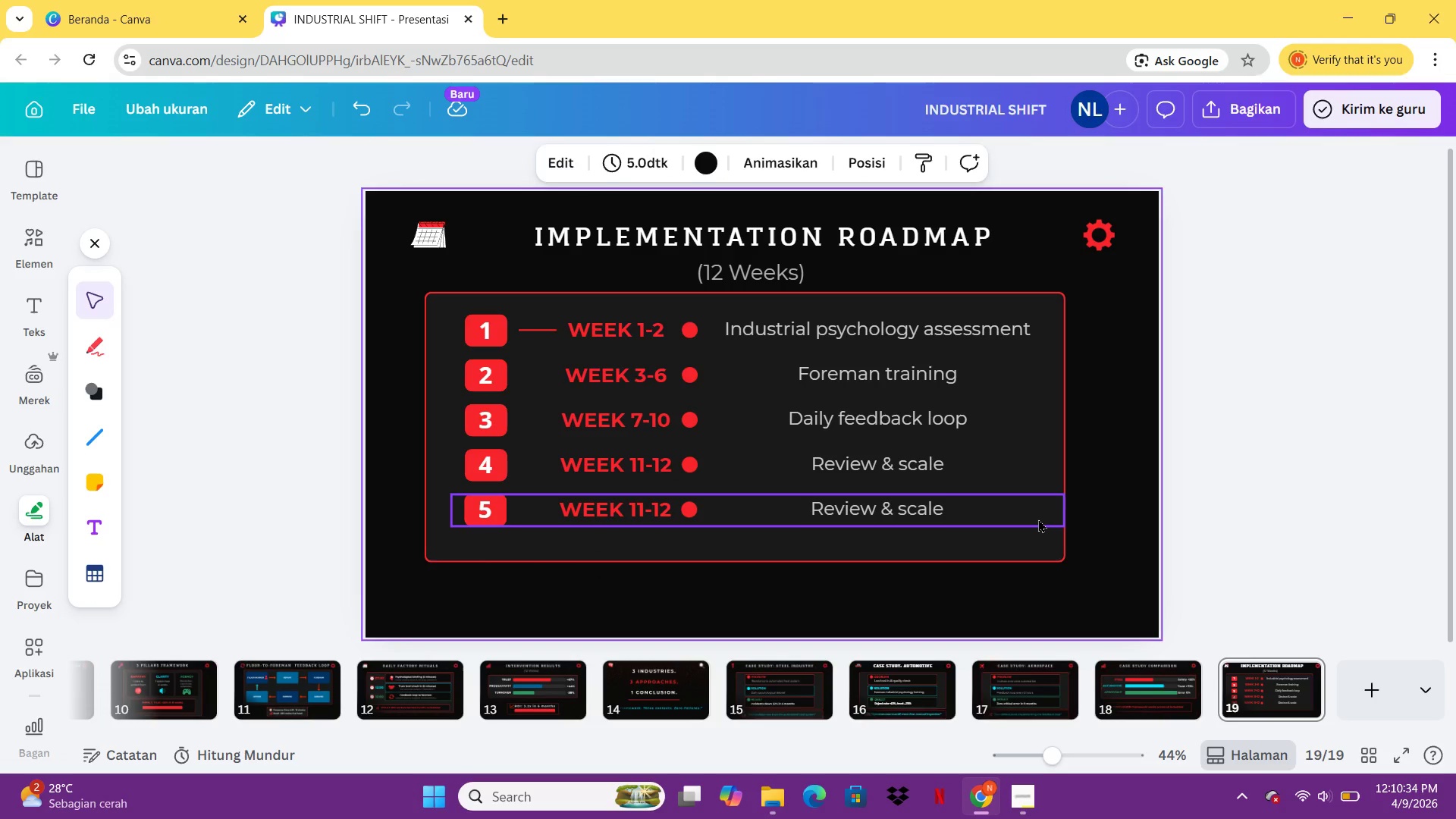 
left_click([1038, 519])
 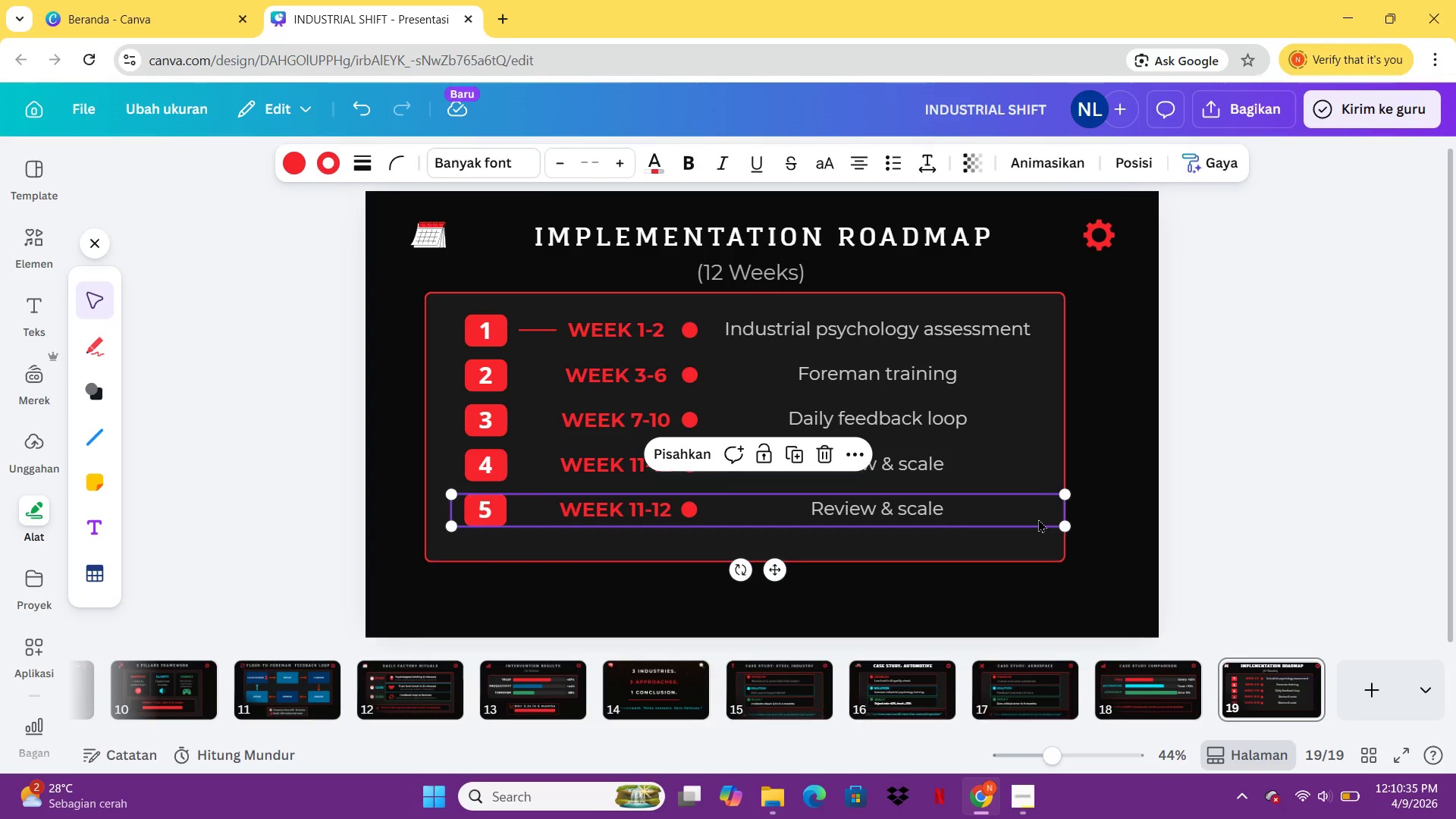 
key(Delete)
 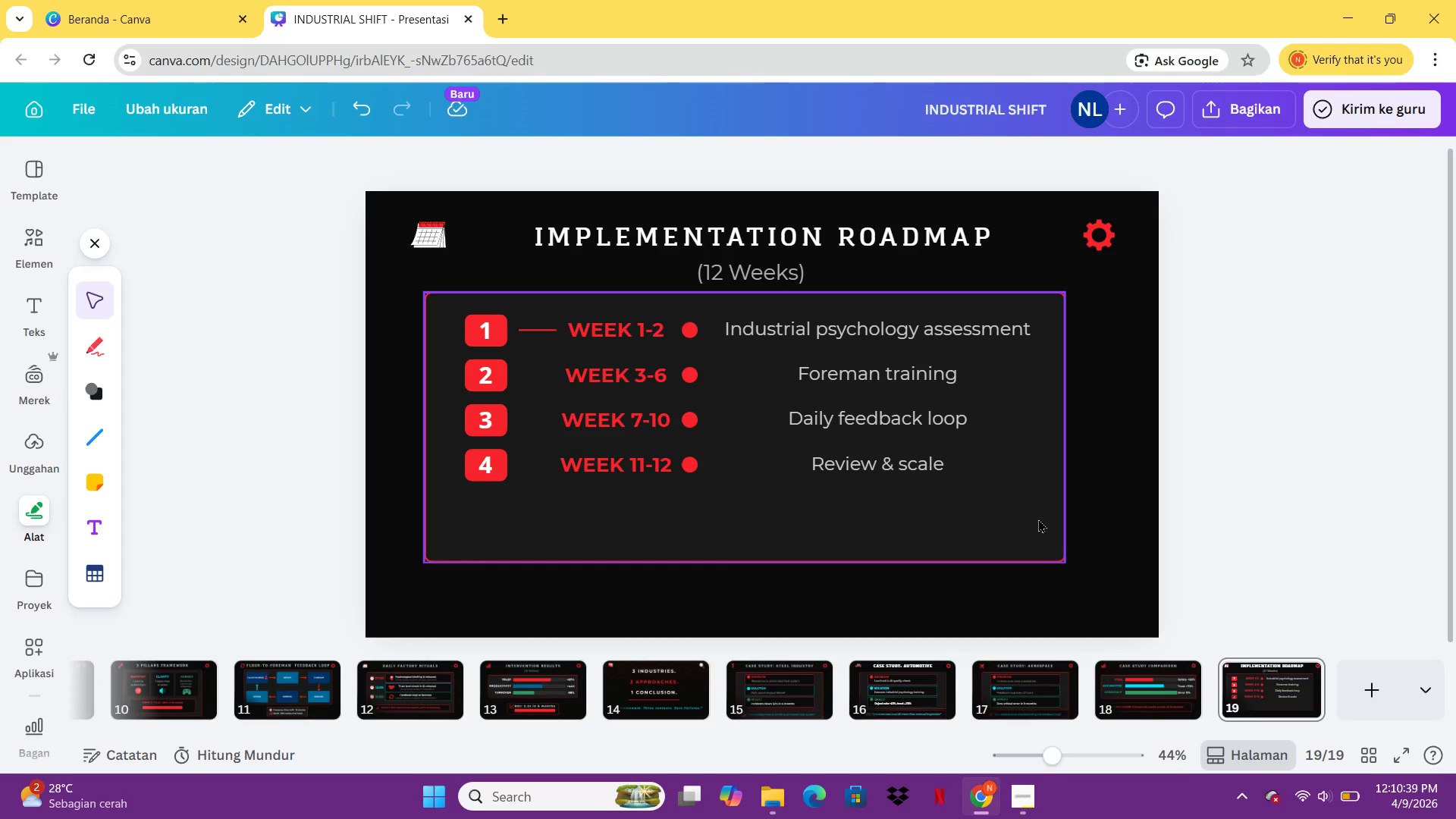 
wait(8.42)
 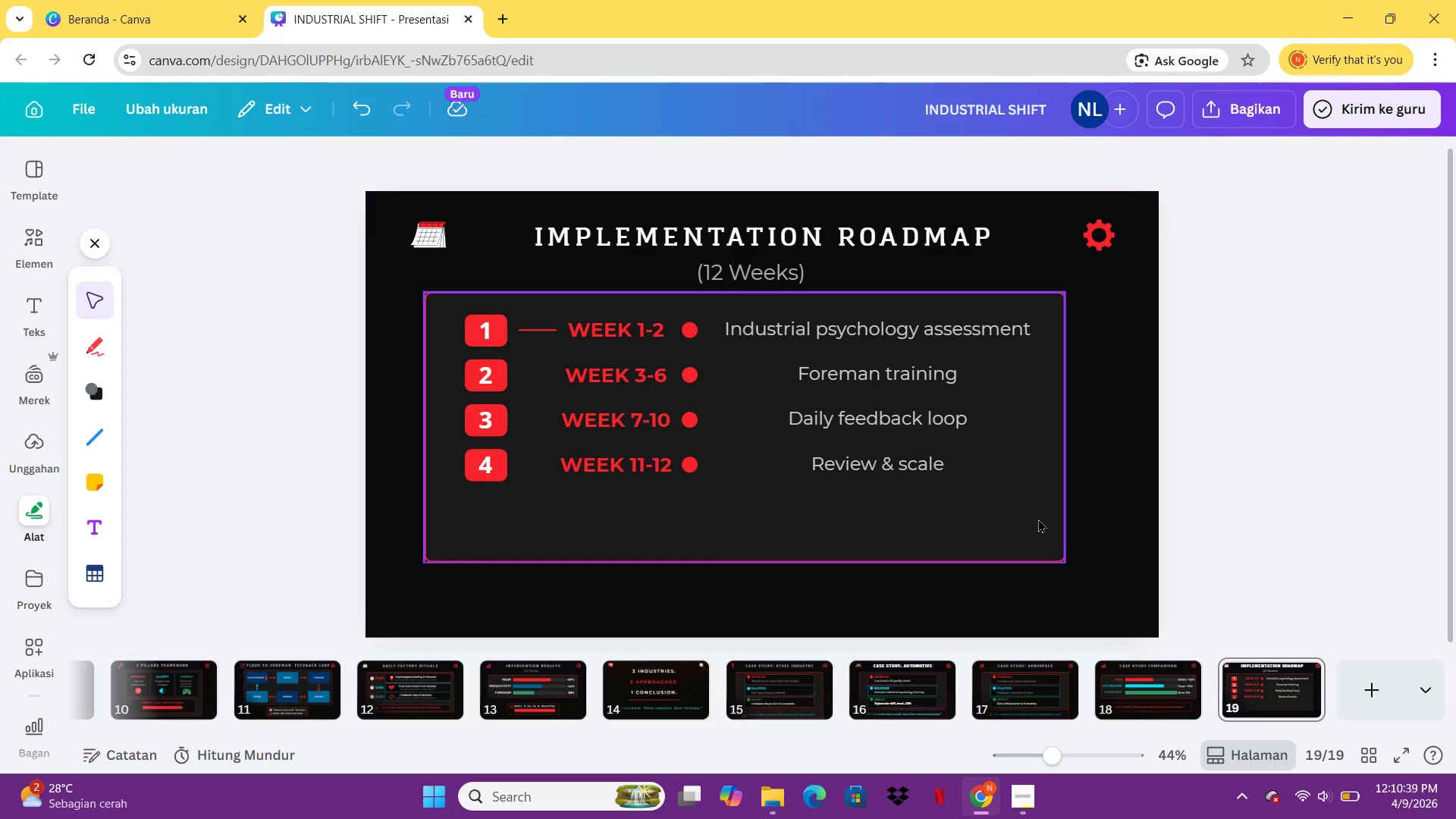 
left_click([794, 503])
 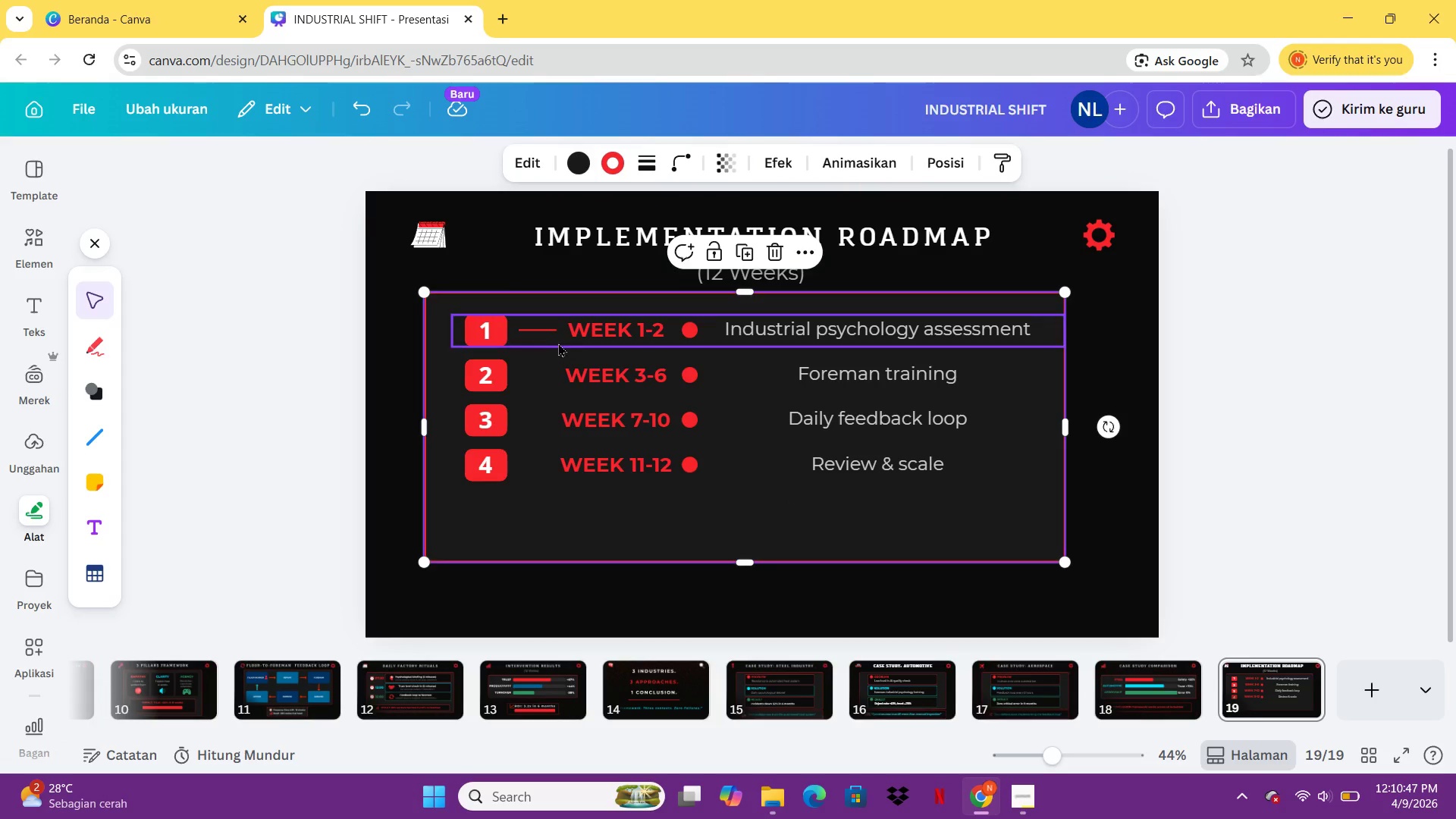 
left_click([537, 329])
 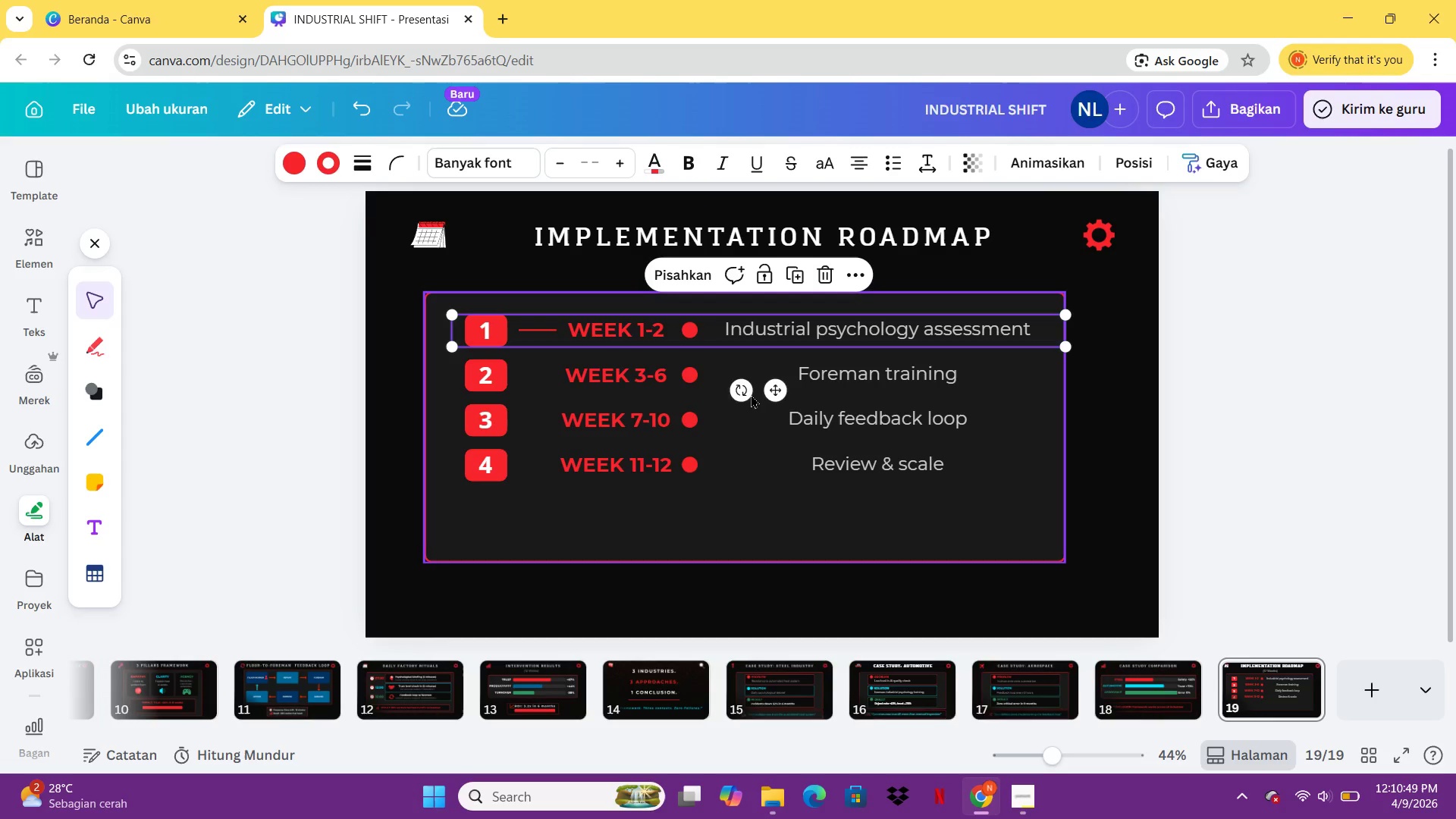 
left_click([798, 394])
 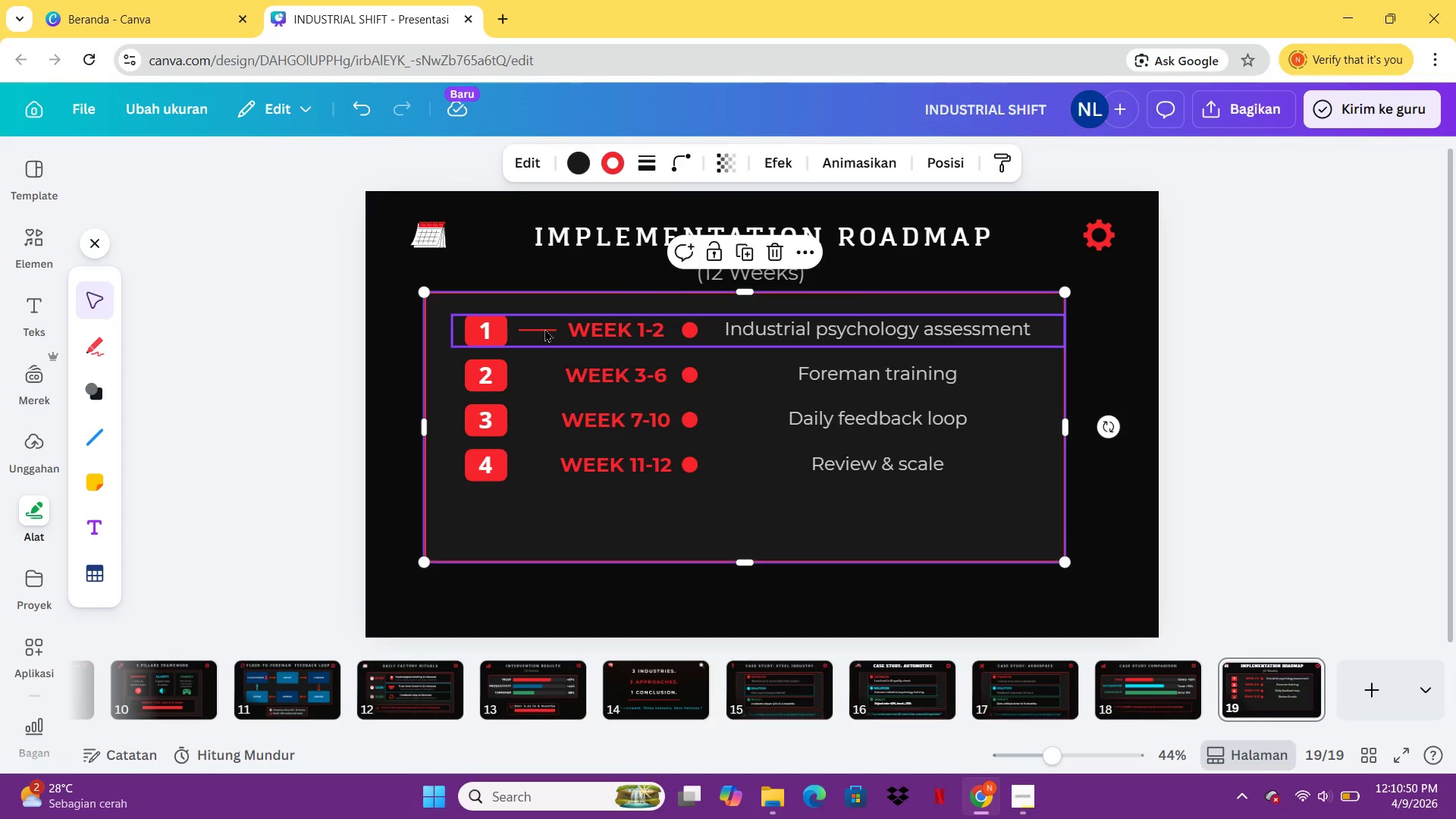 
double_click([544, 328])
 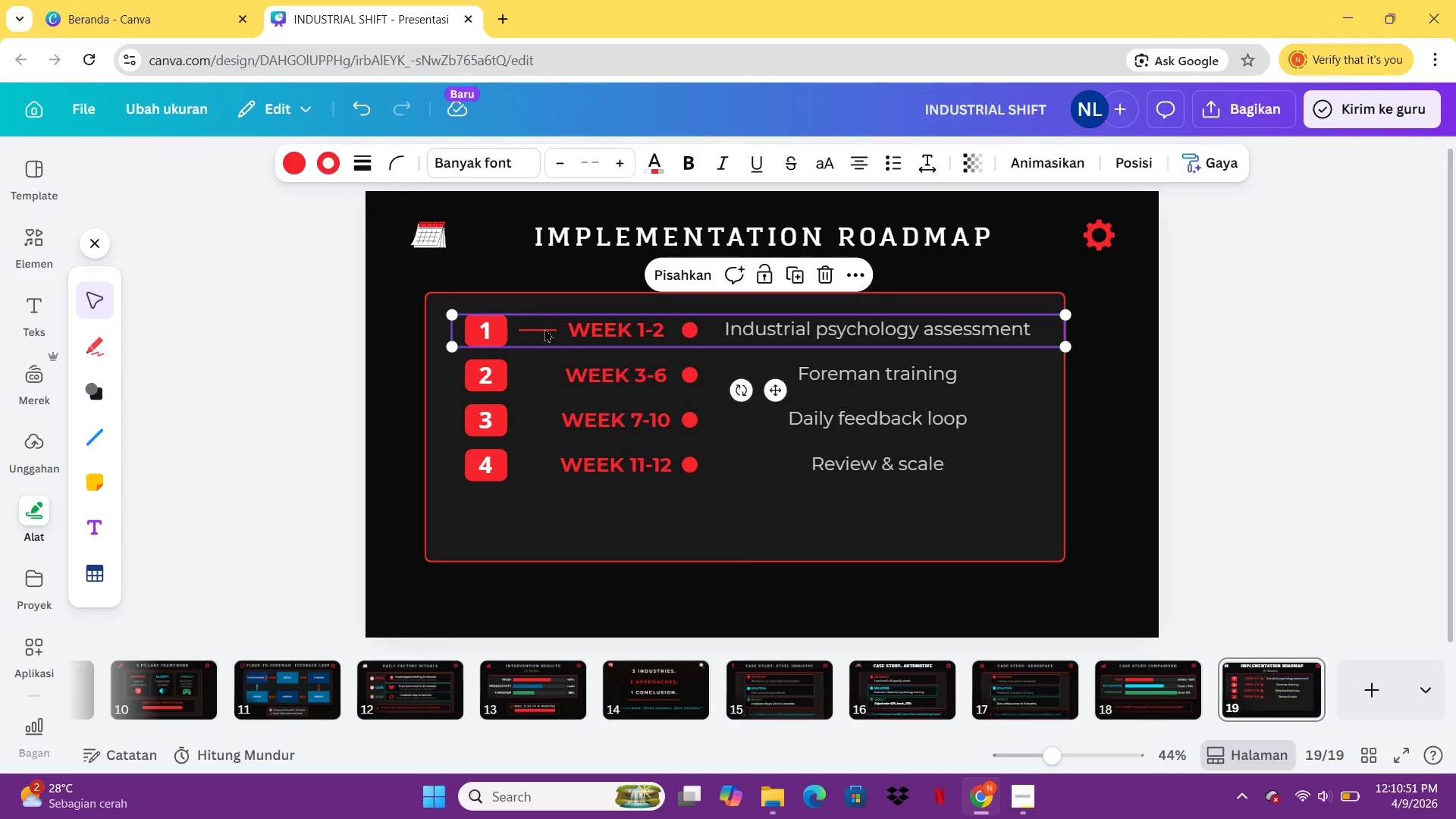 
double_click([544, 328])
 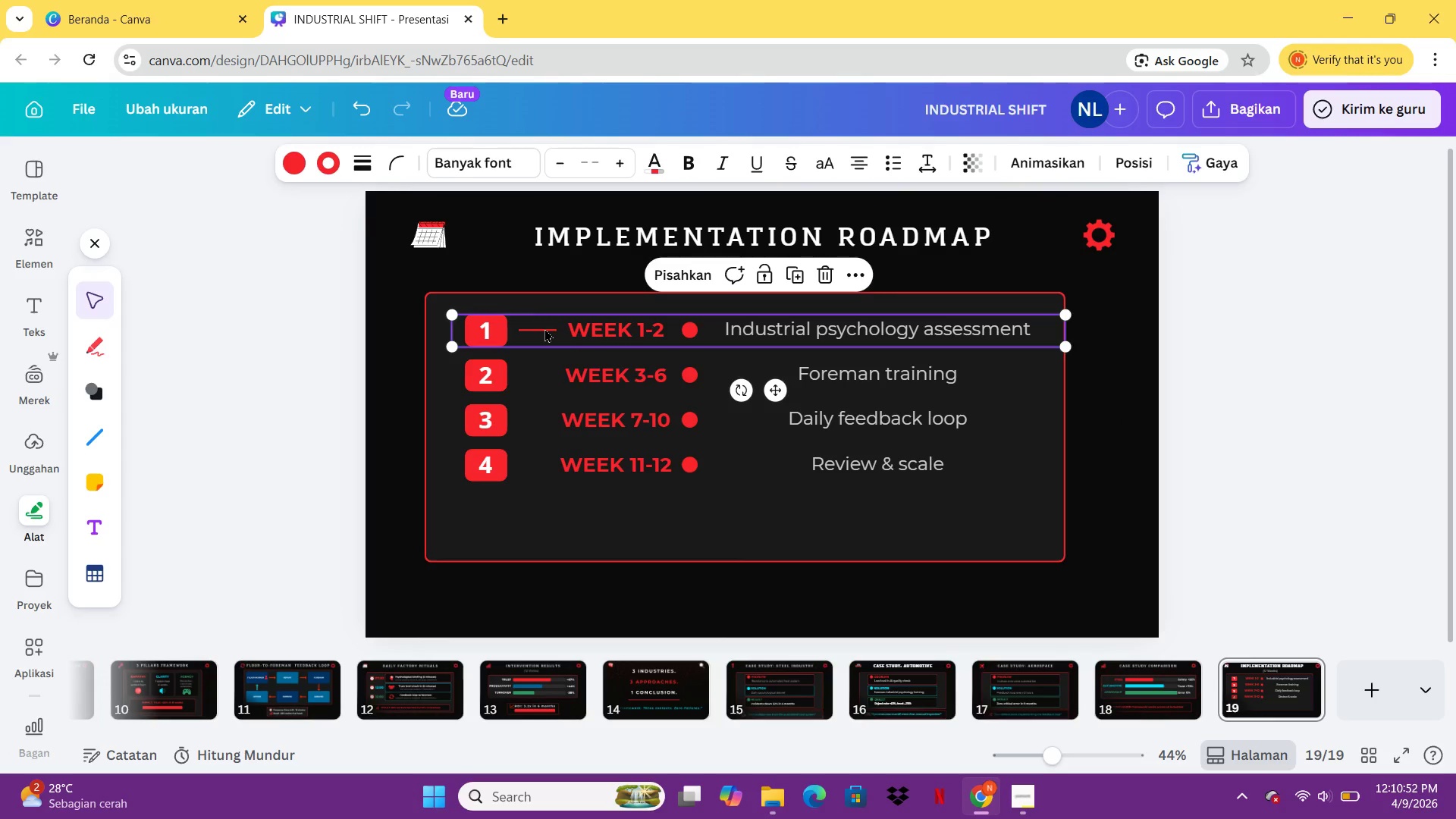 
triple_click([544, 328])
 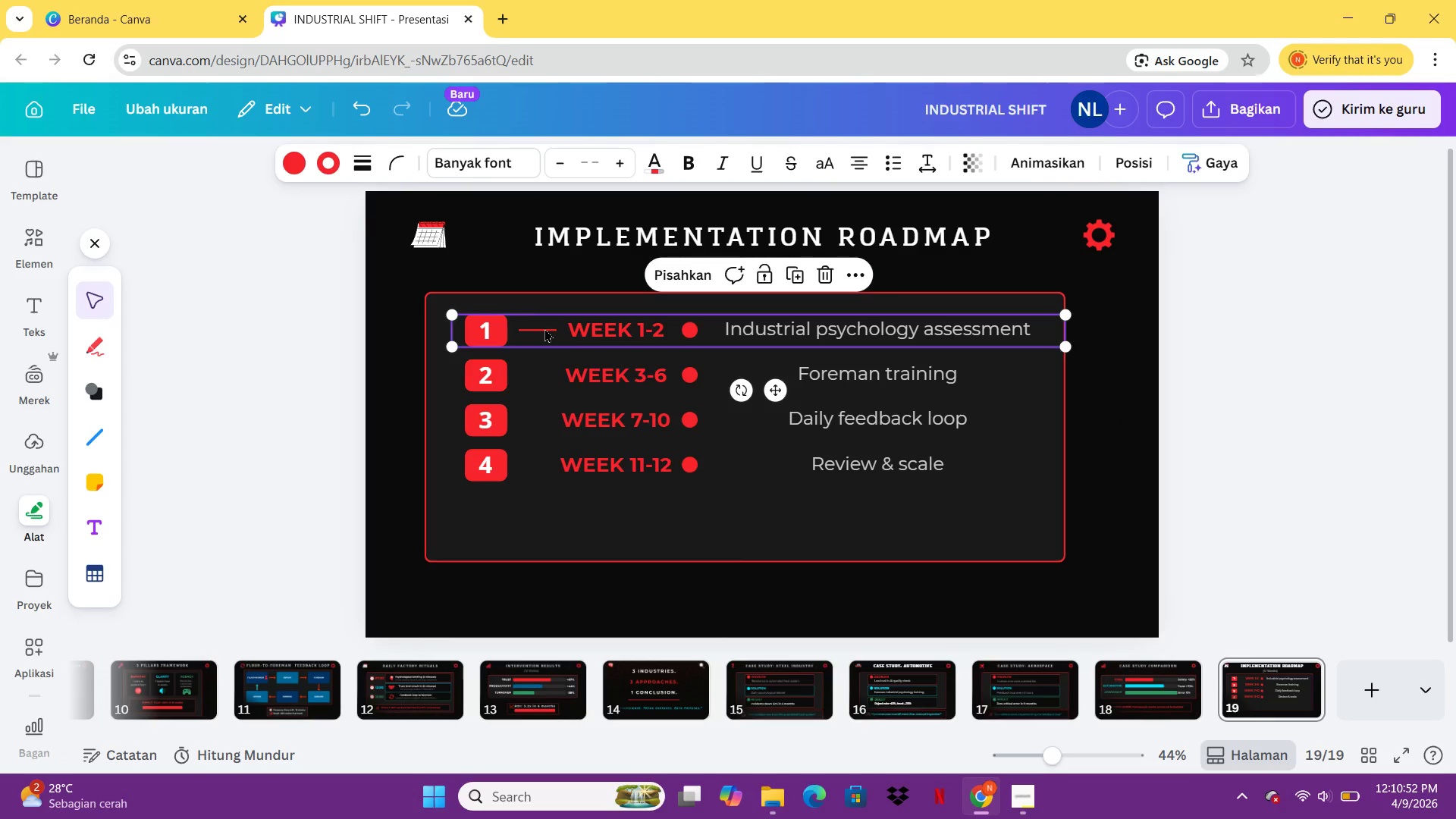 
triple_click([544, 328])
 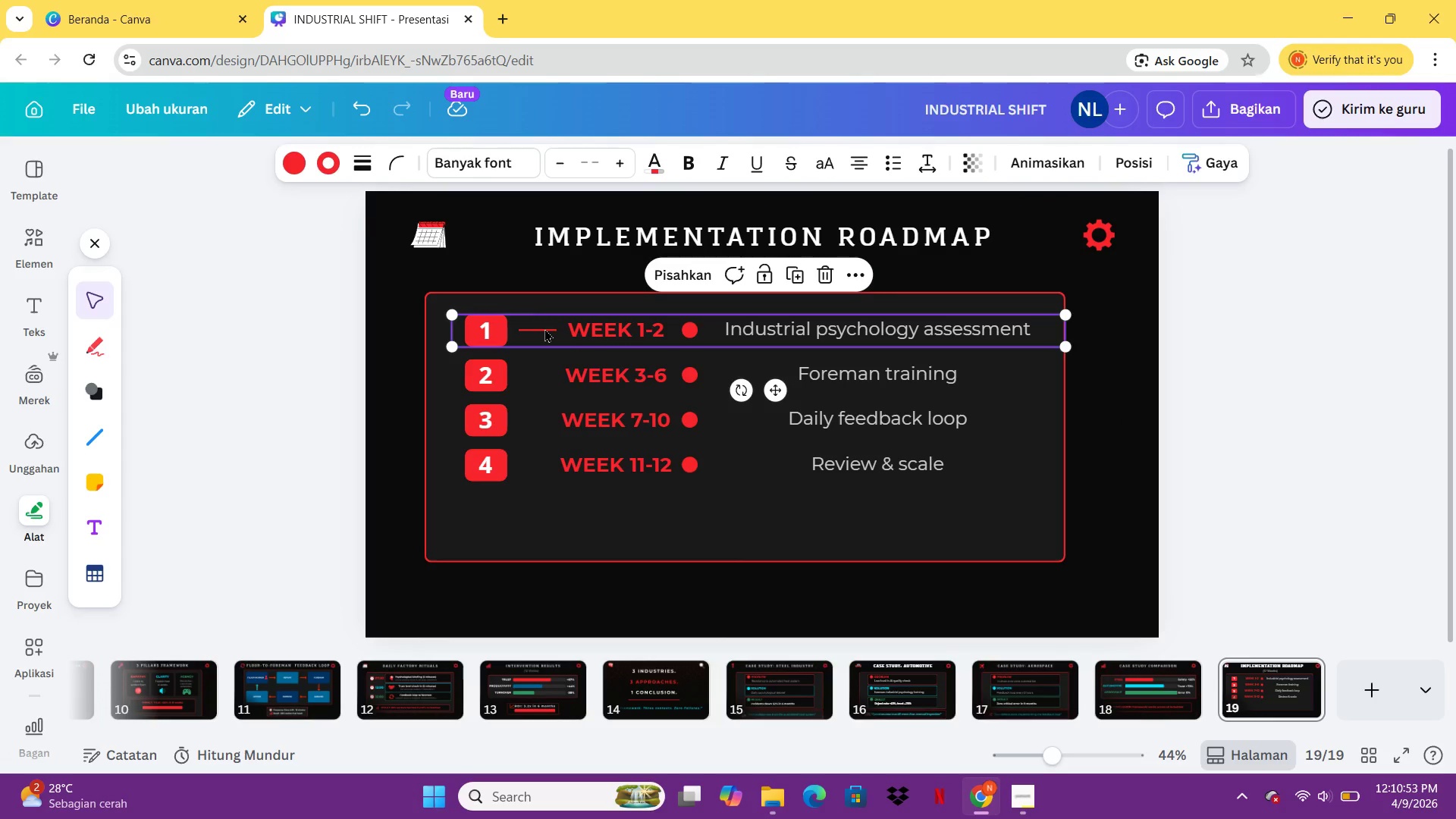 
double_click([544, 328])
 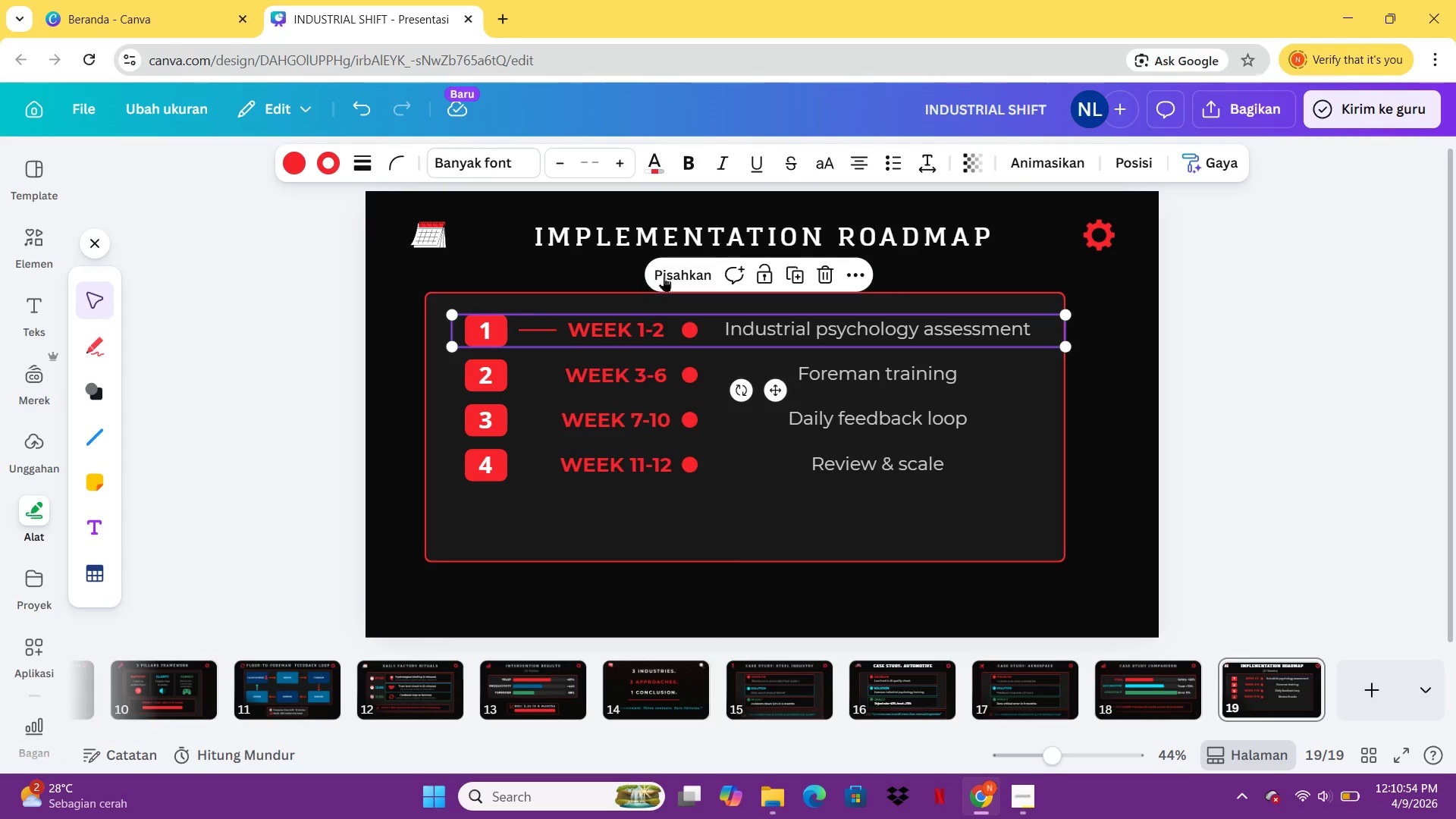 
left_click([666, 275])
 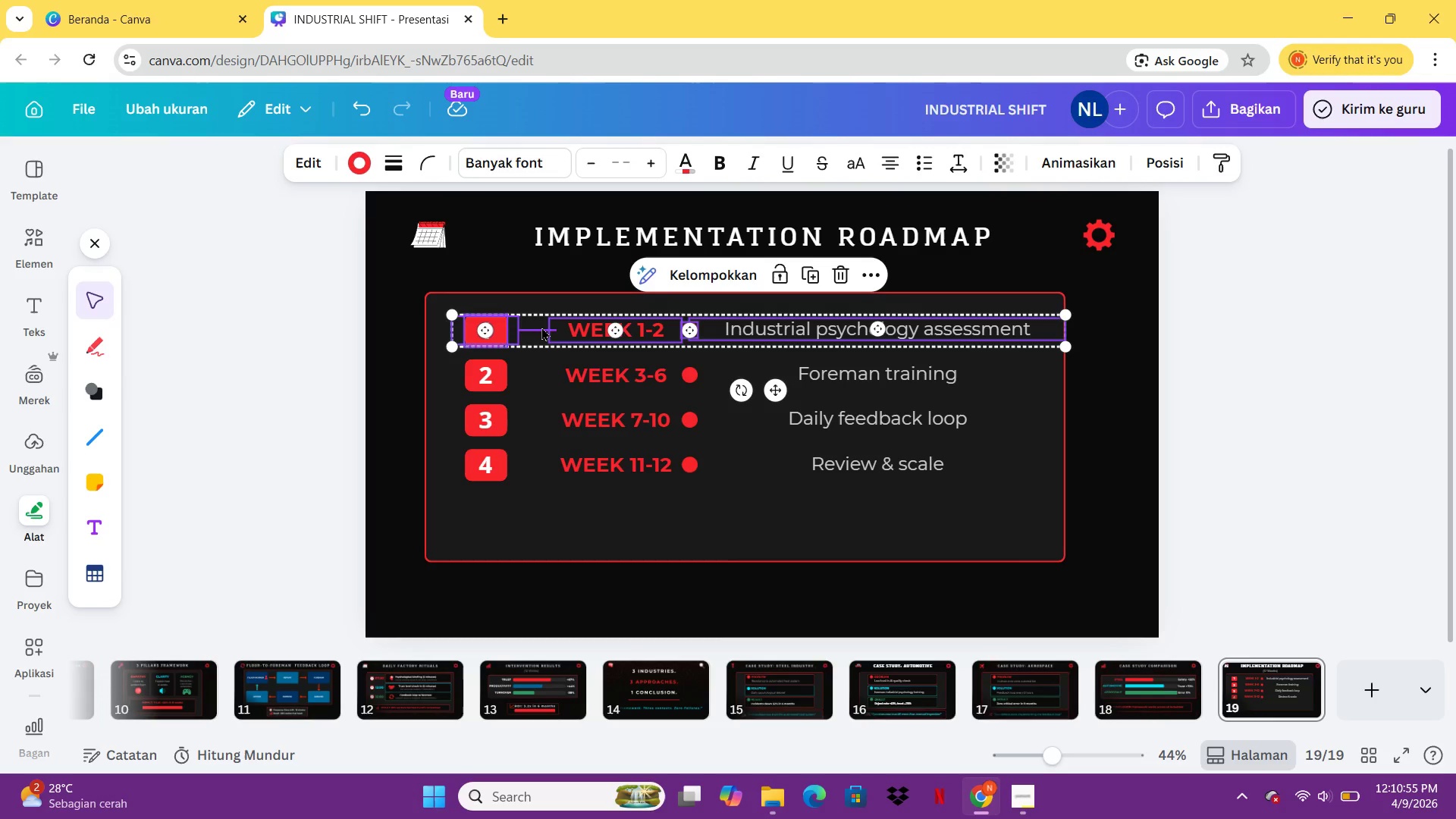 
left_click([541, 327])
 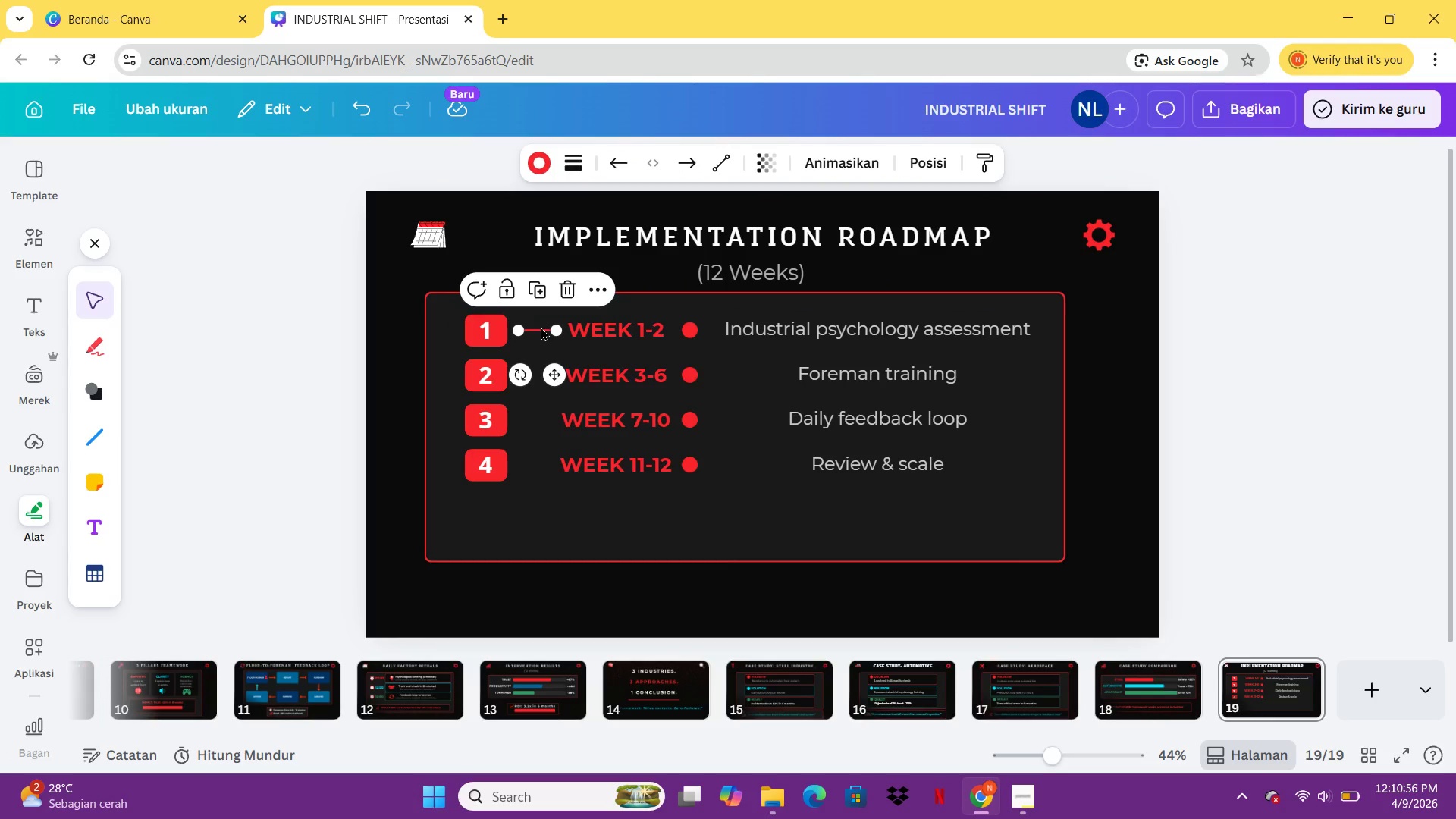 
key(Control+C)
 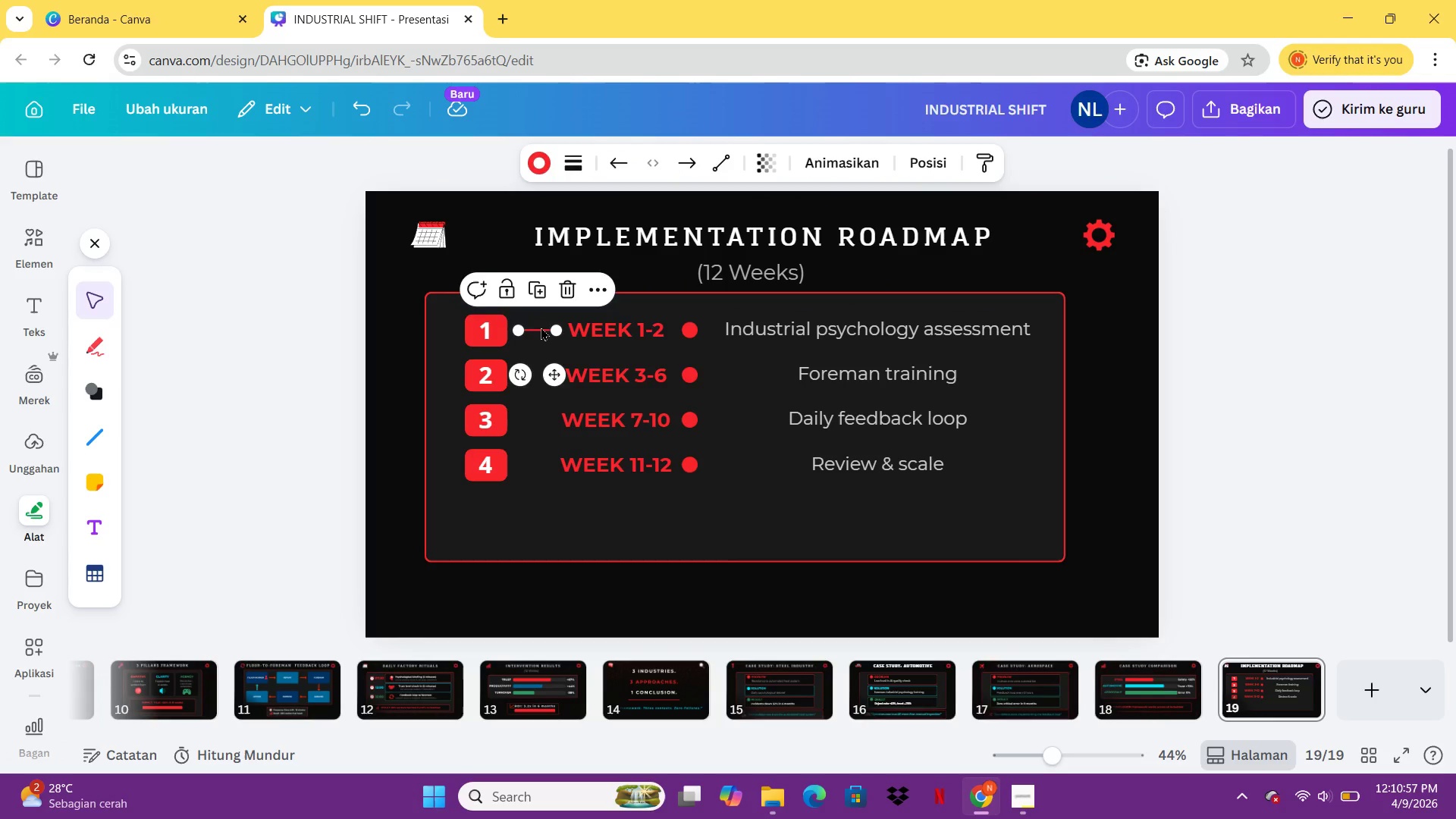 
key(Control+V)
 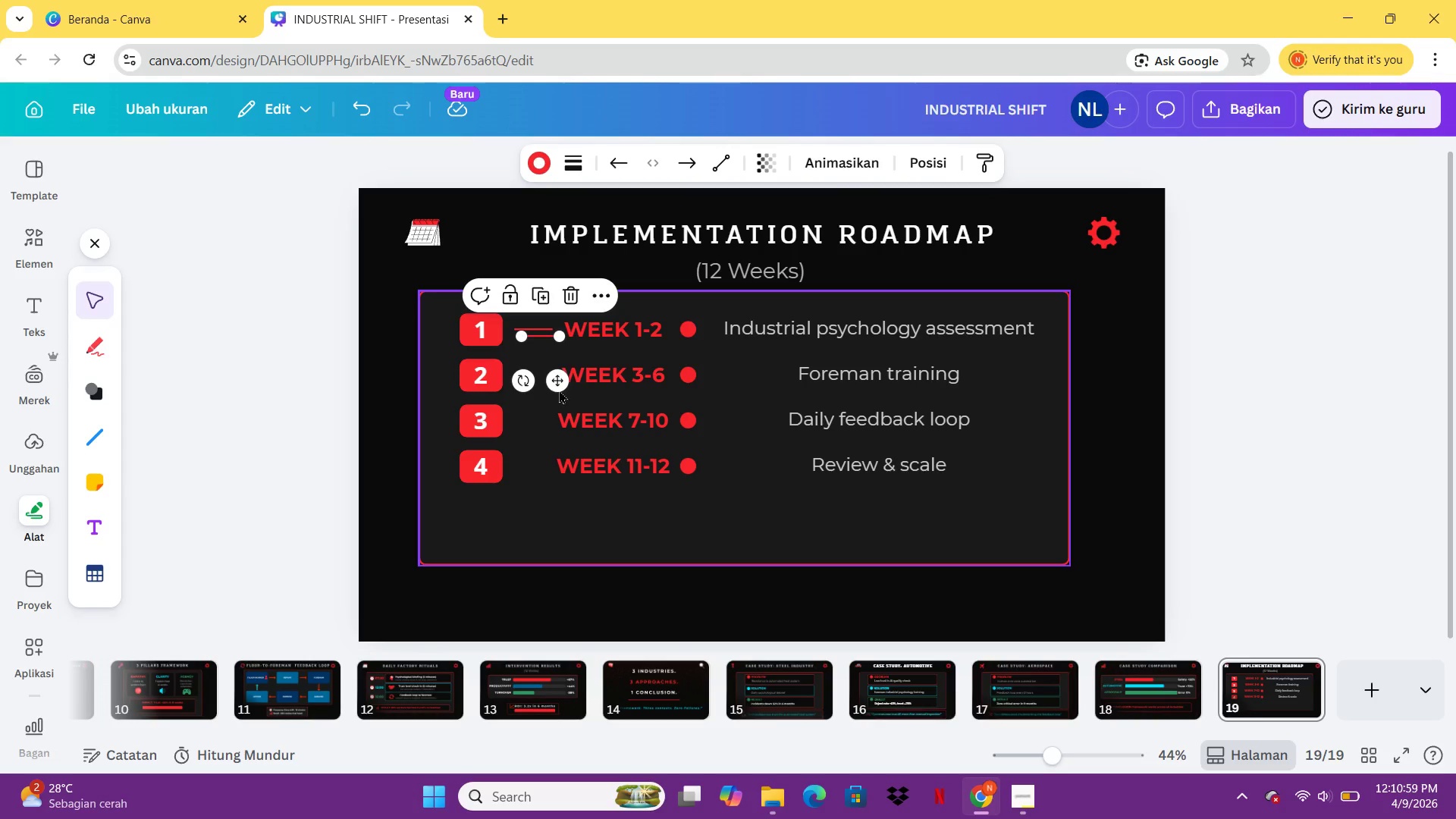 
left_click_drag(start_coordinate=[549, 375], to_coordinate=[546, 413])
 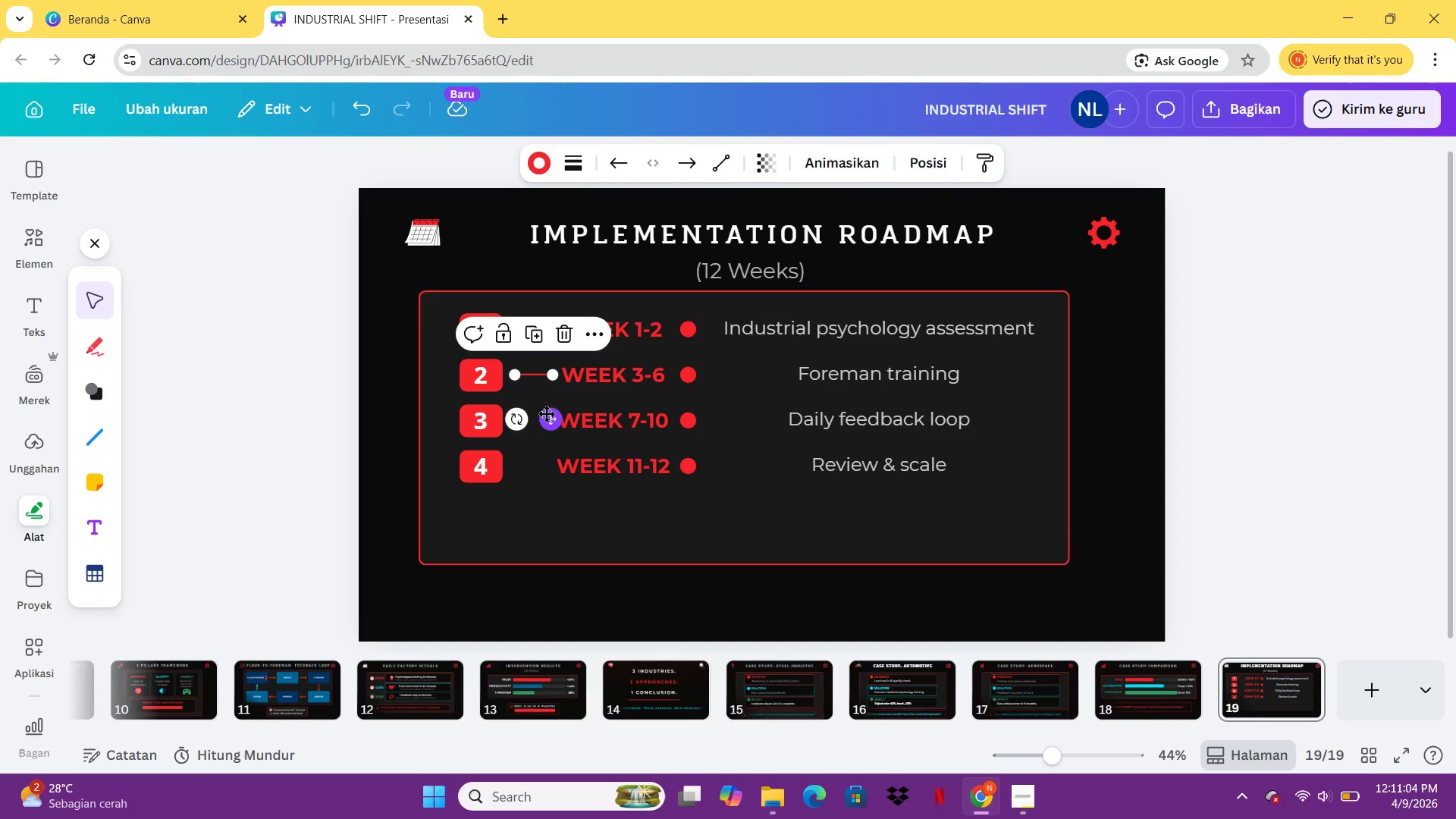 
key(Control+C)
 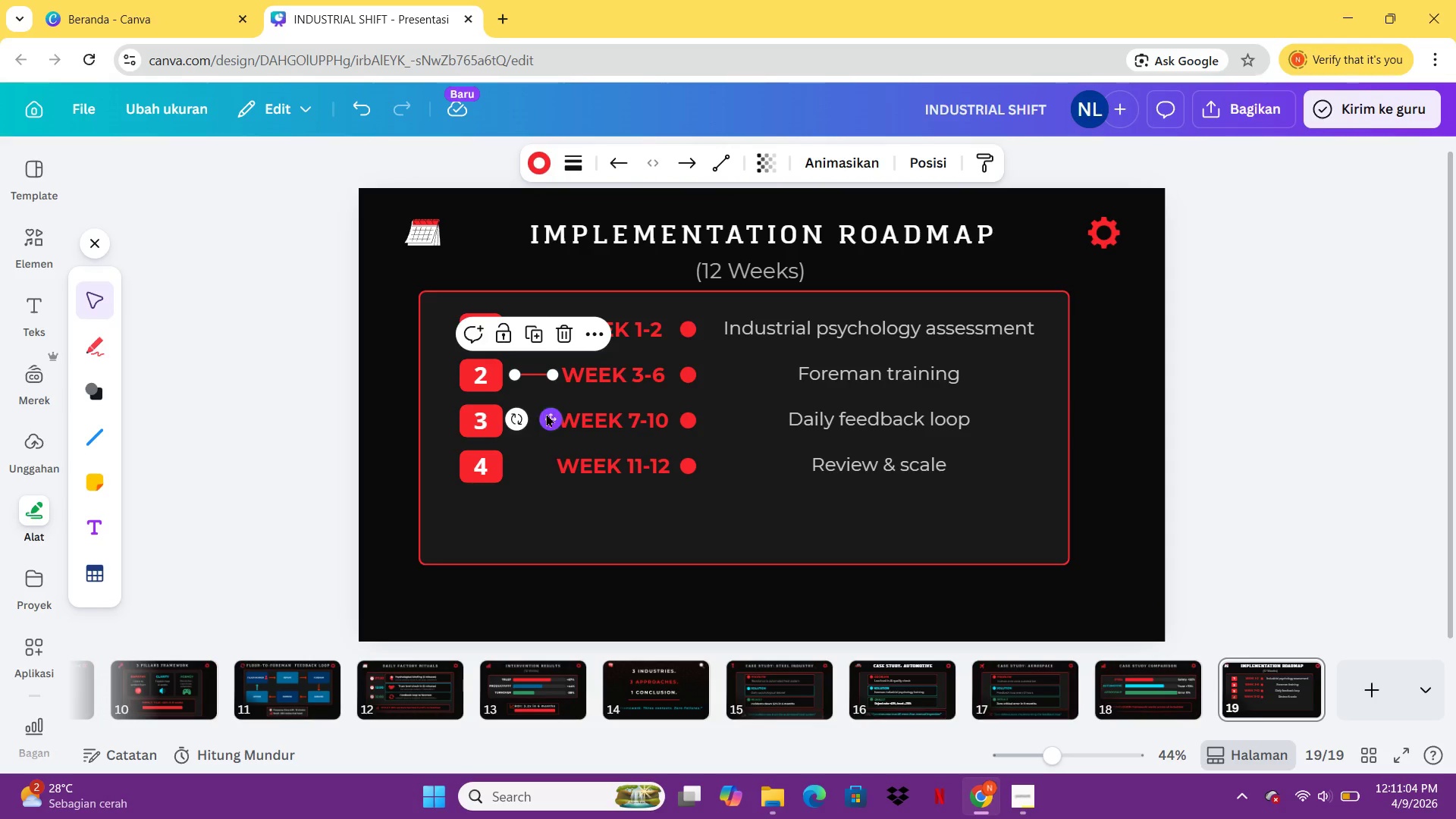 
key(Control+V)
 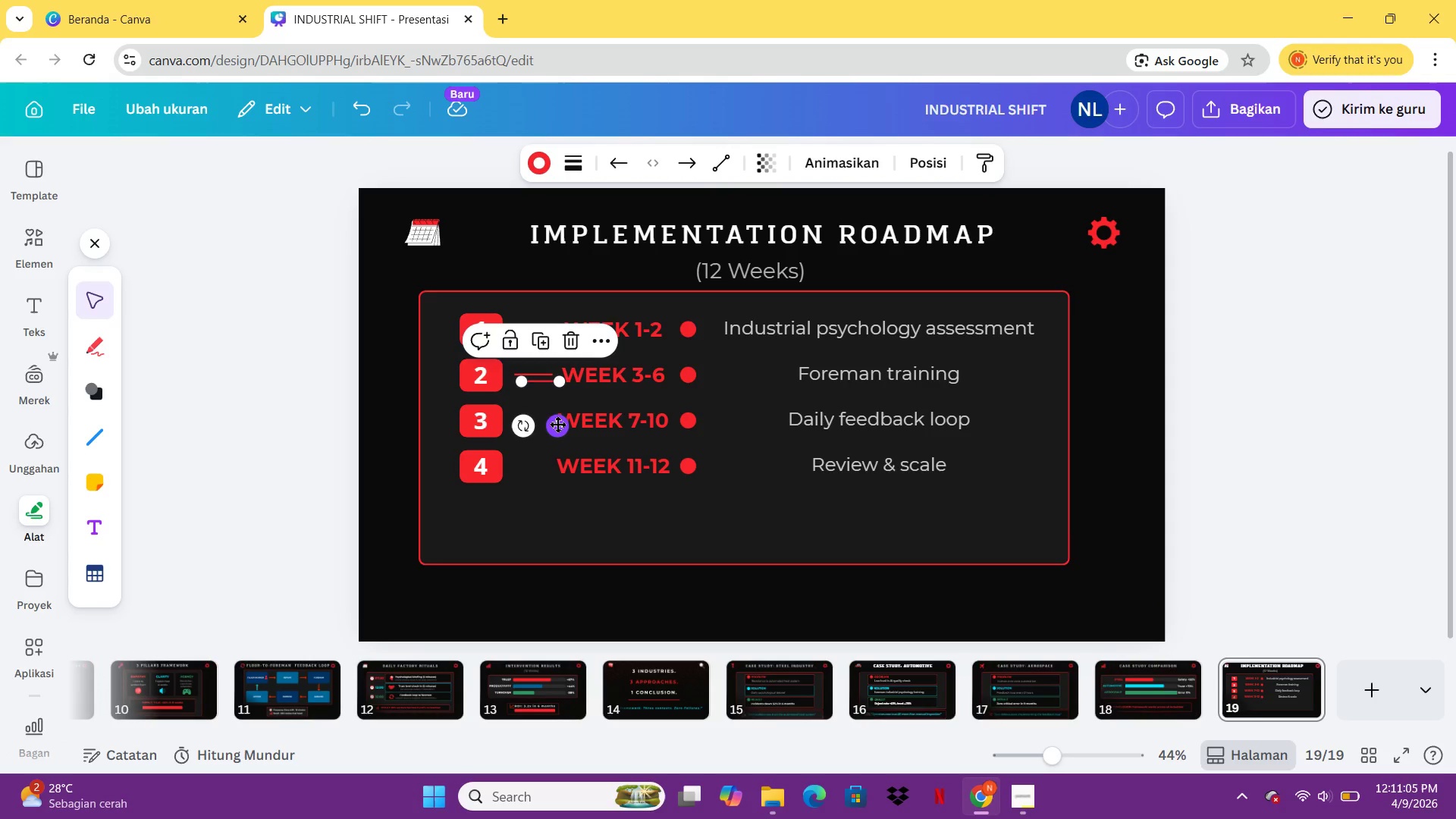 
left_click_drag(start_coordinate=[555, 432], to_coordinate=[554, 473])
 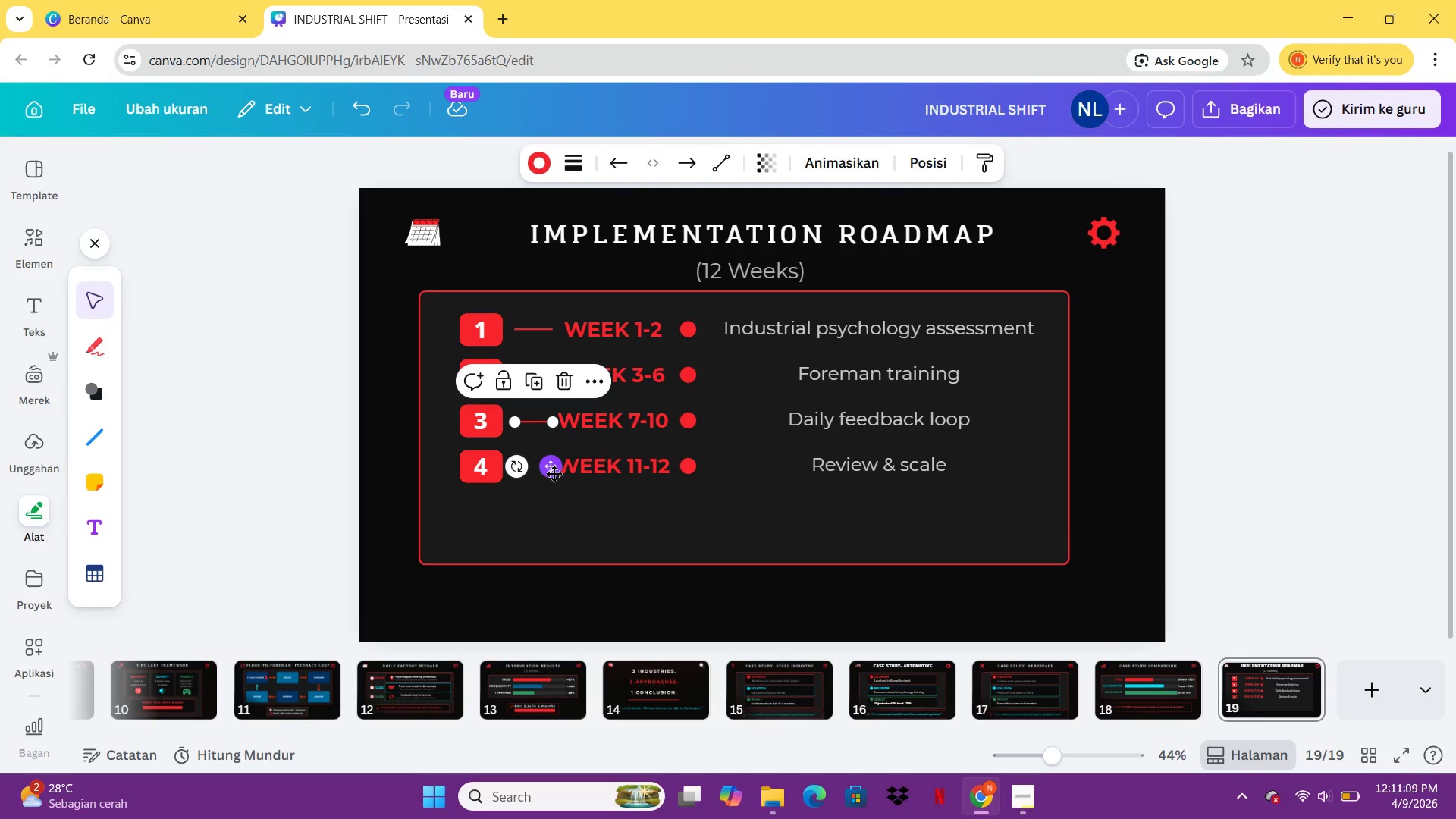 
key(Control+C)
 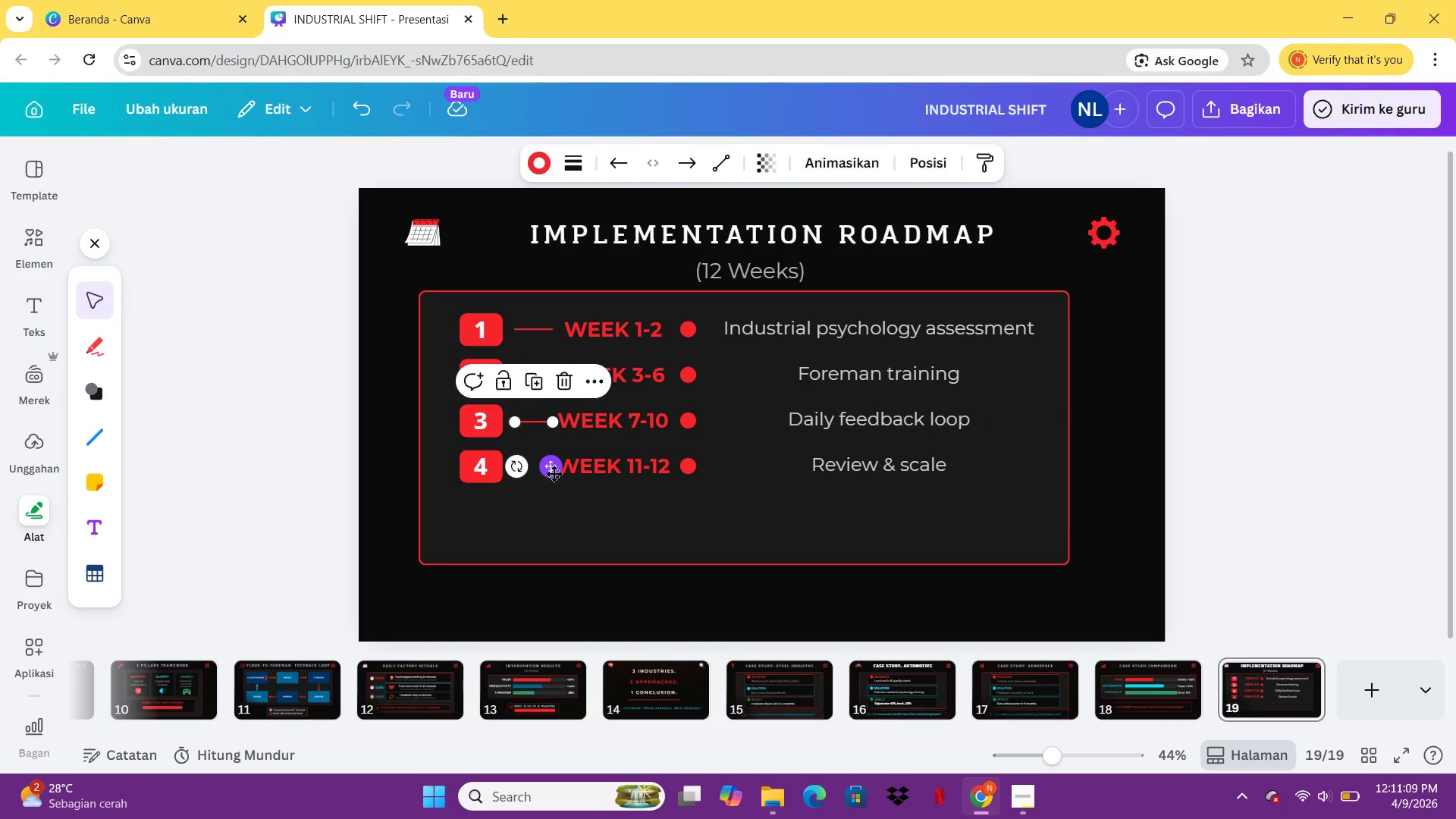 
key(Control+V)
 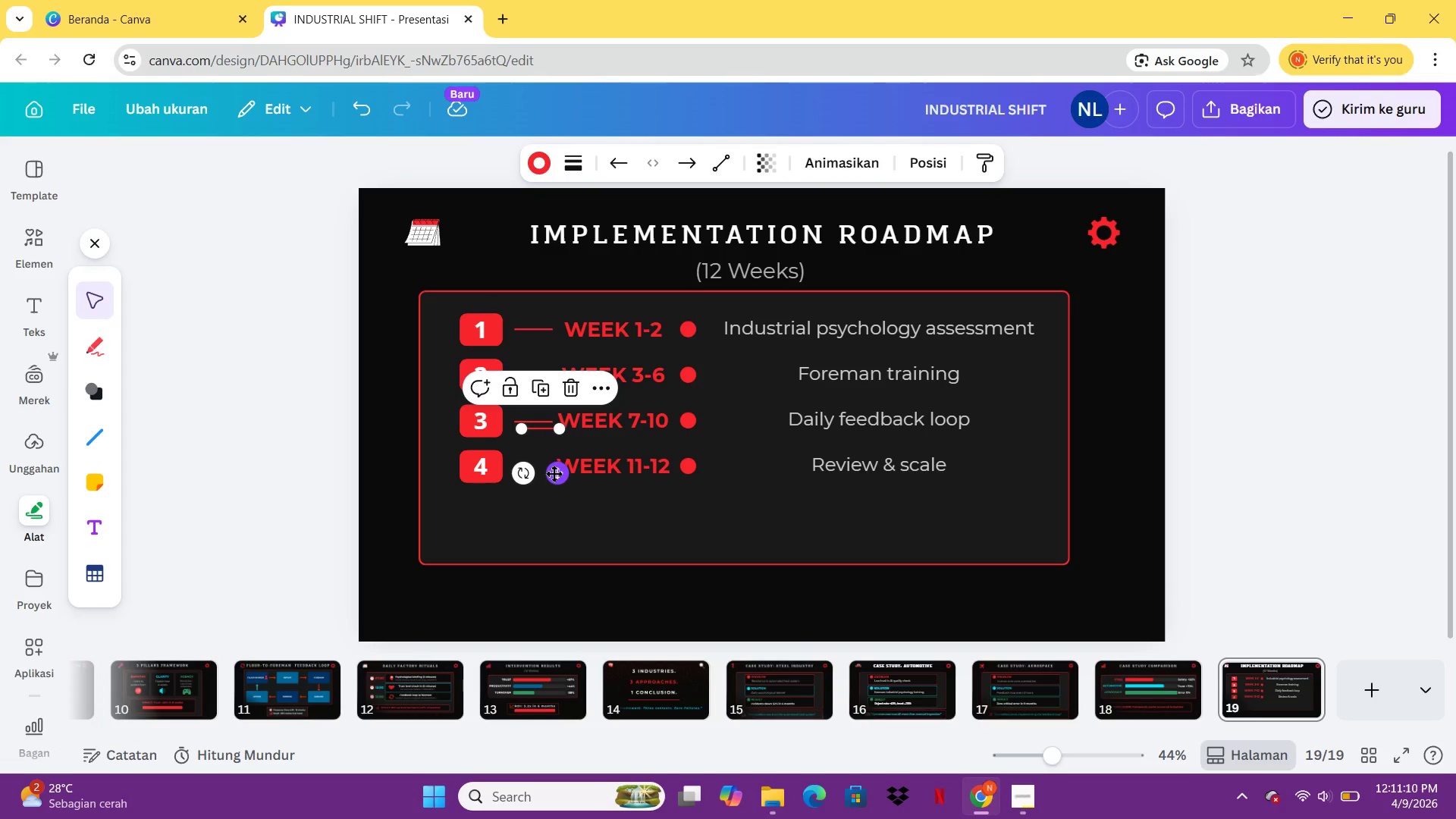 
left_click_drag(start_coordinate=[554, 473], to_coordinate=[551, 520])
 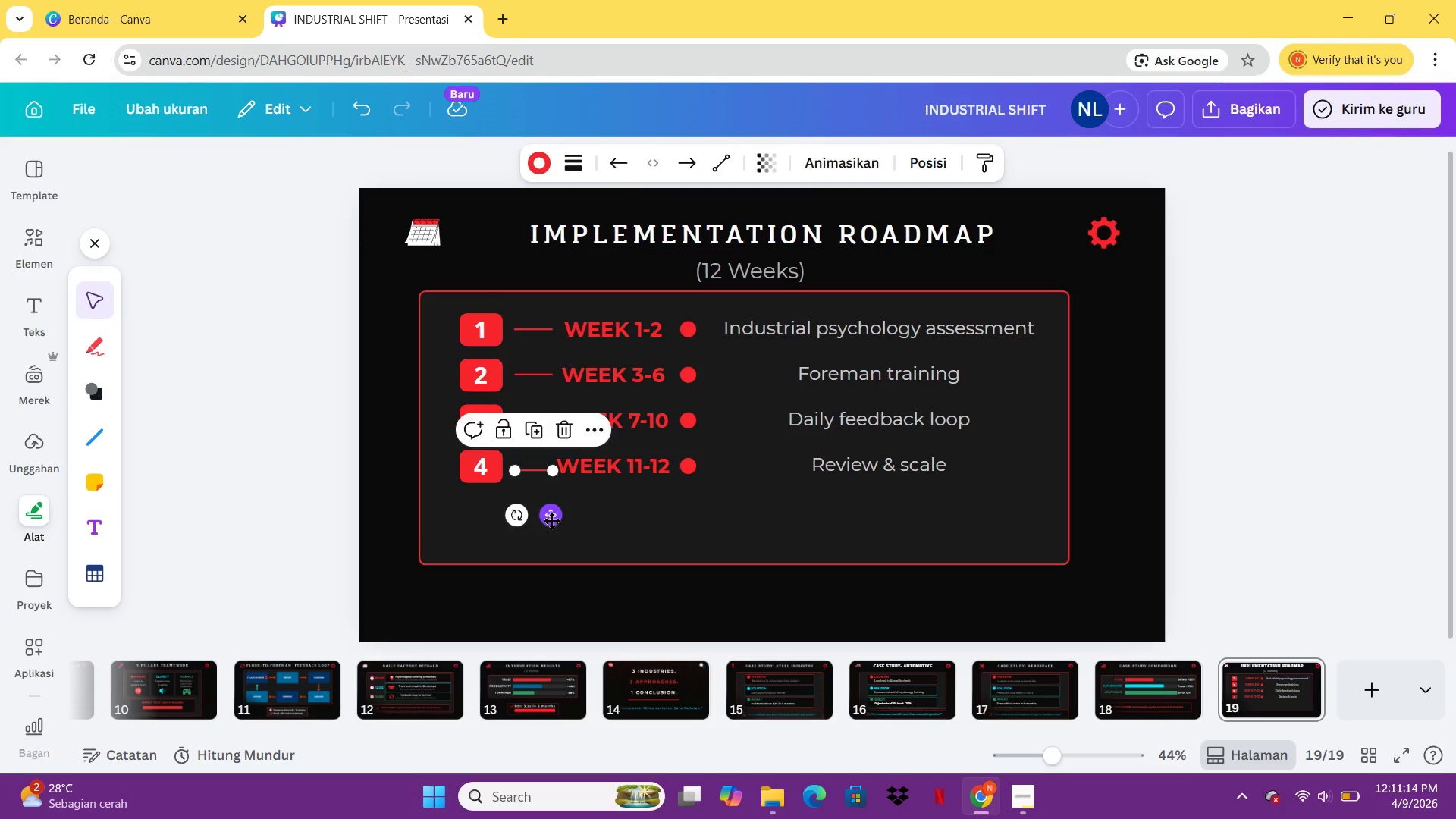 
left_click_drag(start_coordinate=[551, 520], to_coordinate=[550, 516])
 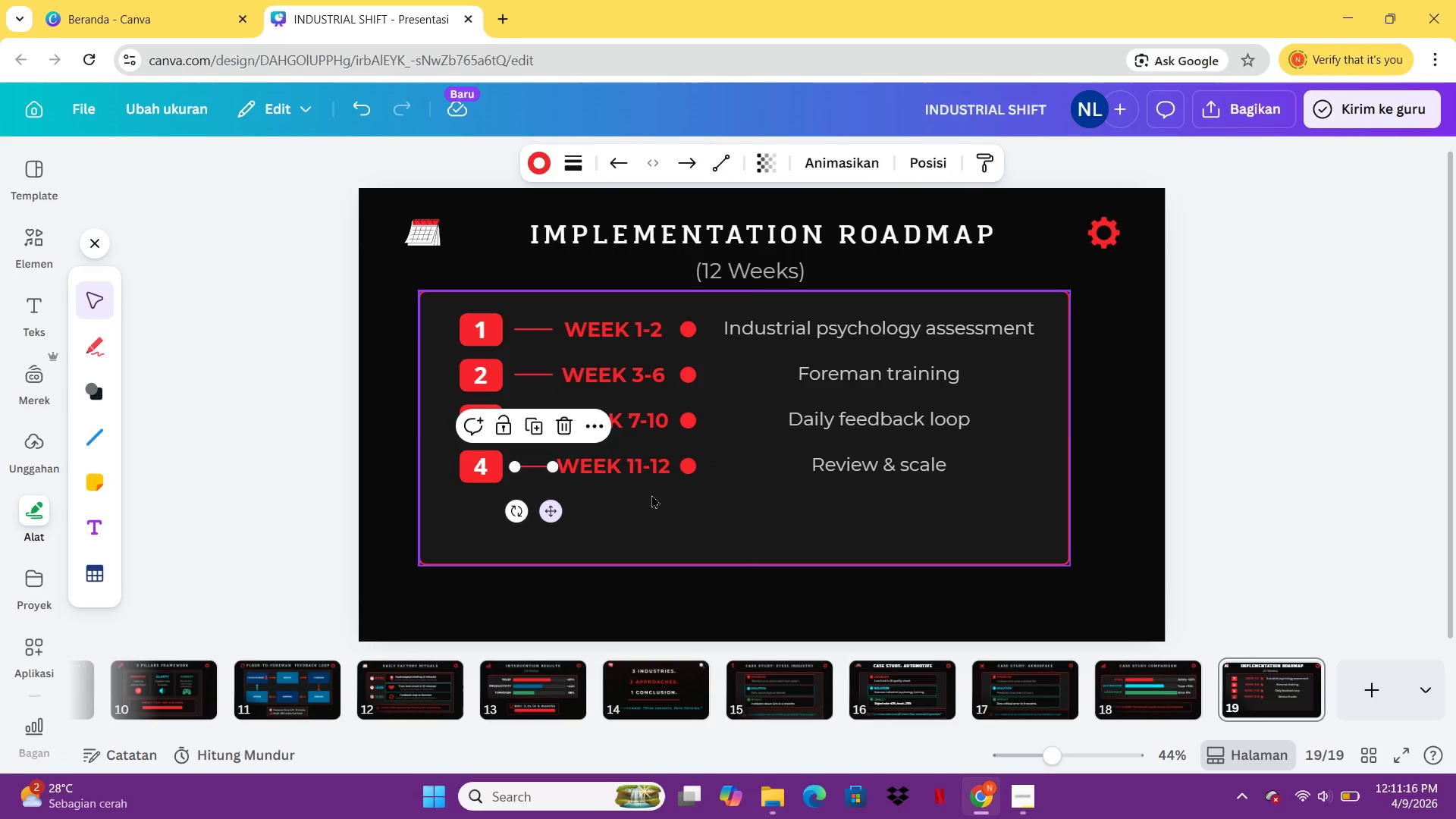 
left_click([652, 495])
 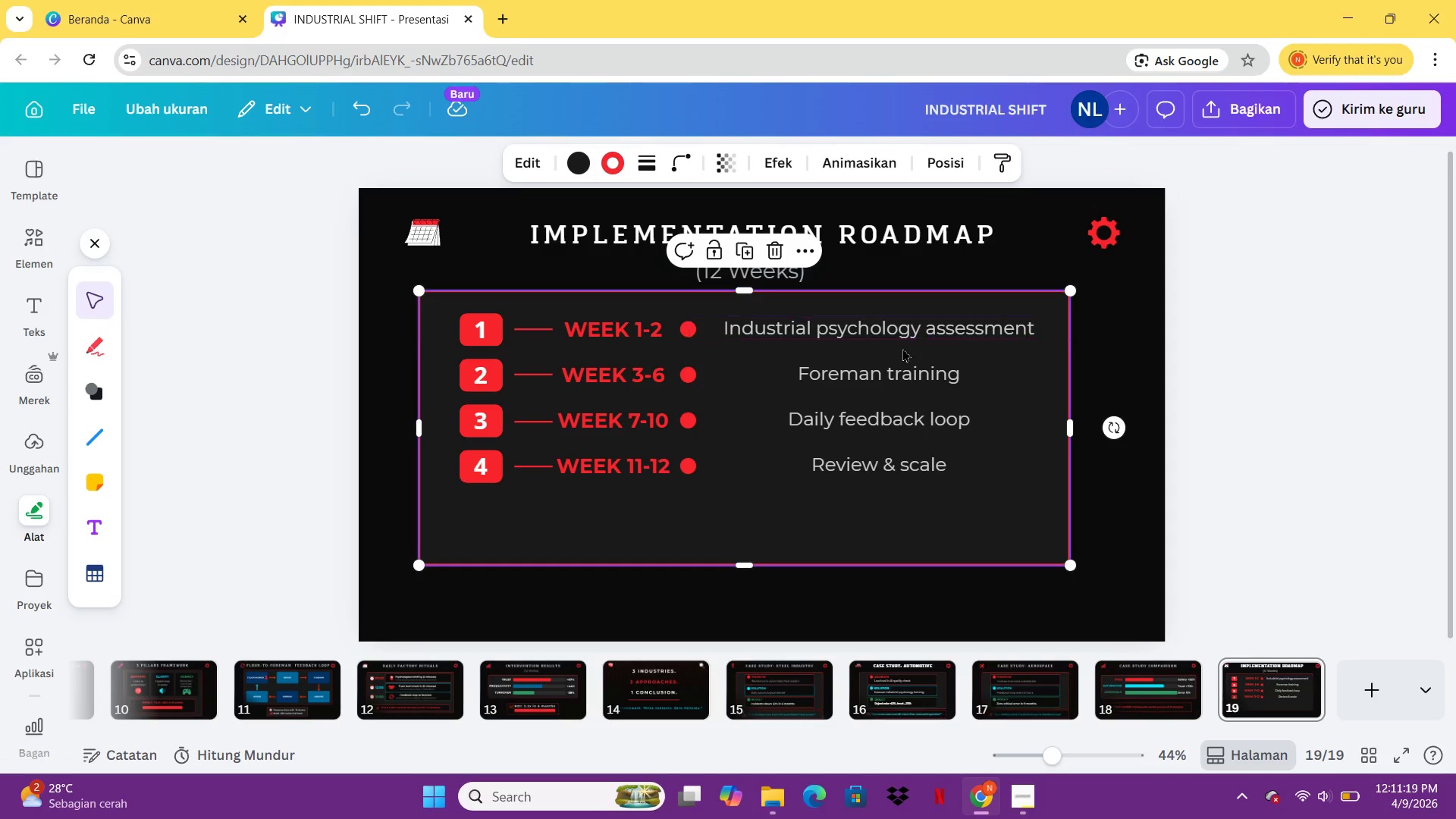 
left_click([880, 376])
 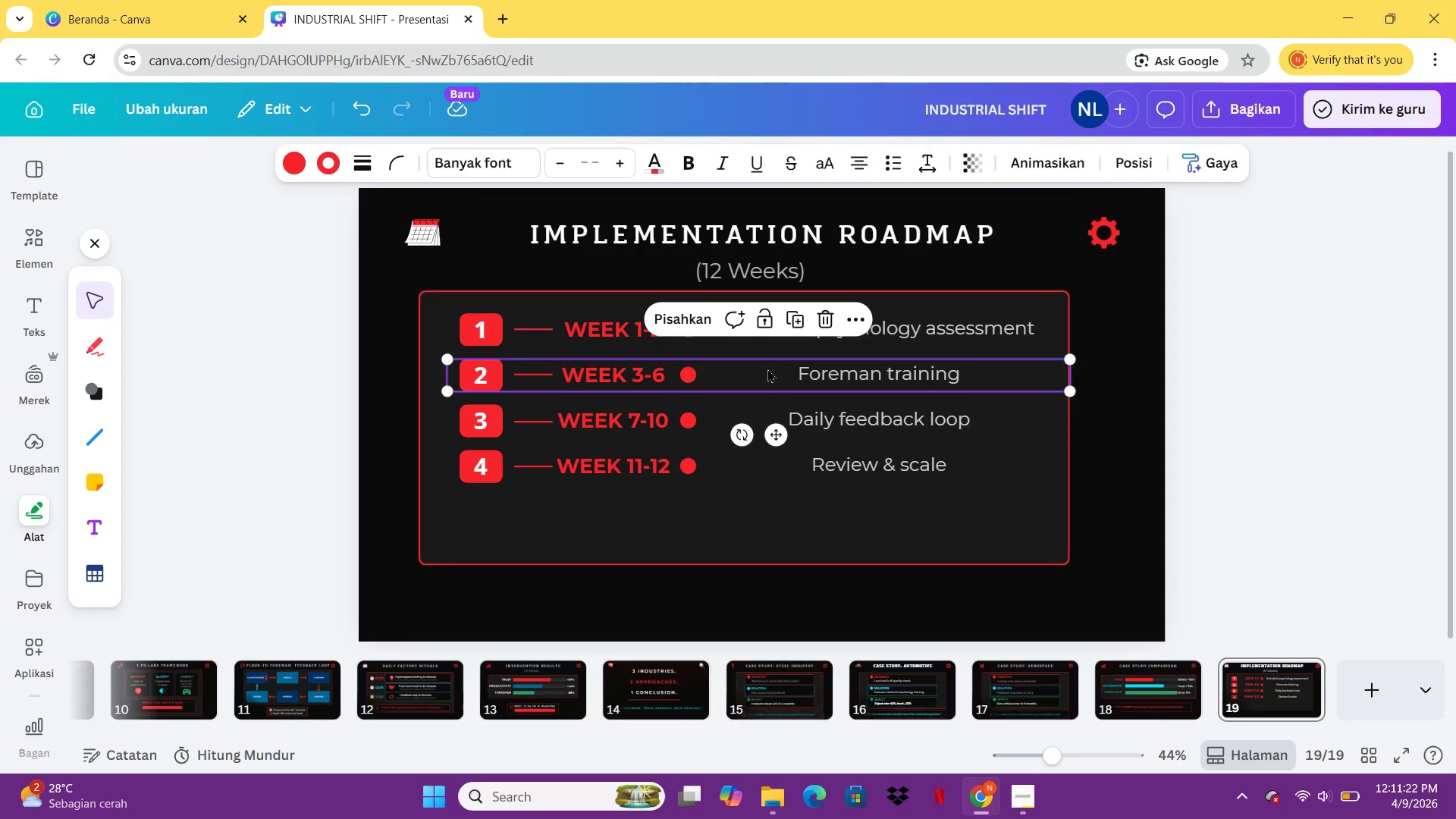 
left_click_drag(start_coordinate=[855, 369], to_coordinate=[812, 369])
 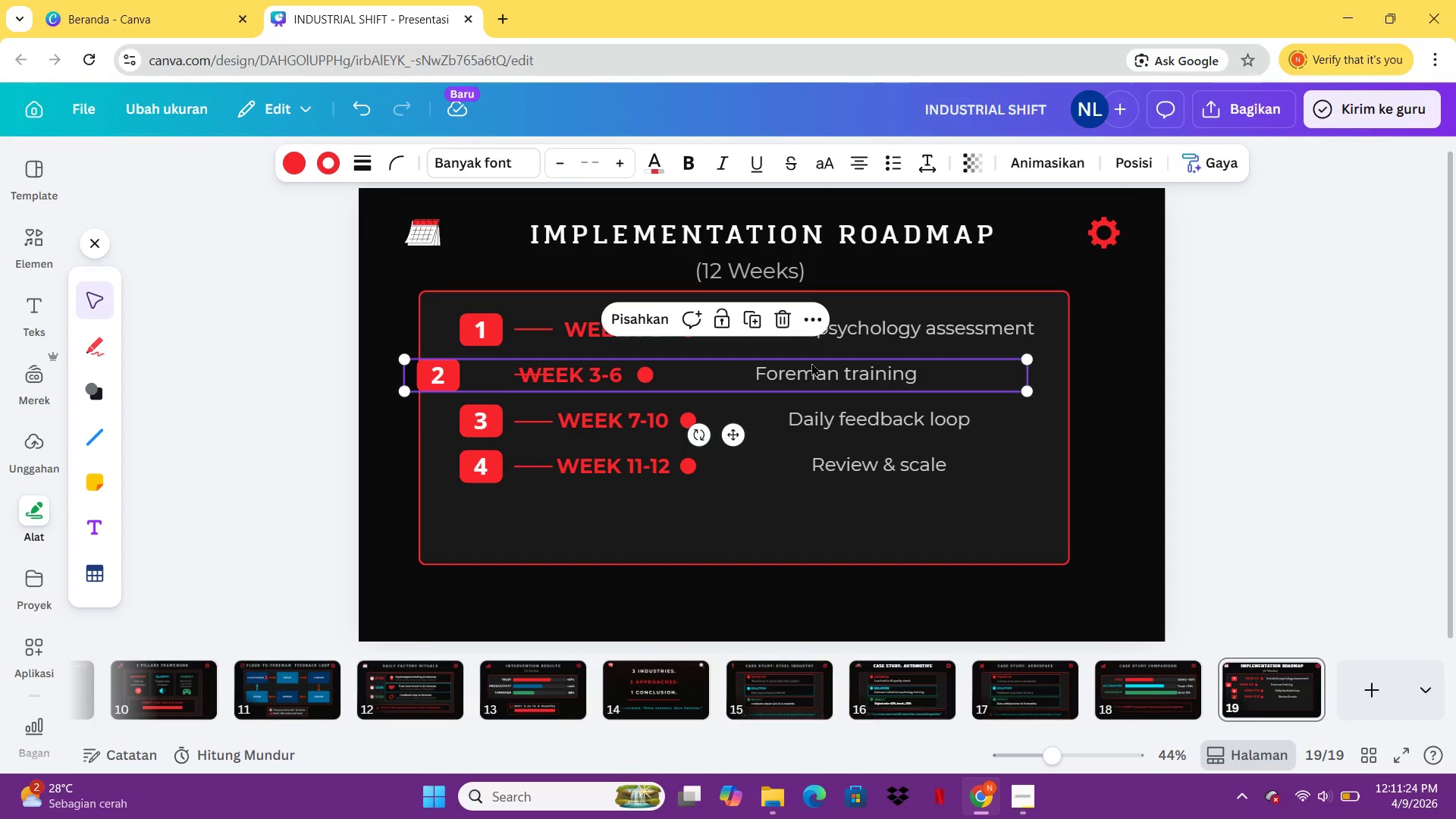 
key(Control+Z)
 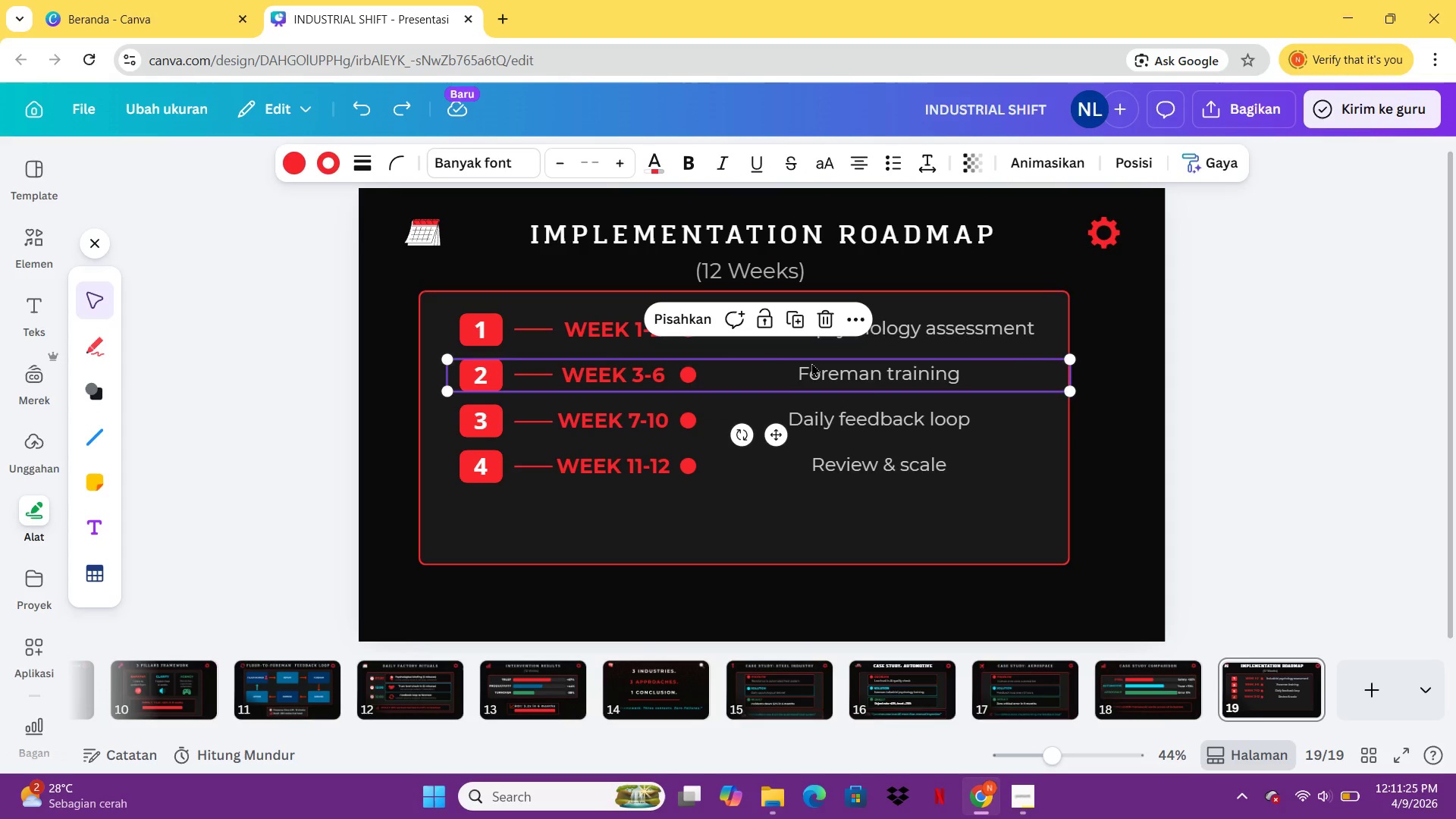 
left_click([811, 362])
 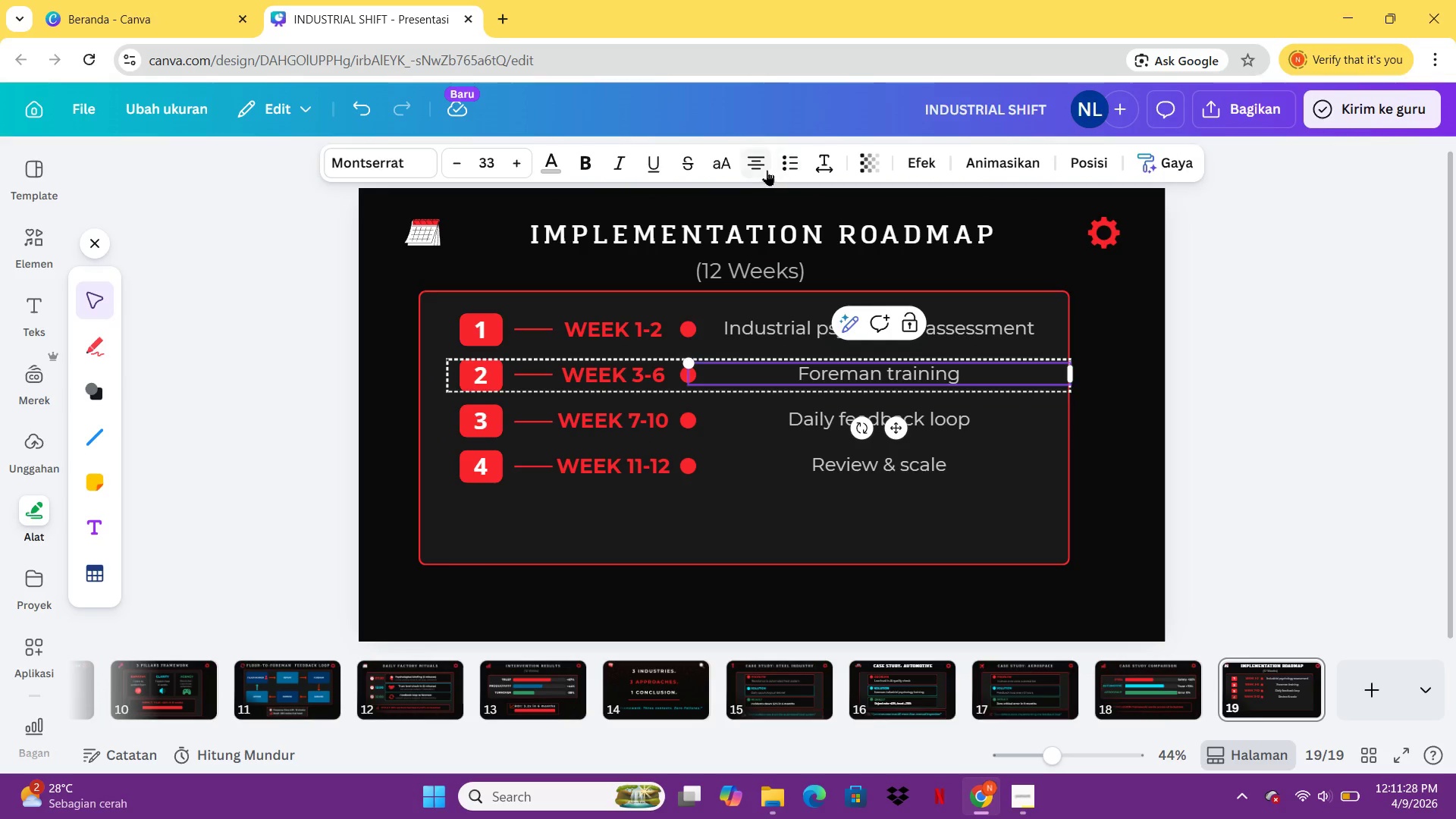 
left_click([811, 362])
 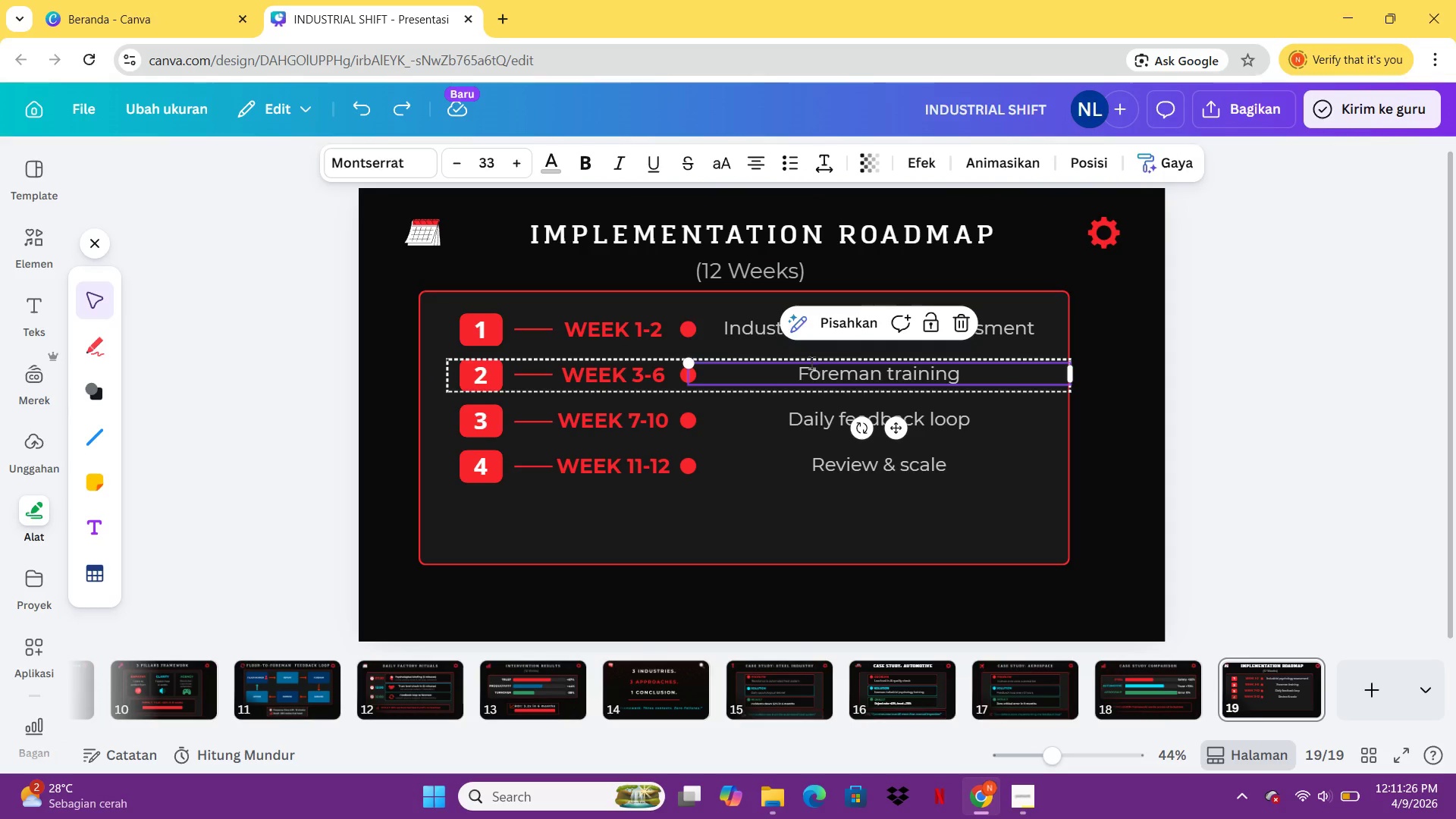 
left_click([757, 168])
 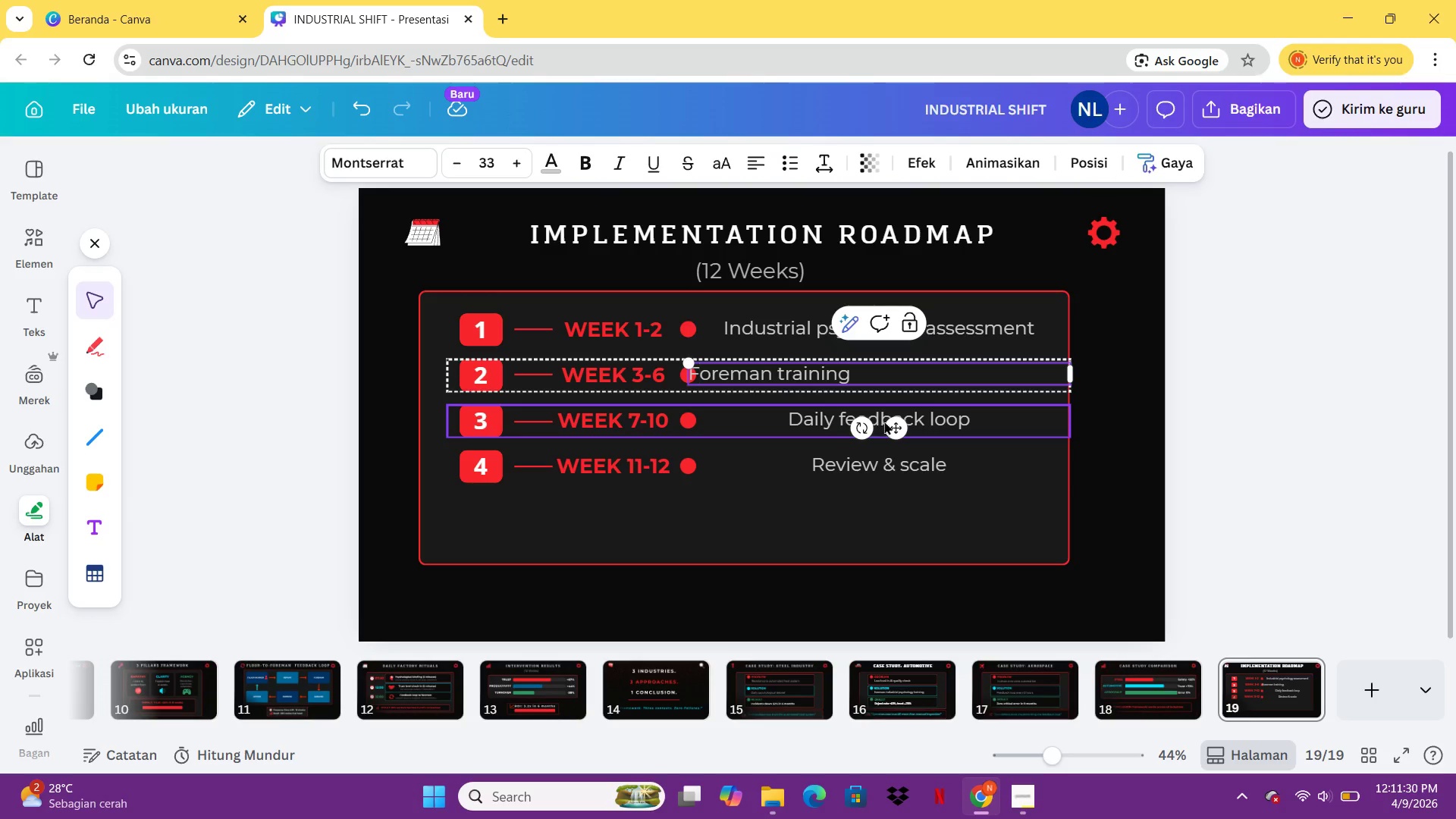 
left_click_drag(start_coordinate=[900, 433], to_coordinate=[934, 433])
 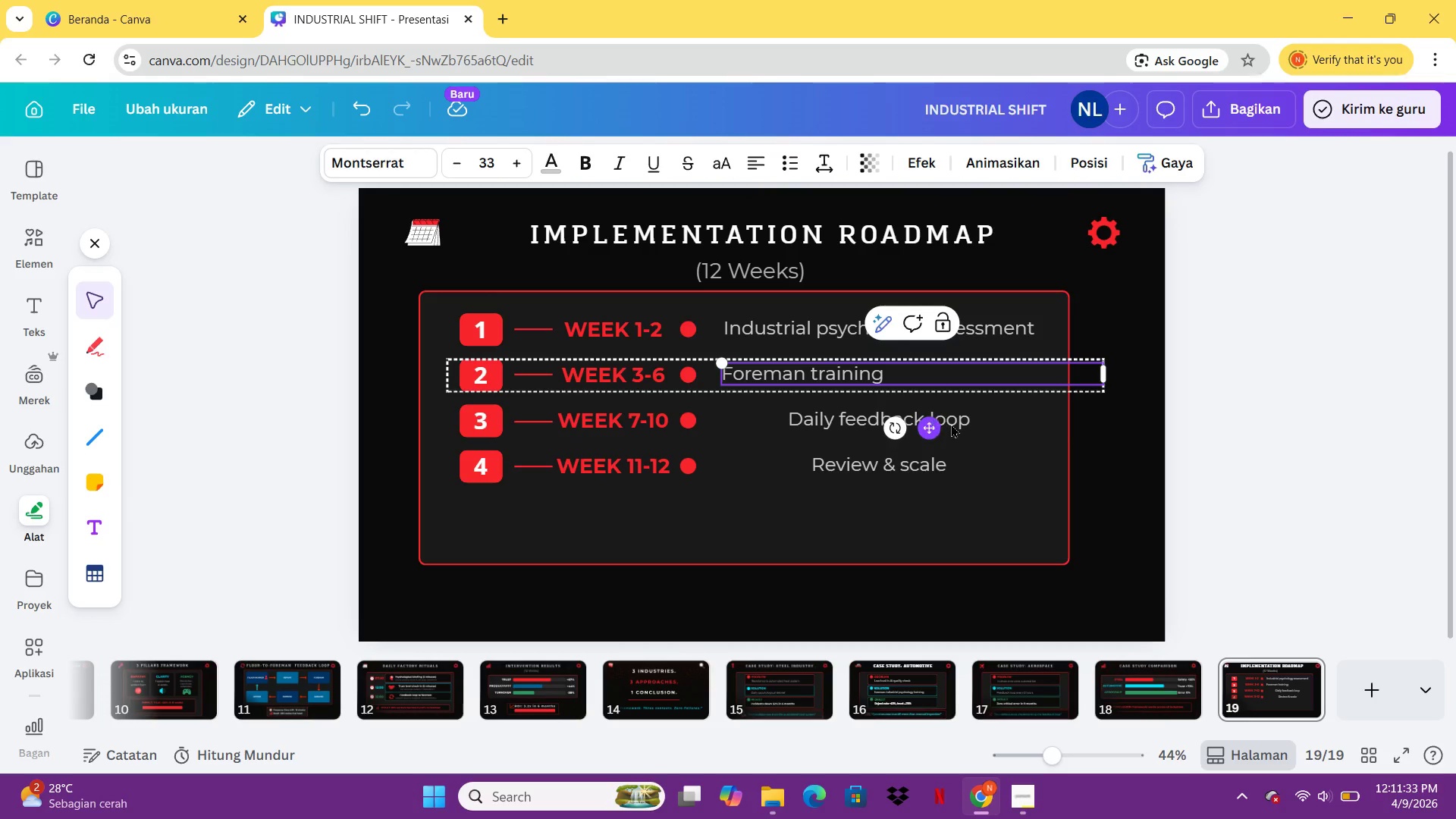 
left_click([952, 424])
 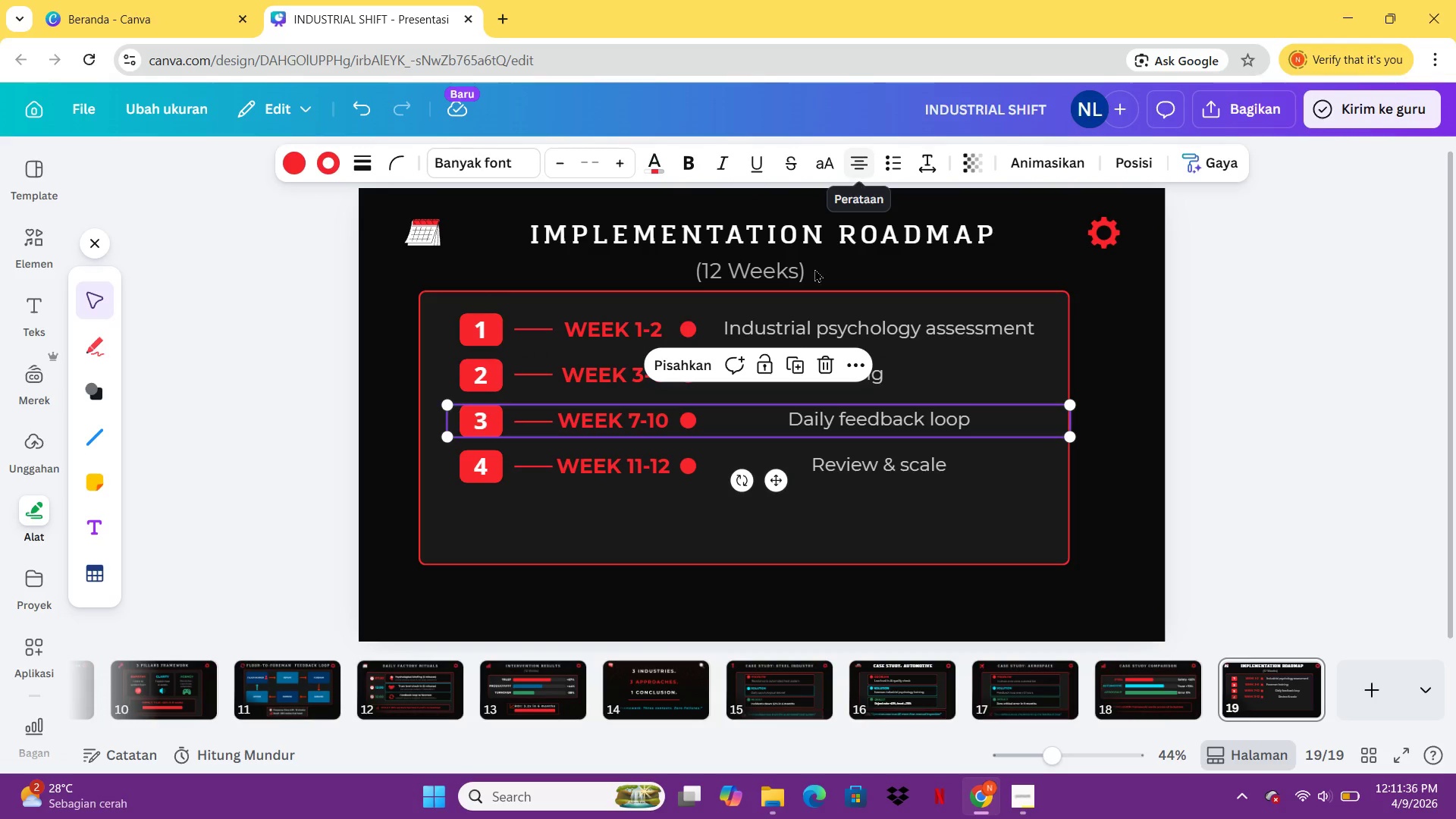 
left_click([701, 369])
 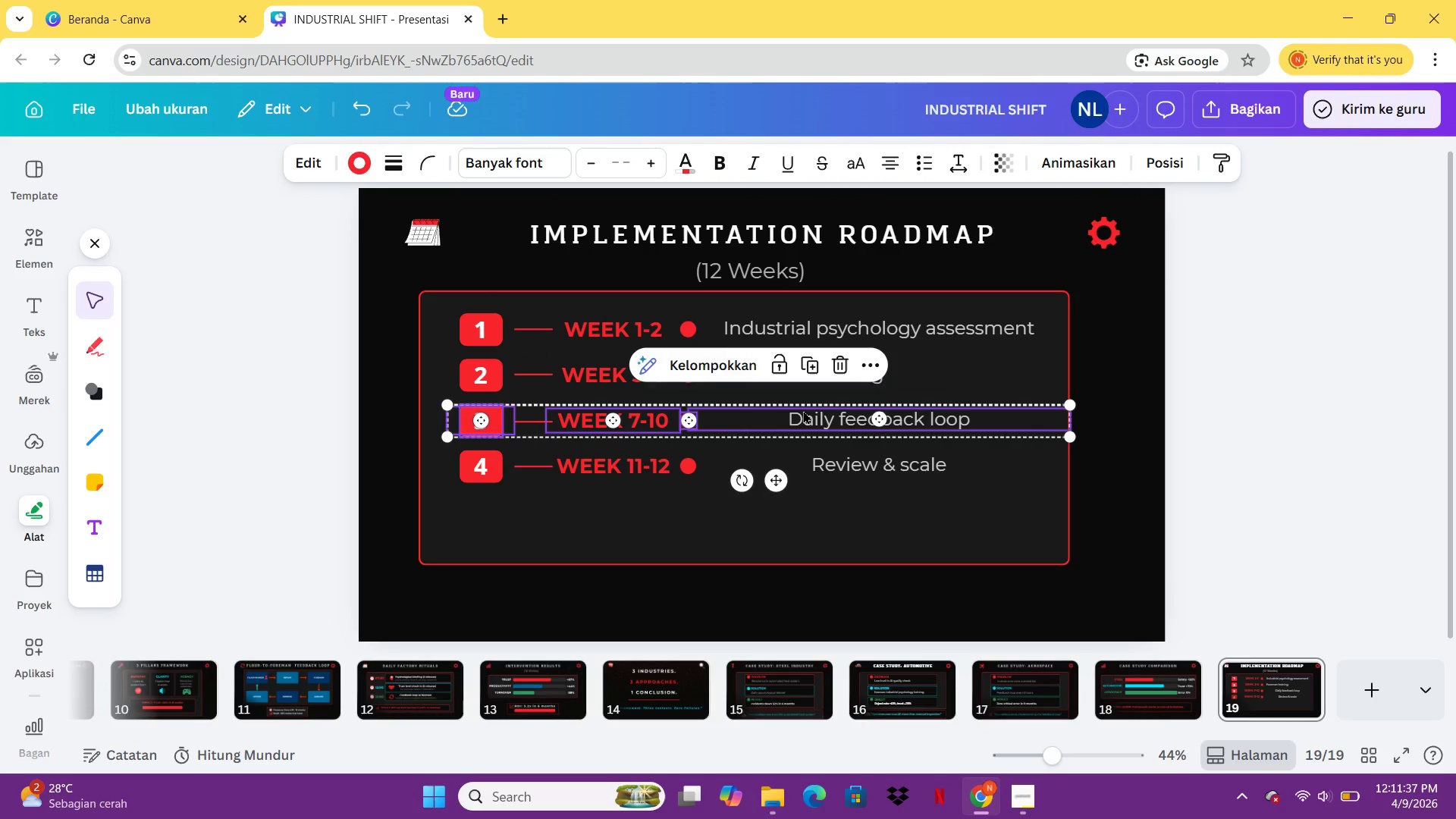 
left_click([804, 412])
 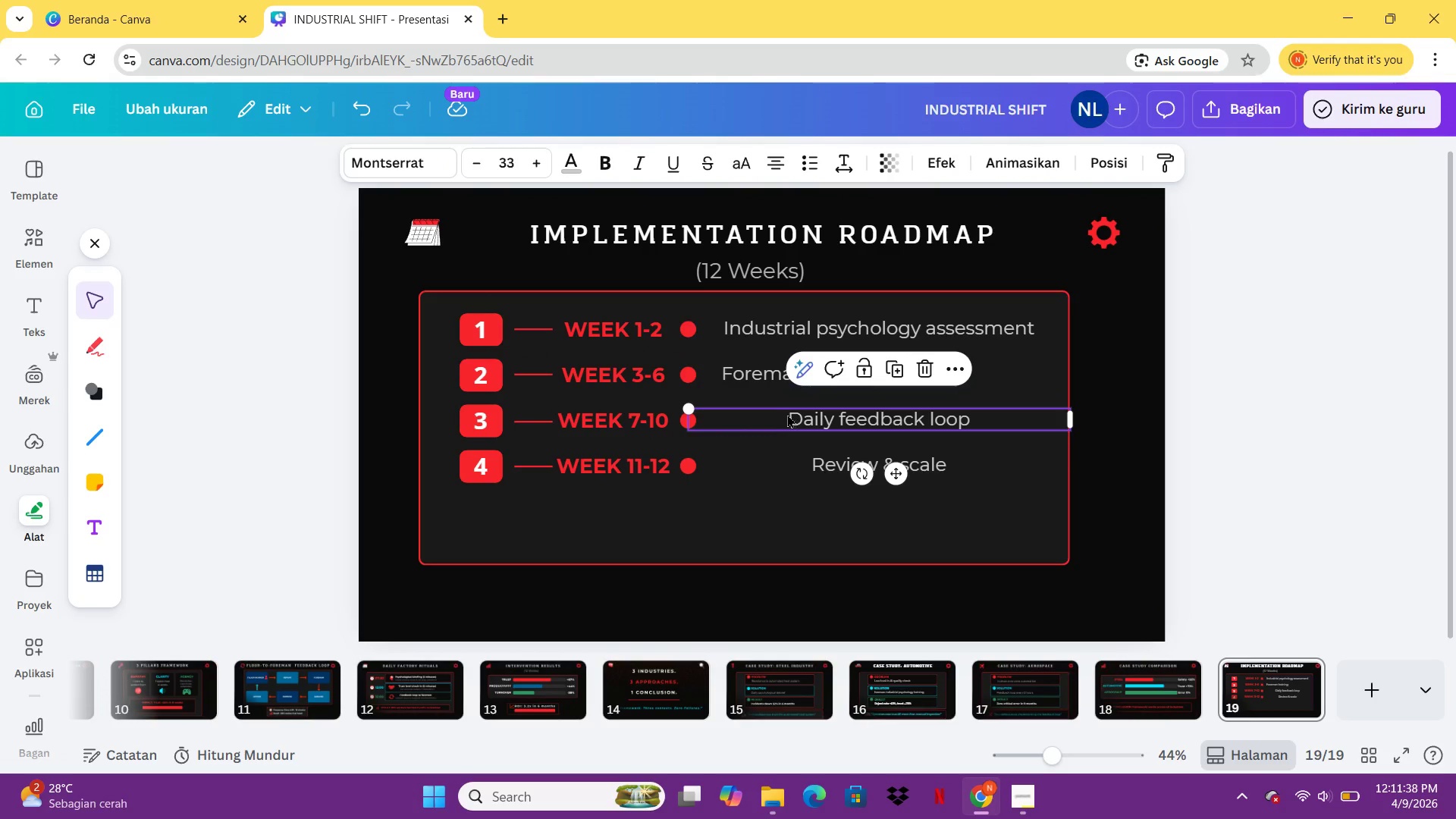 
left_click([787, 414])
 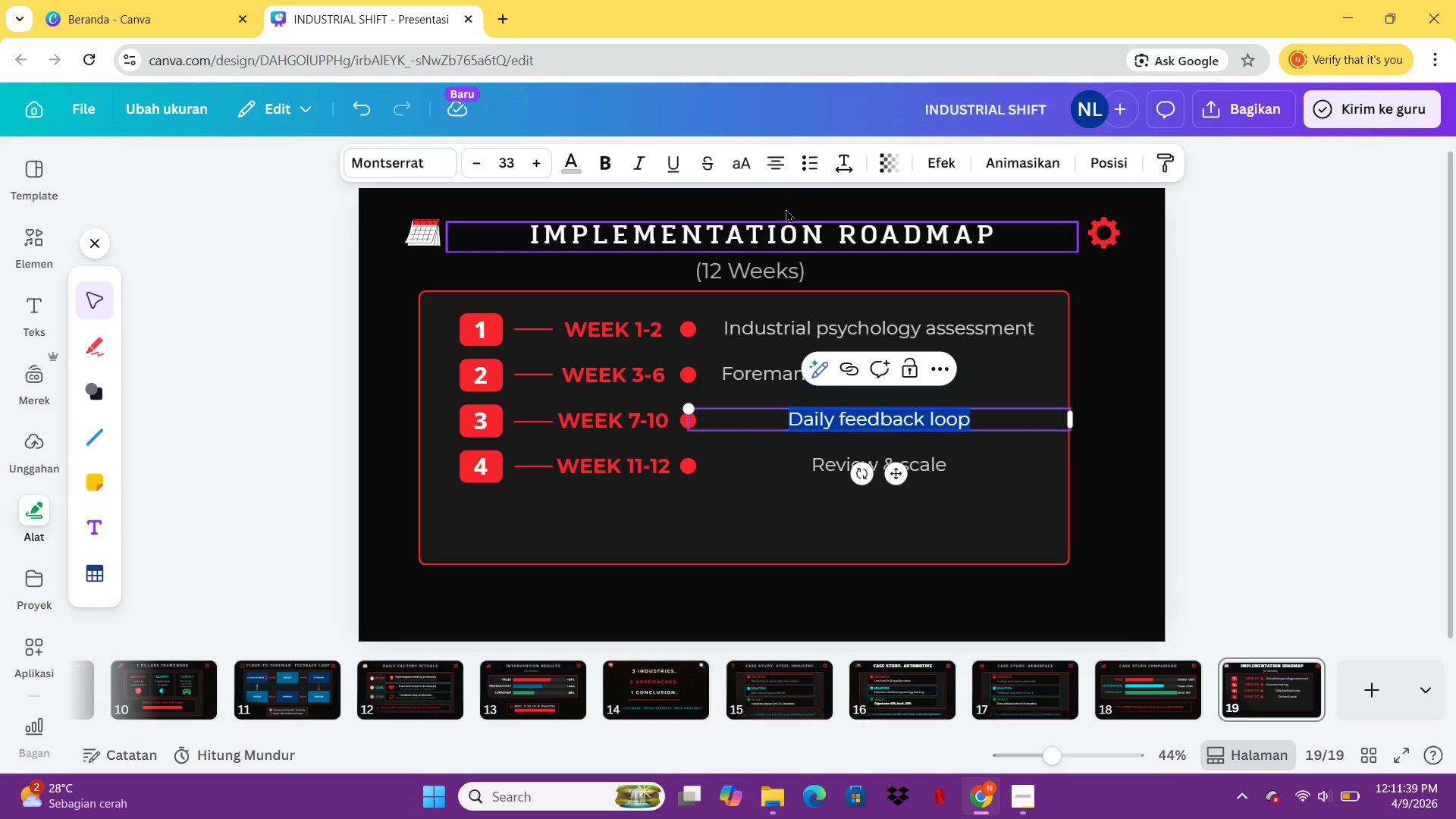 
left_click([775, 165])
 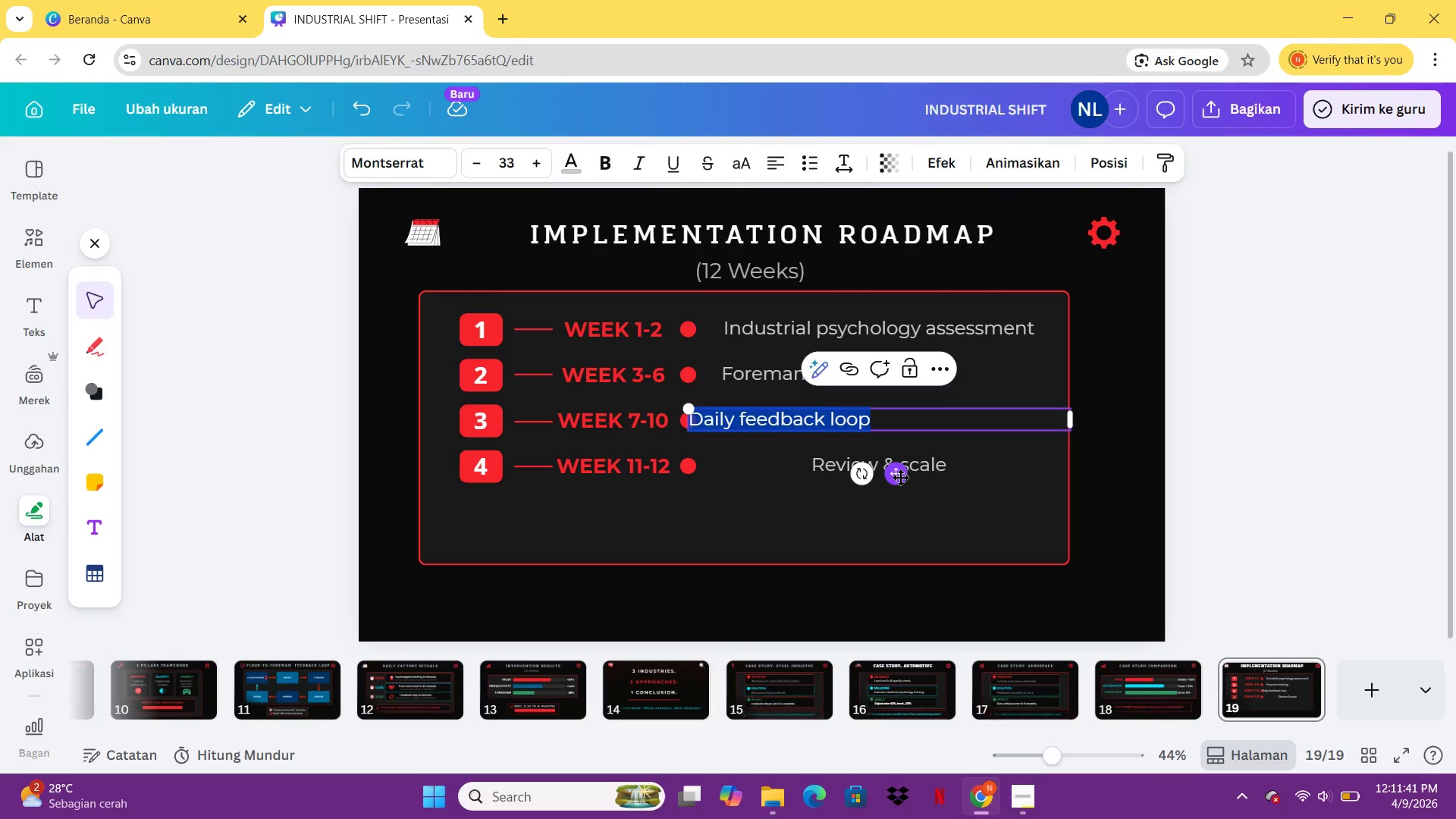 
left_click_drag(start_coordinate=[900, 477], to_coordinate=[933, 476])
 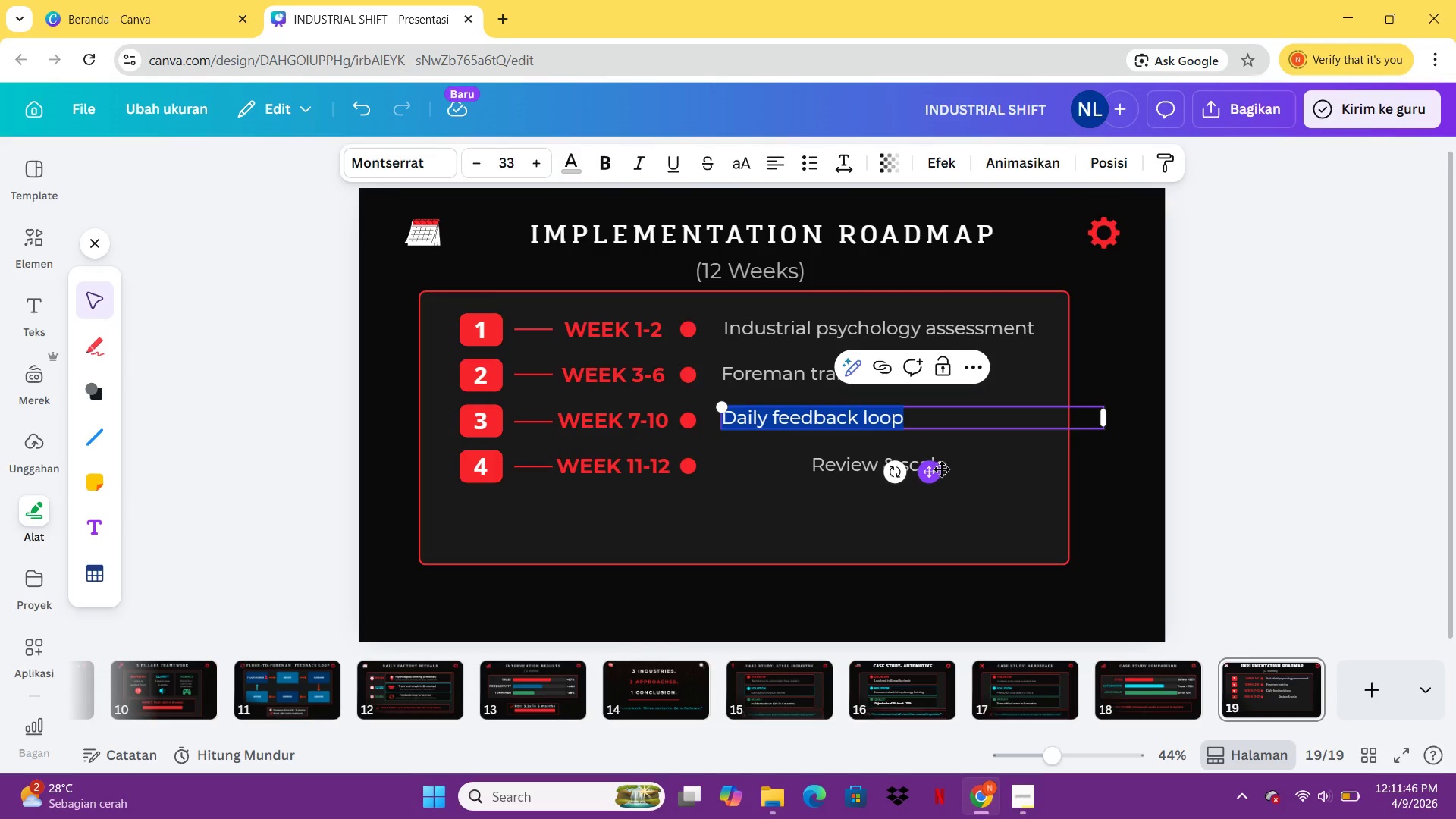 
left_click([944, 467])
 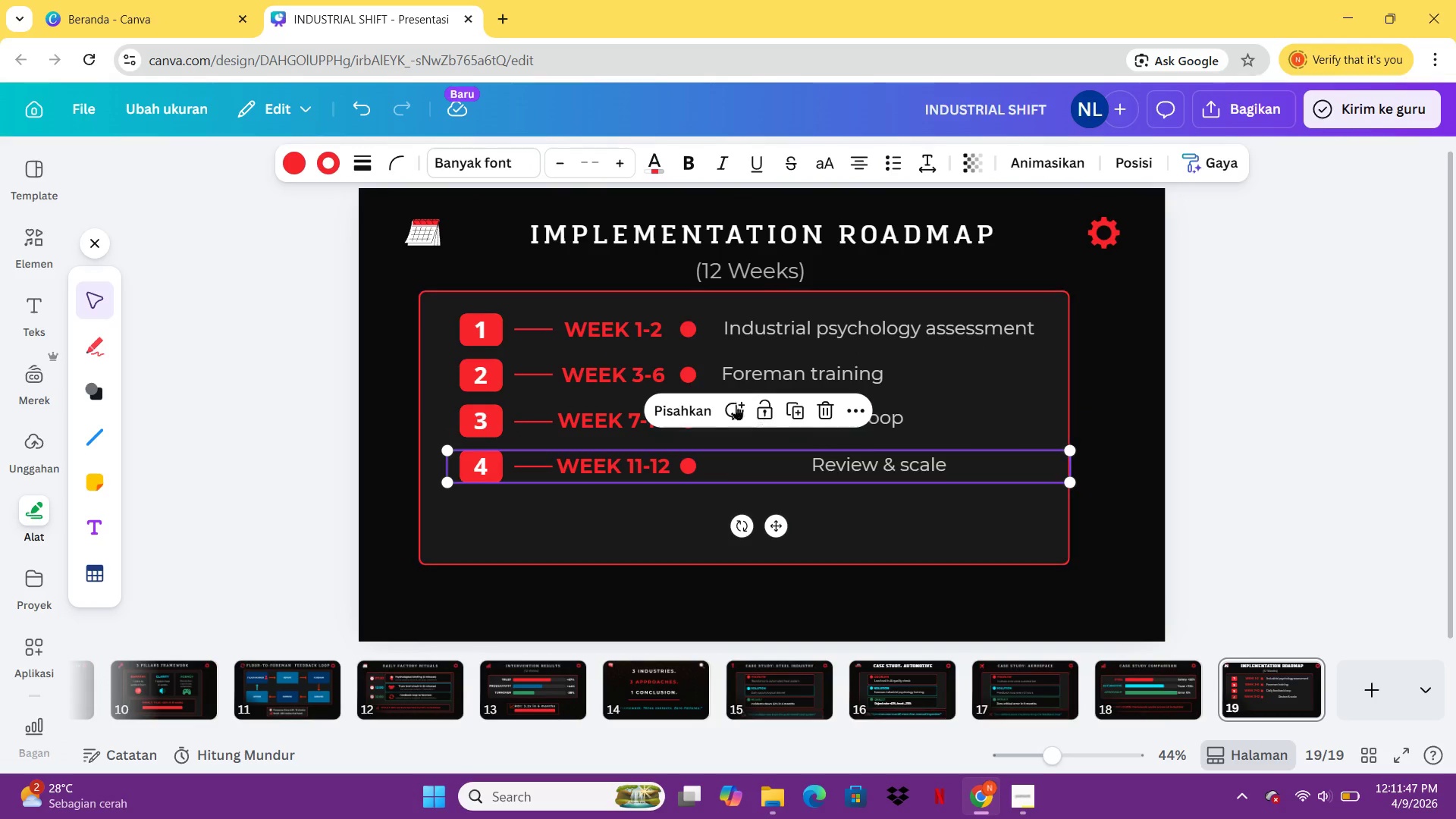 
left_click([689, 397])
 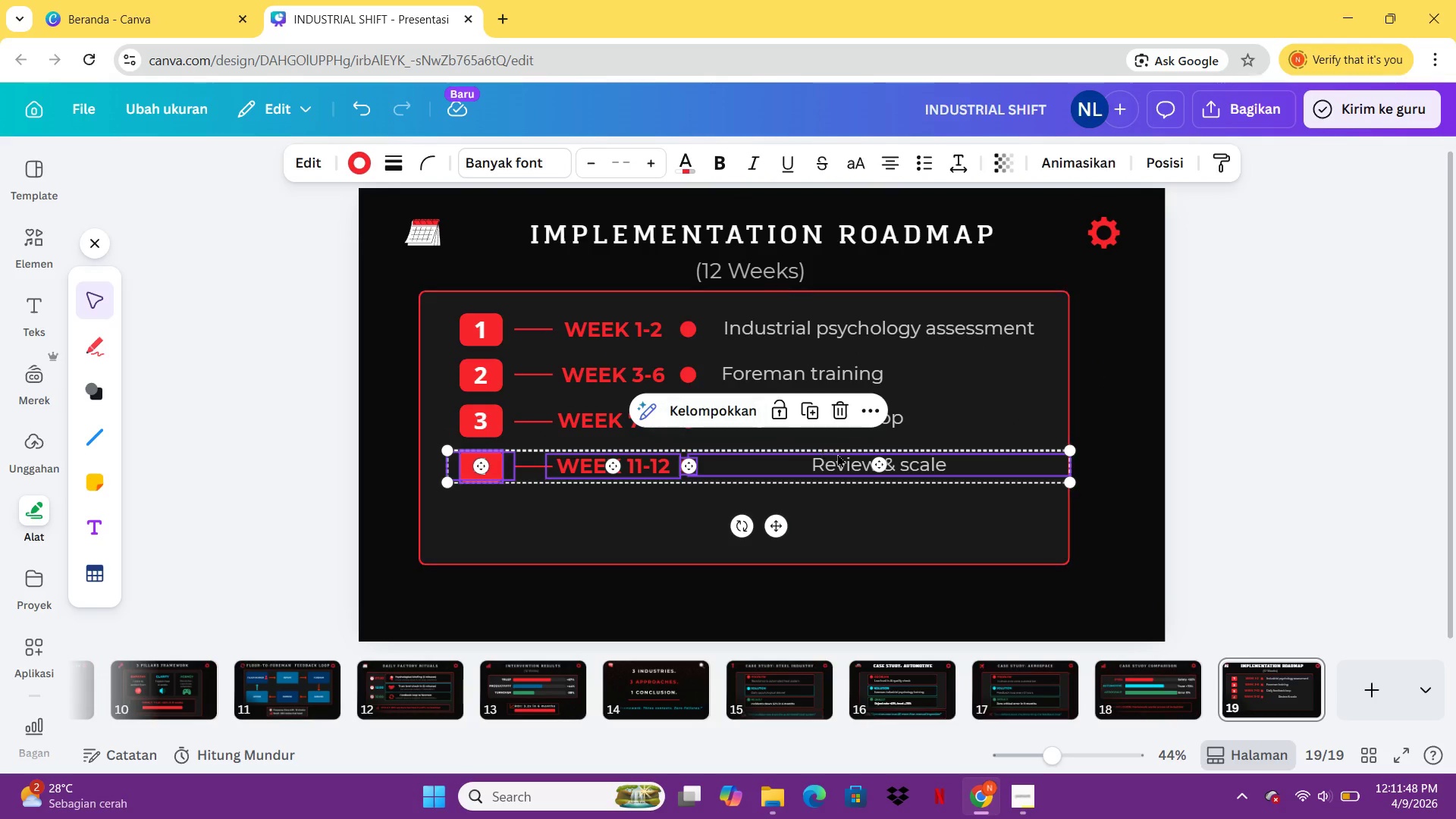 
left_click([837, 453])
 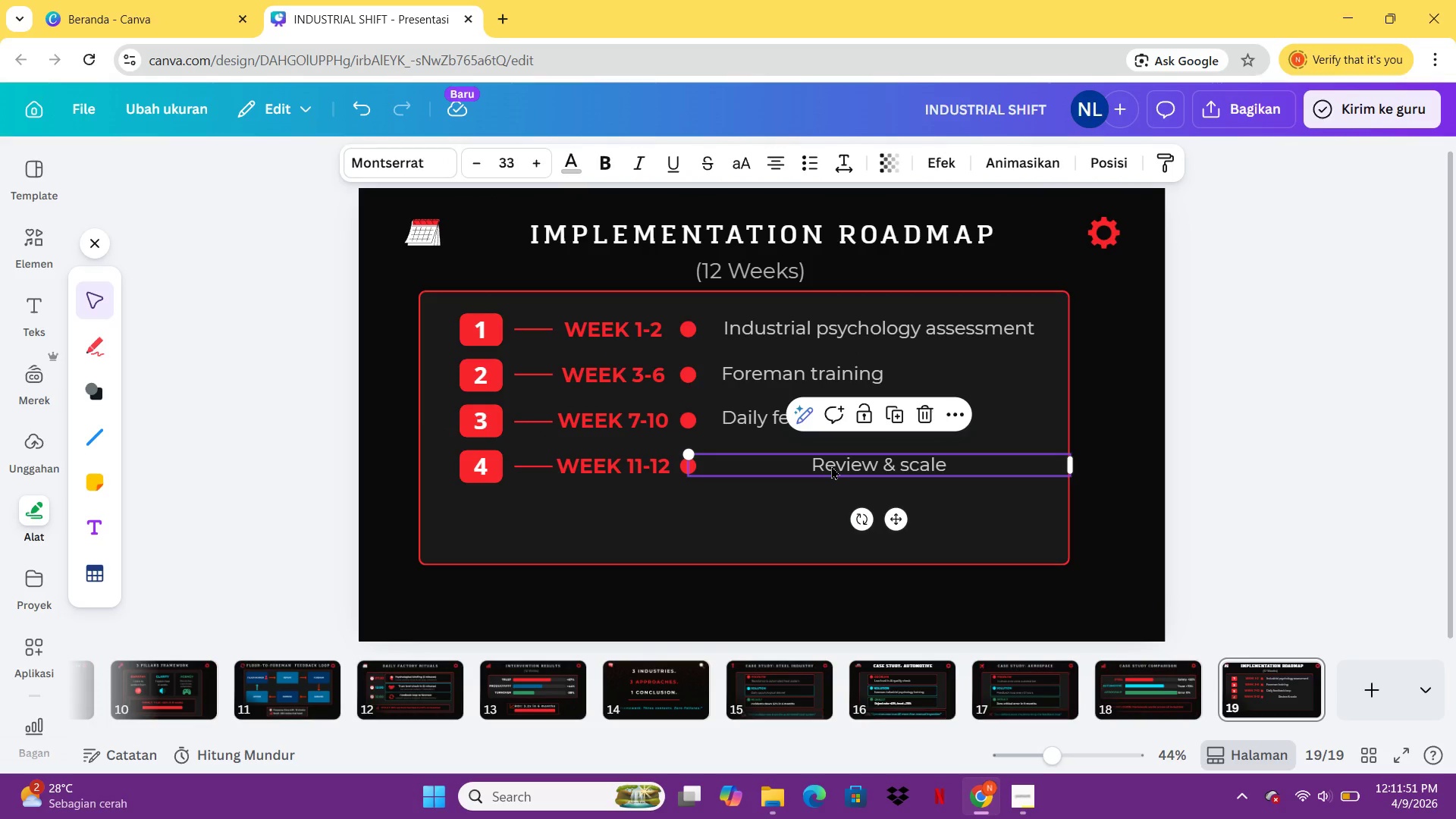 
left_click([798, 461])
 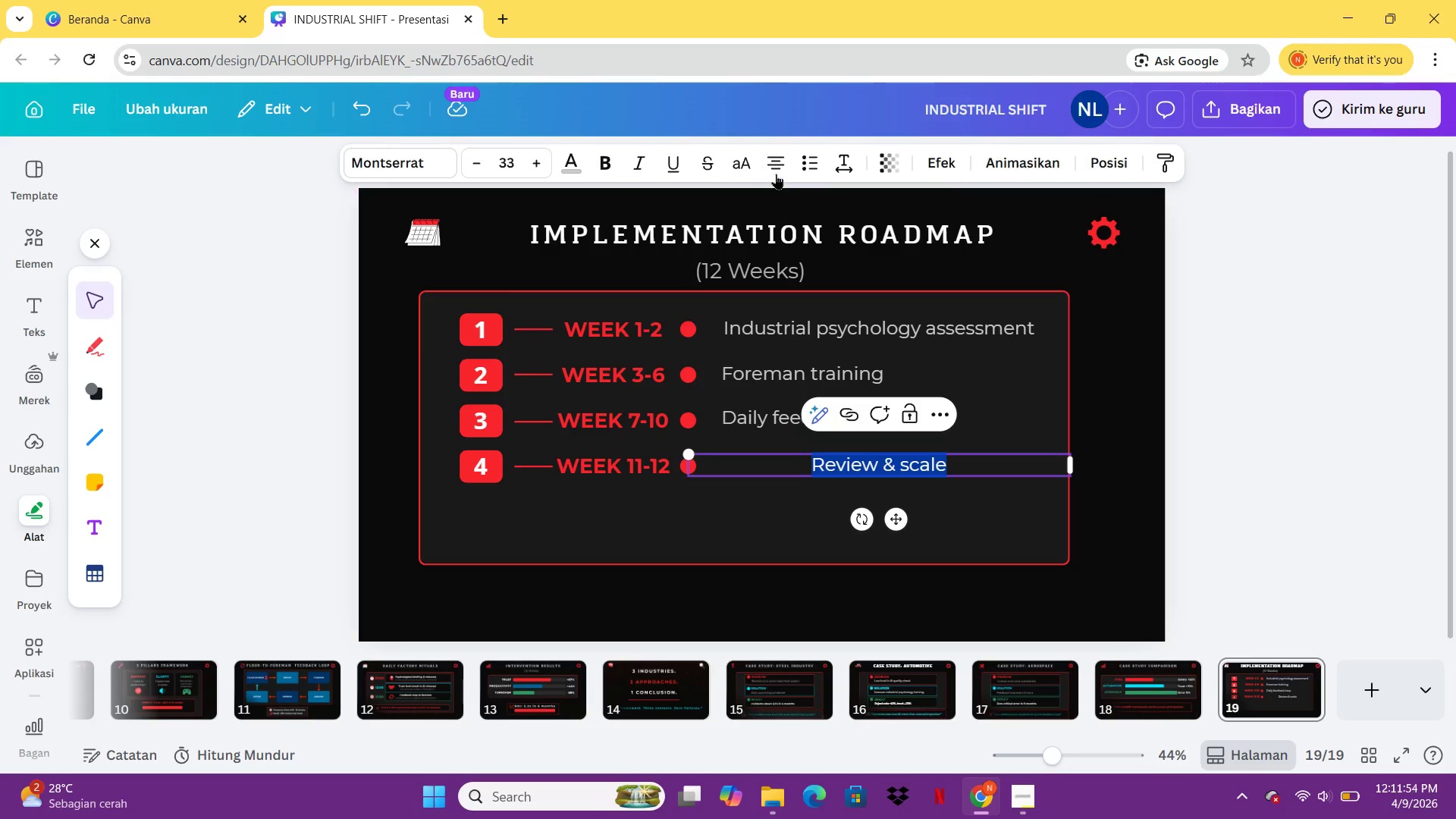 
left_click([775, 169])
 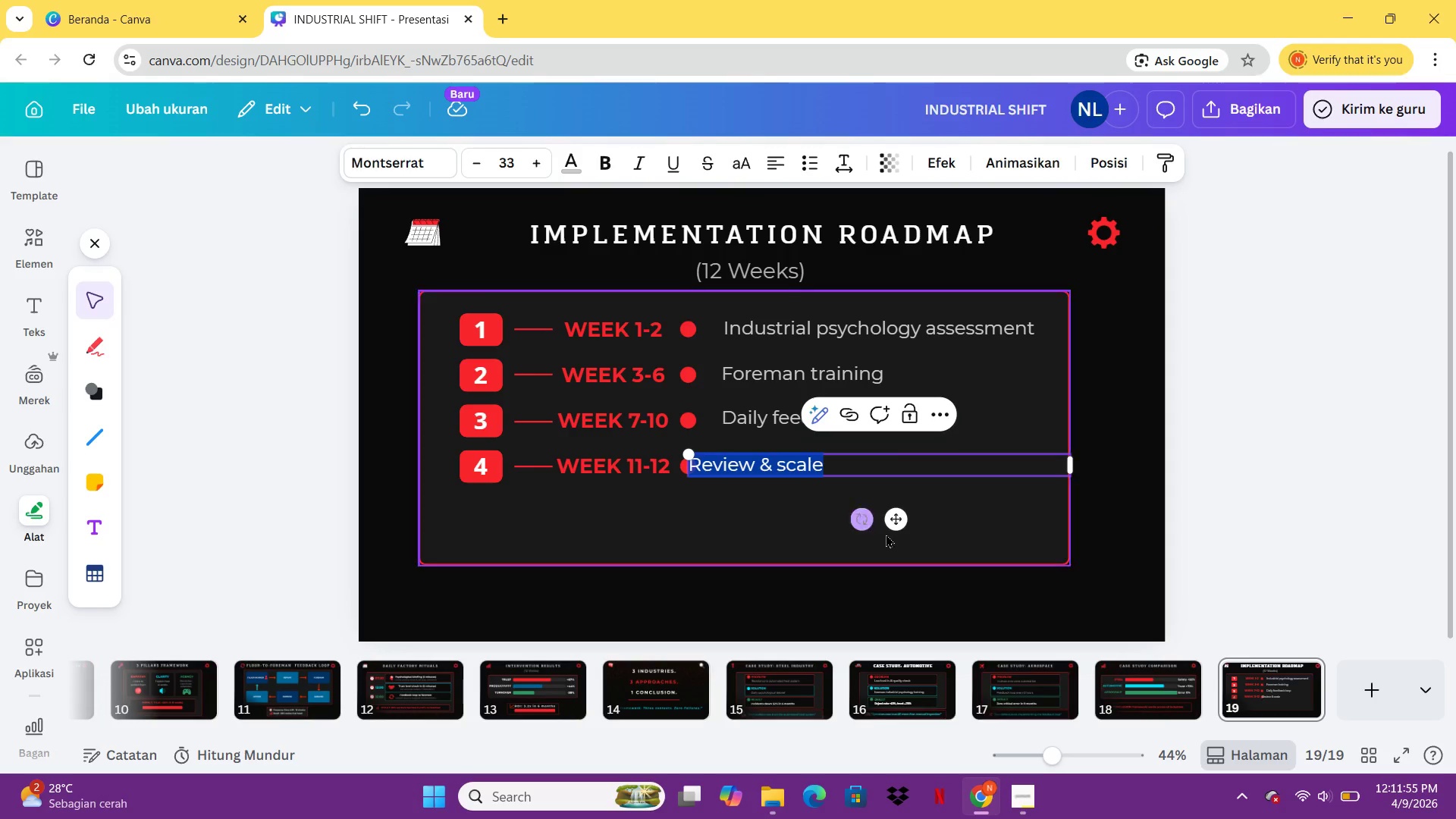 
left_click_drag(start_coordinate=[893, 522], to_coordinate=[926, 521])
 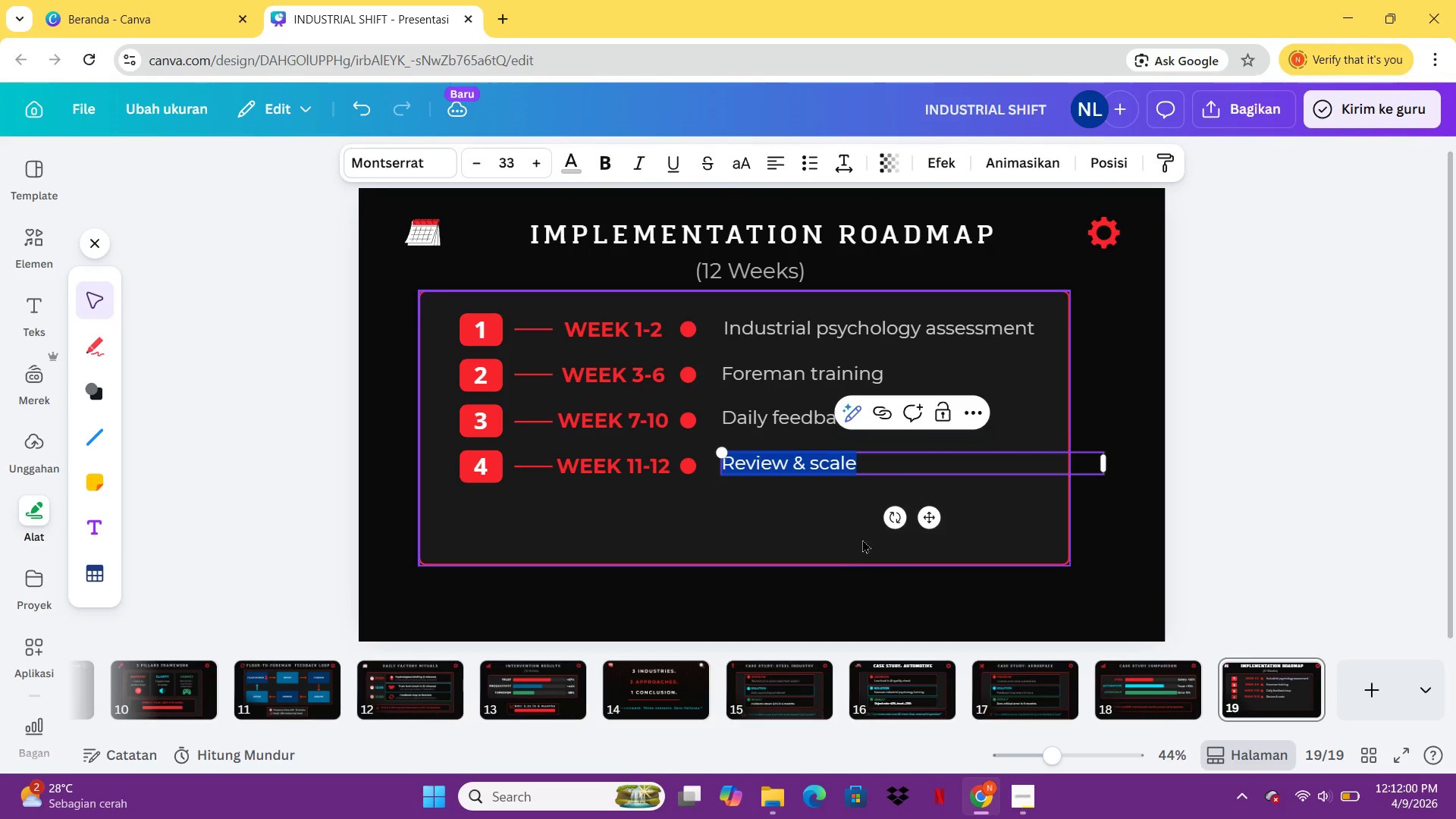 
left_click([846, 535])
 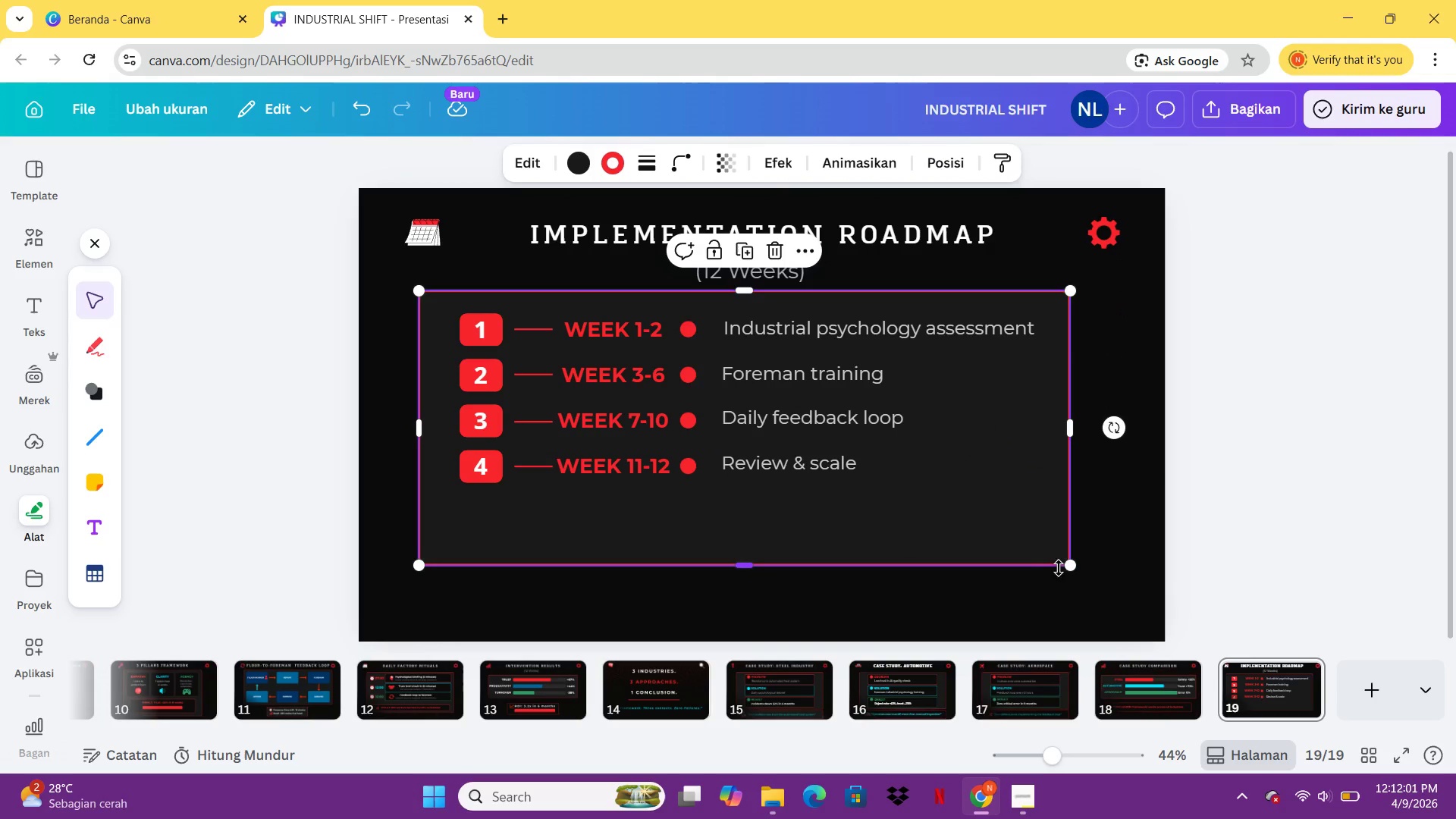 
left_click_drag(start_coordinate=[1062, 566], to_coordinate=[1050, 507])
 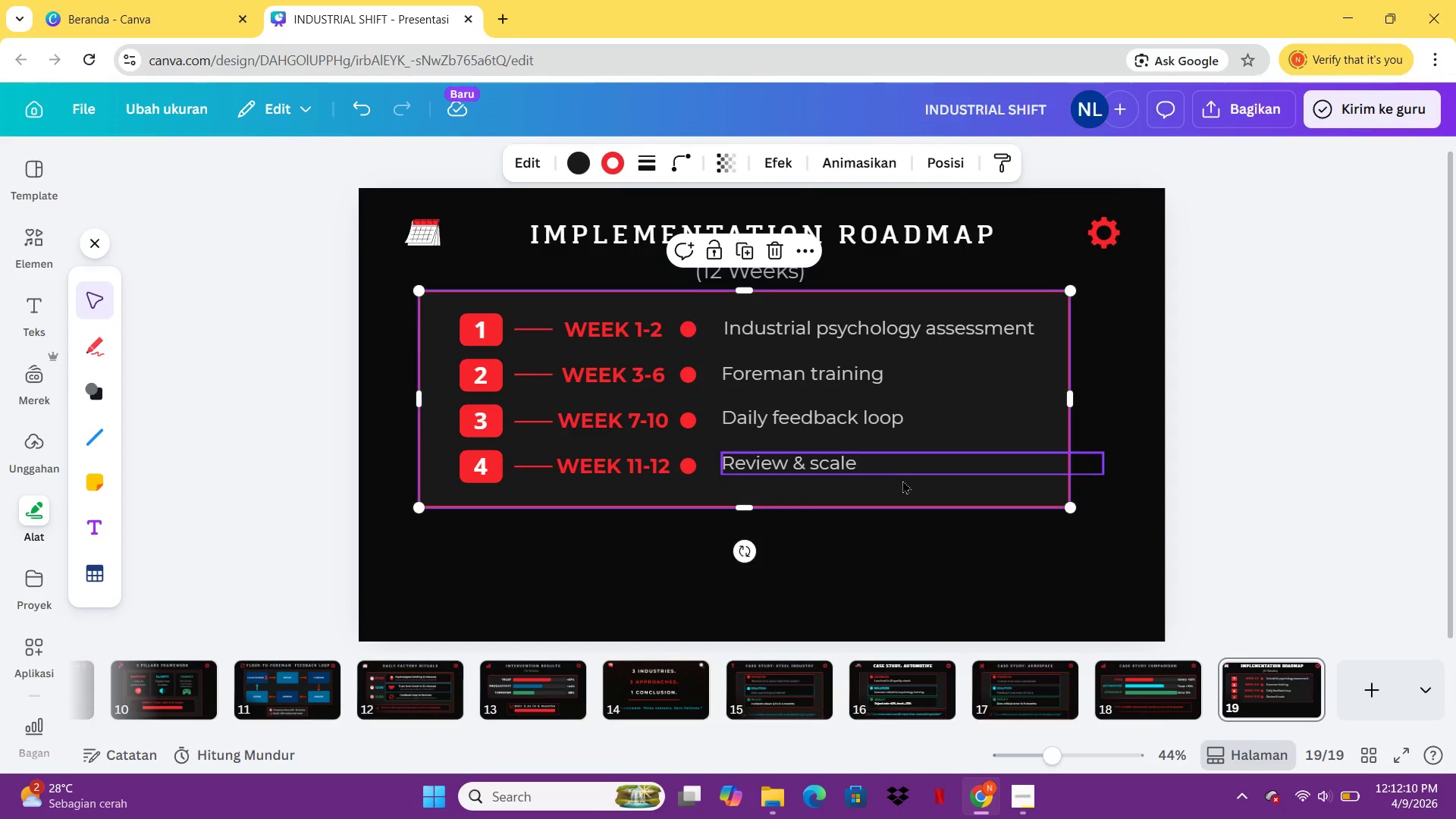 
wait(6.91)
 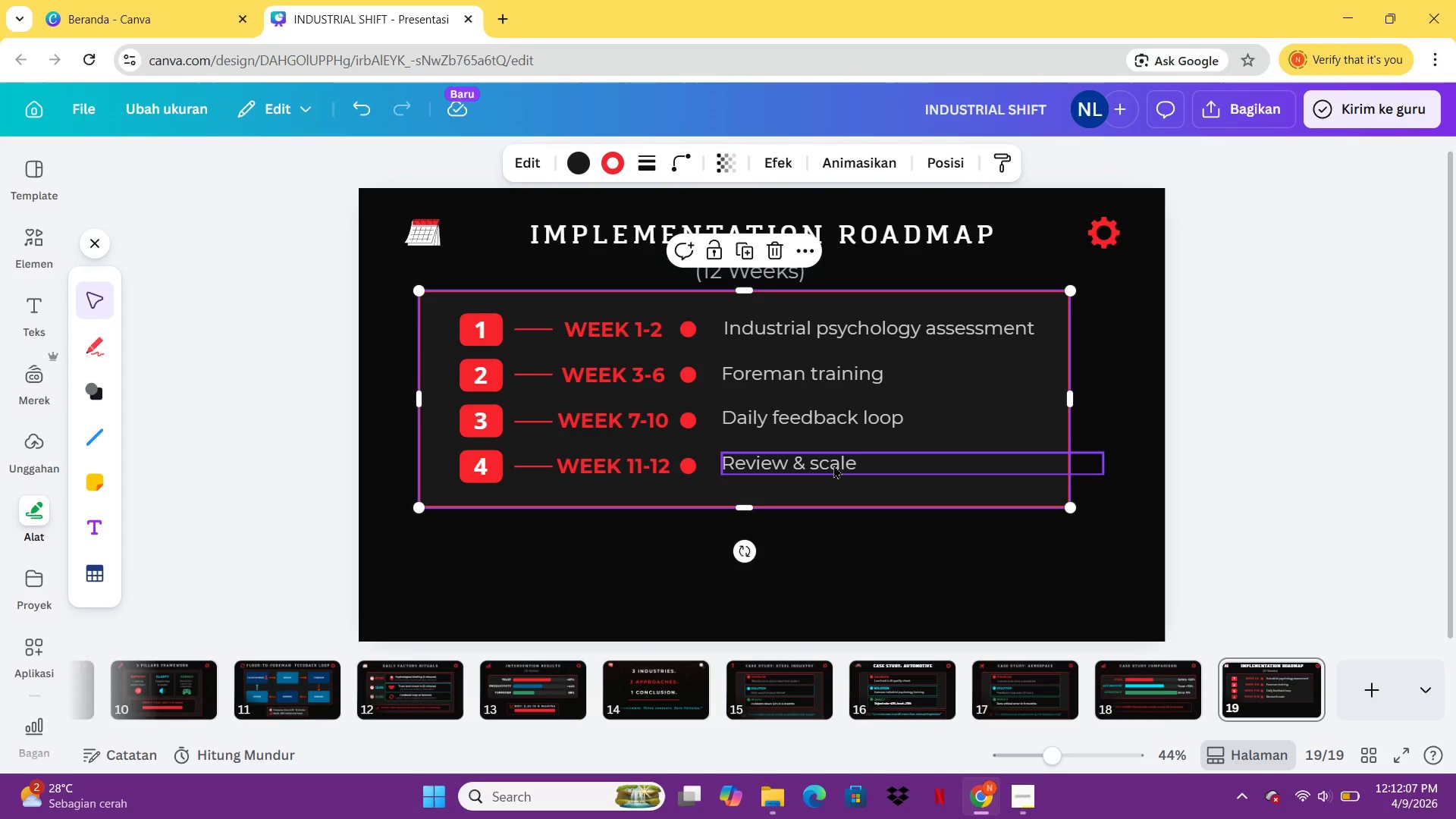 
left_click_drag(start_coordinate=[1142, 514], to_coordinate=[425, 301])
 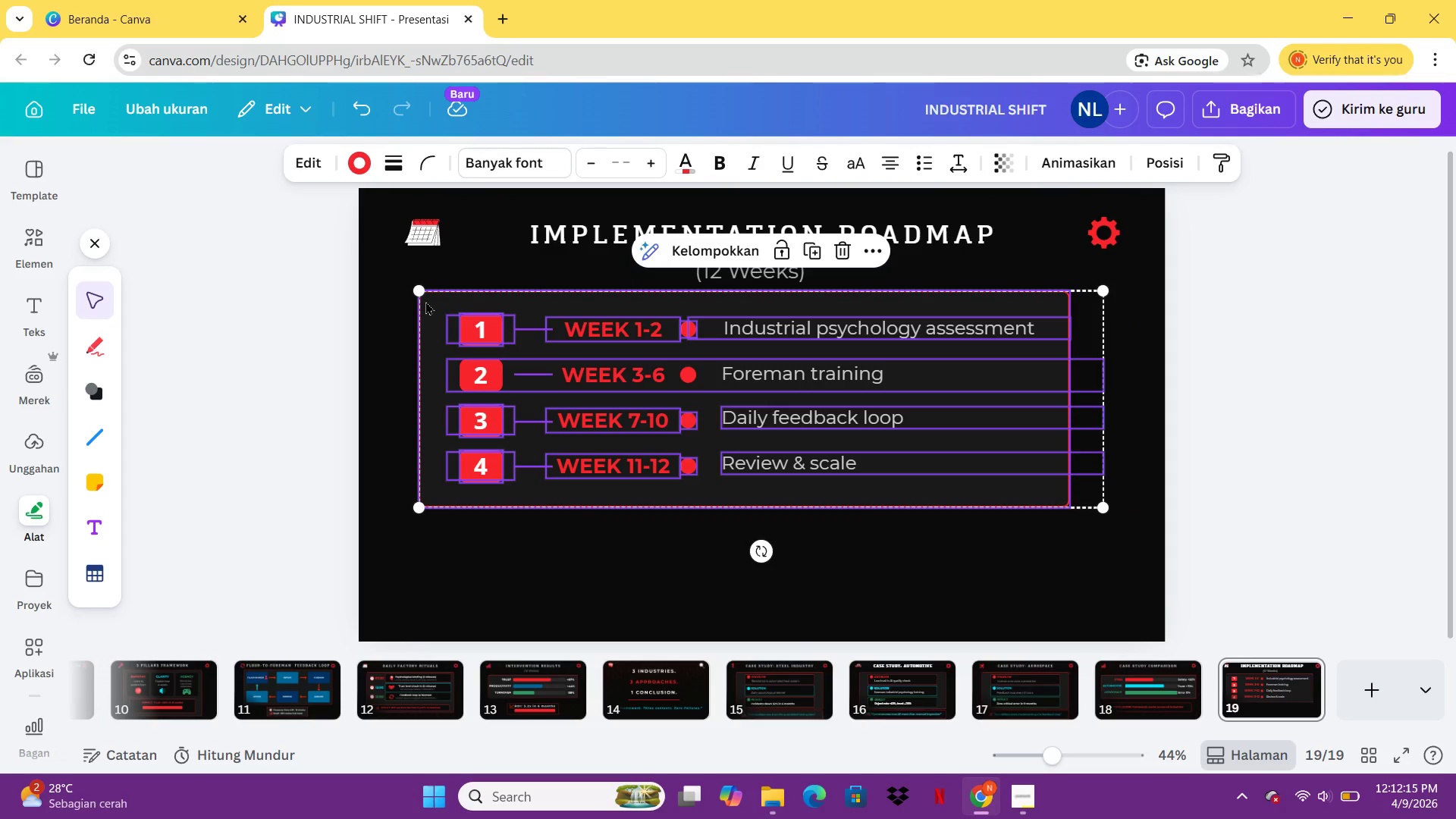 
key(Control+G)
 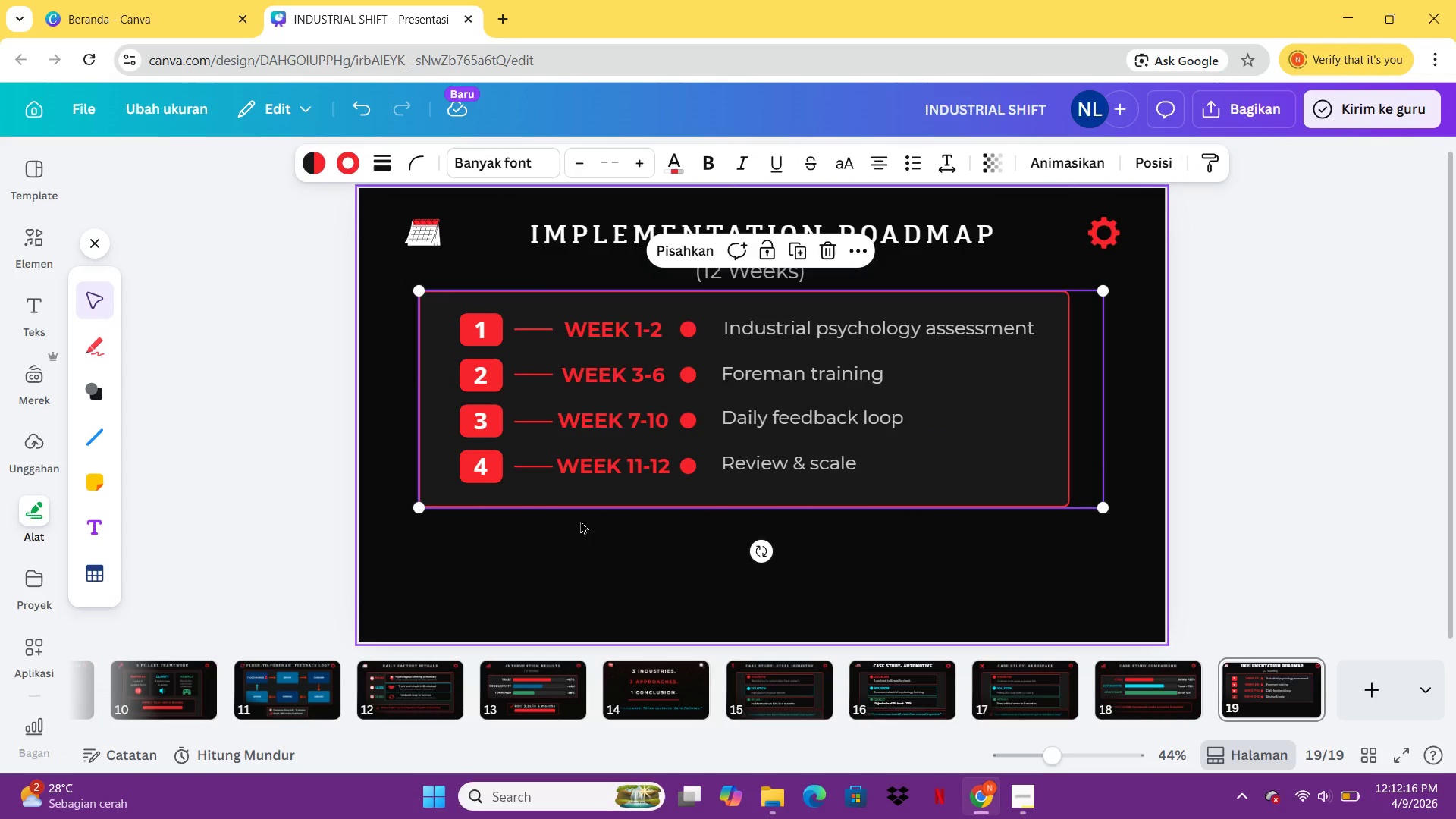 
left_click([580, 520])
 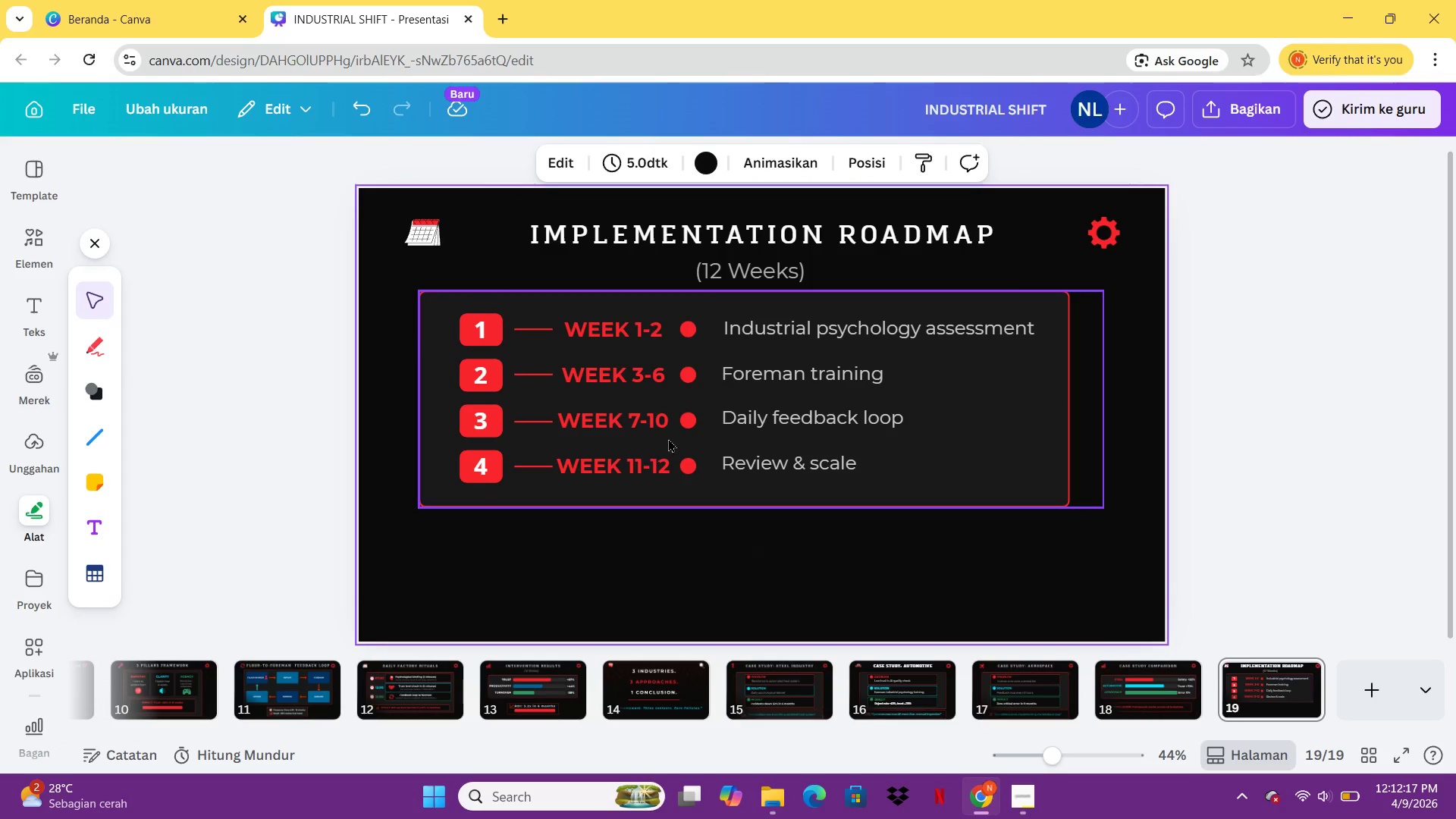 
left_click_drag(start_coordinate=[679, 429], to_coordinate=[707, 442])
 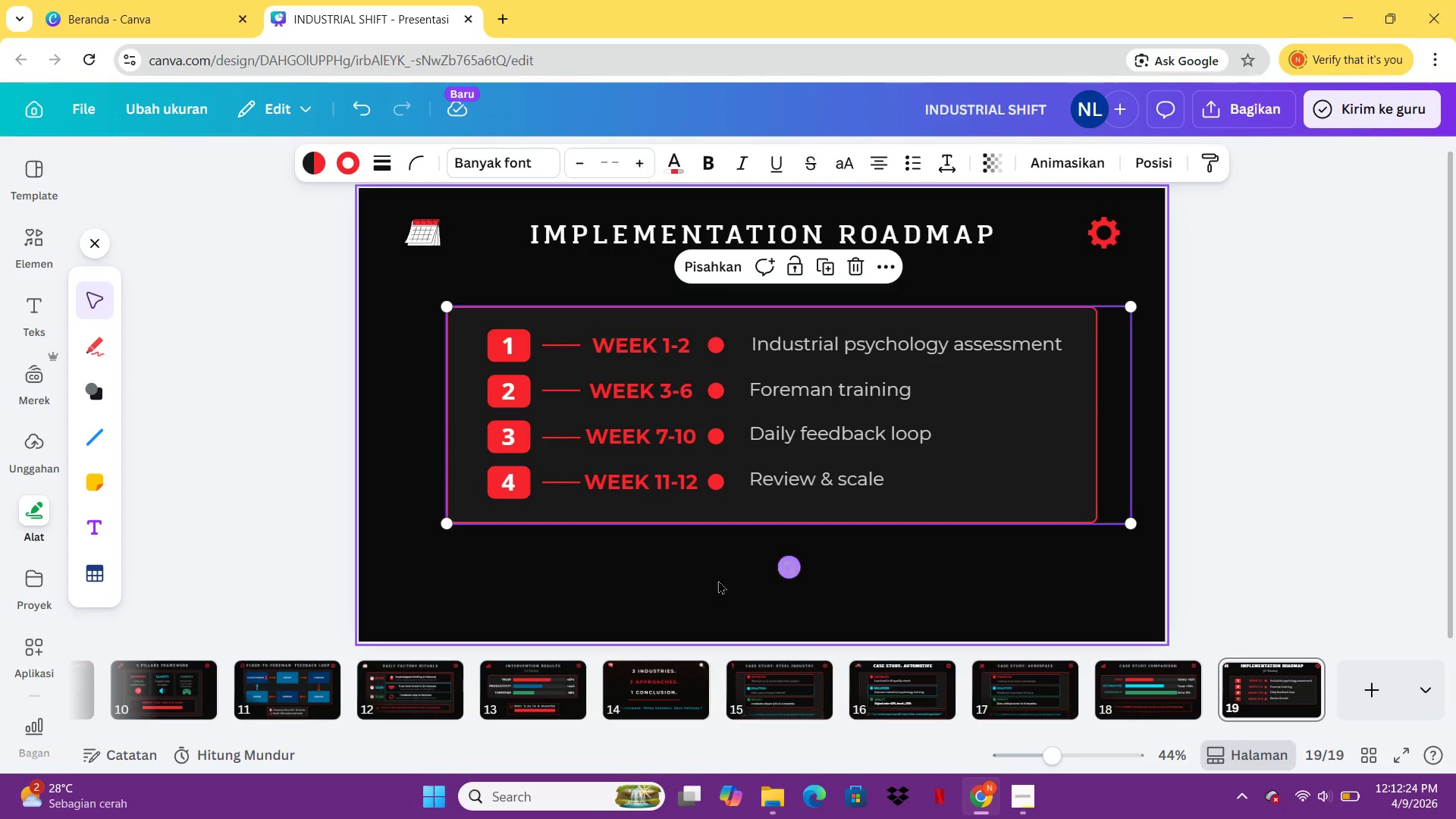 
left_click([698, 582])
 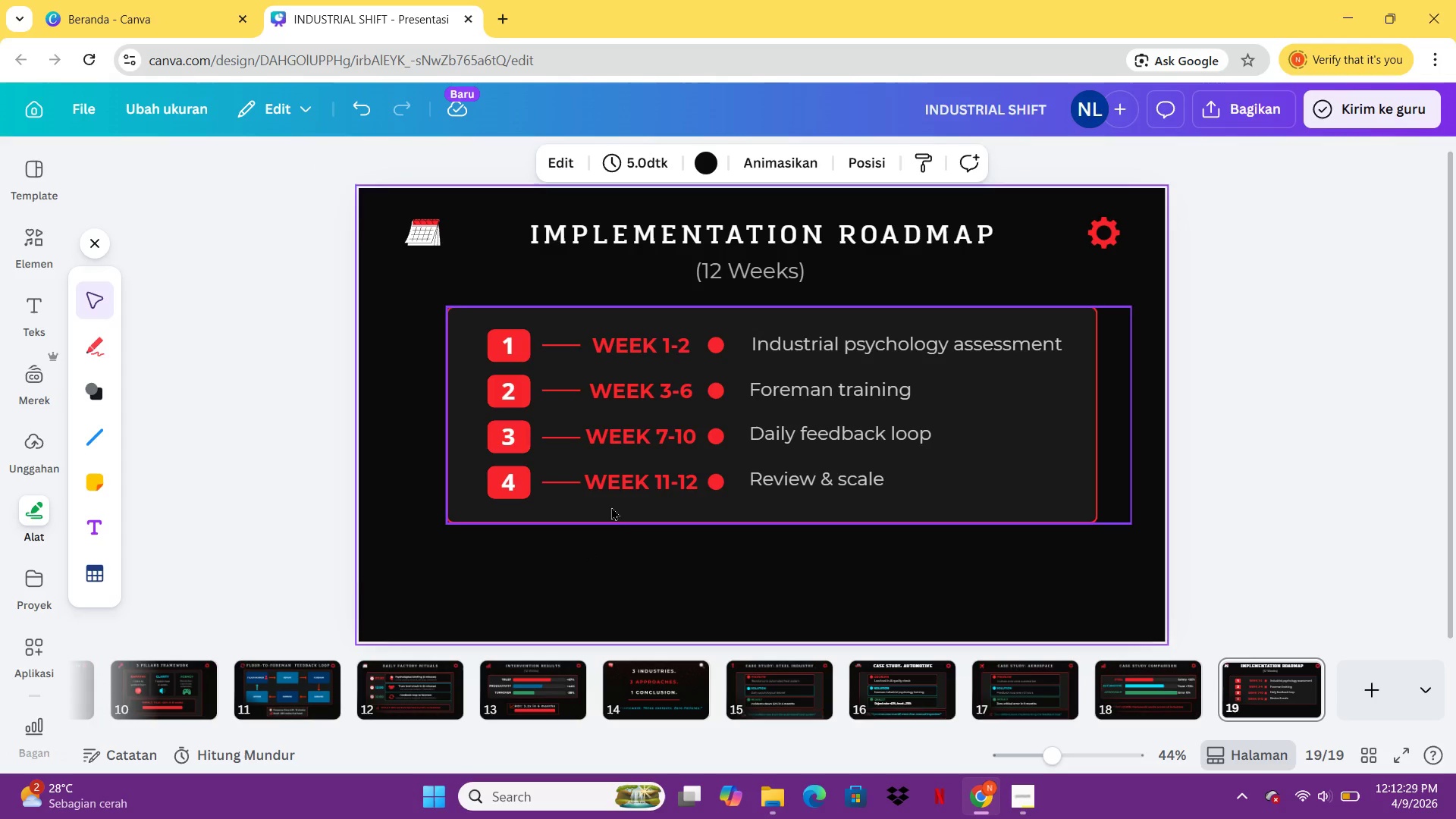 
wait(6.12)
 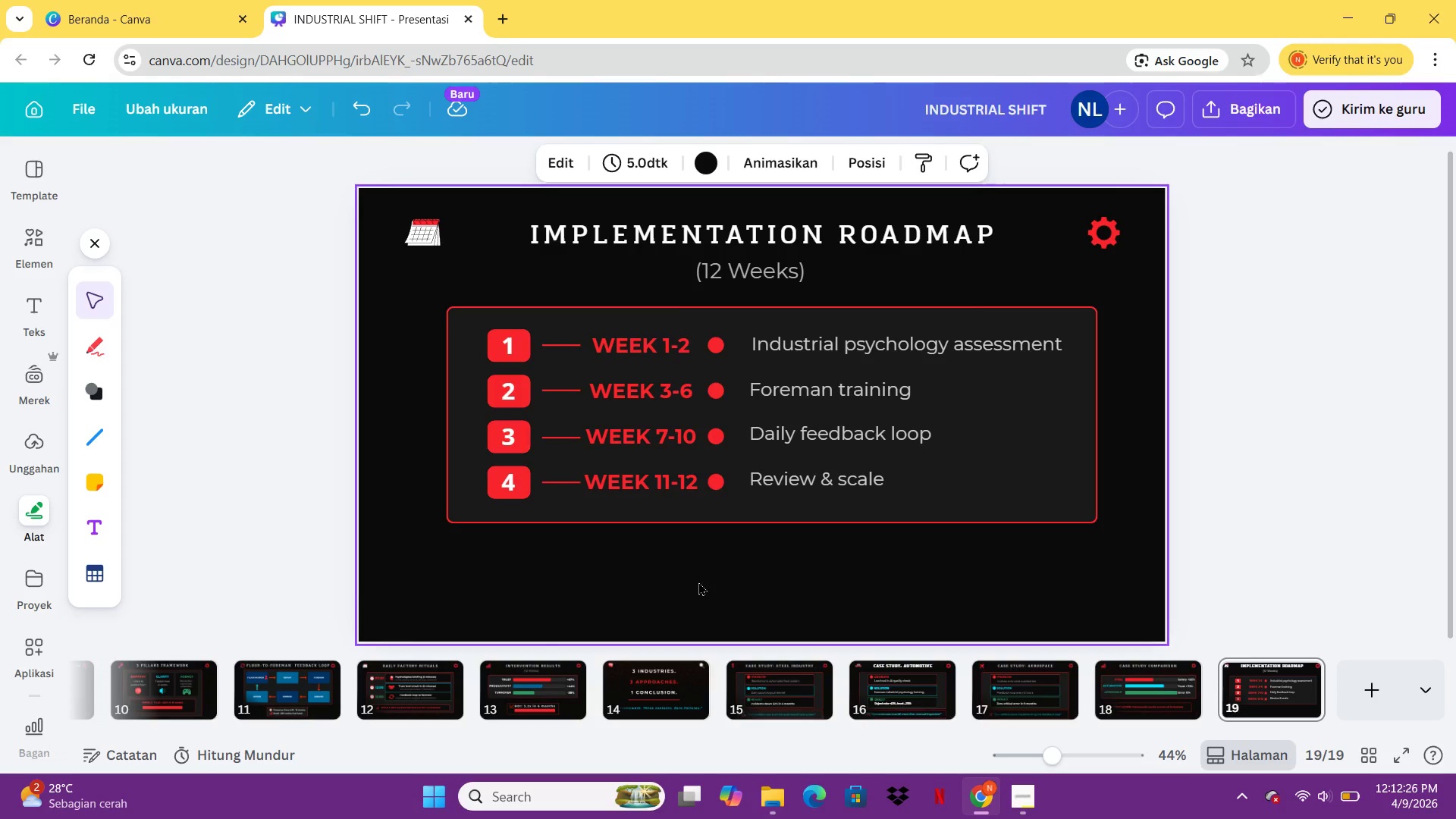 
left_click([474, 506])
 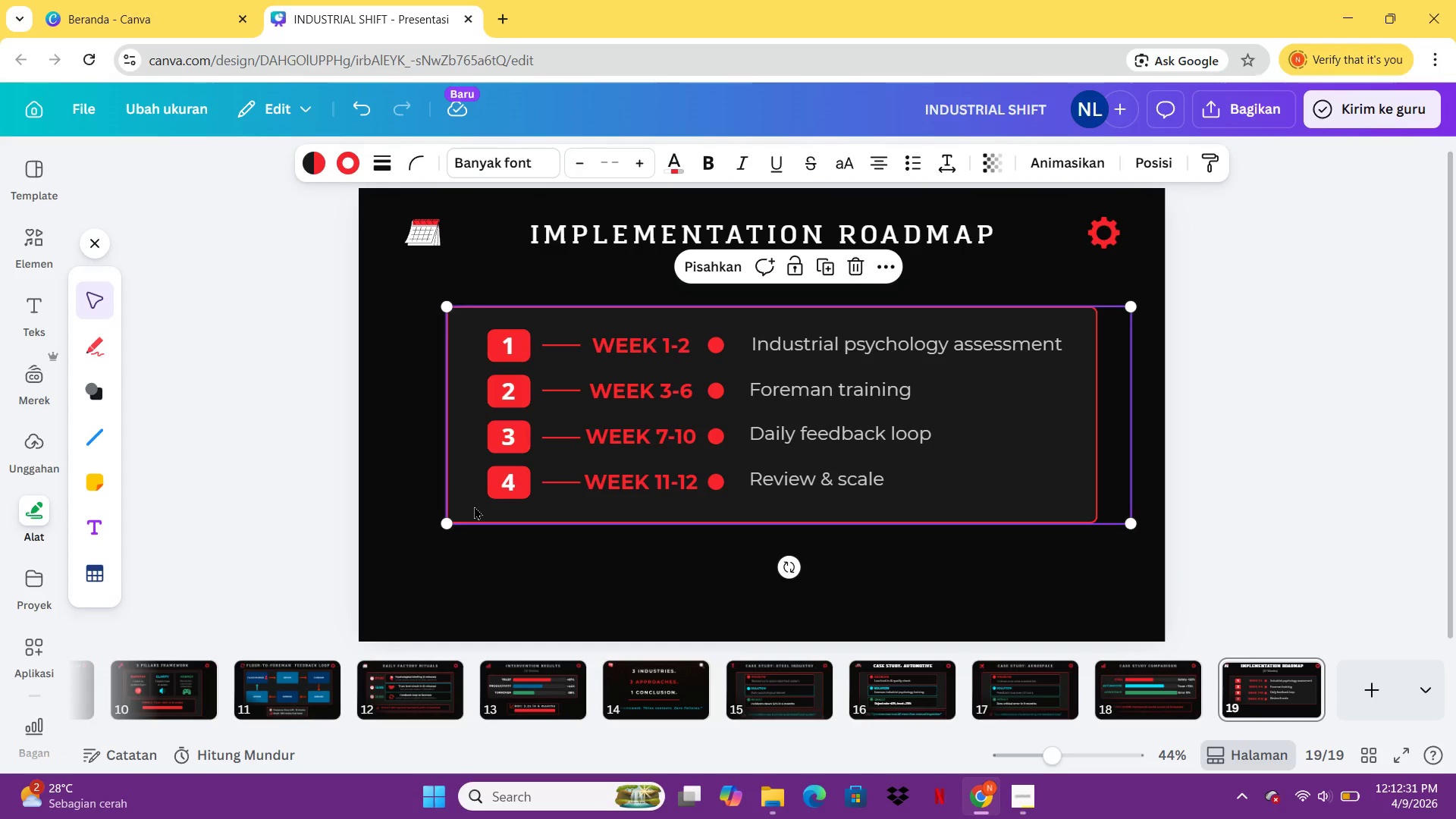 
key(Control+C)
 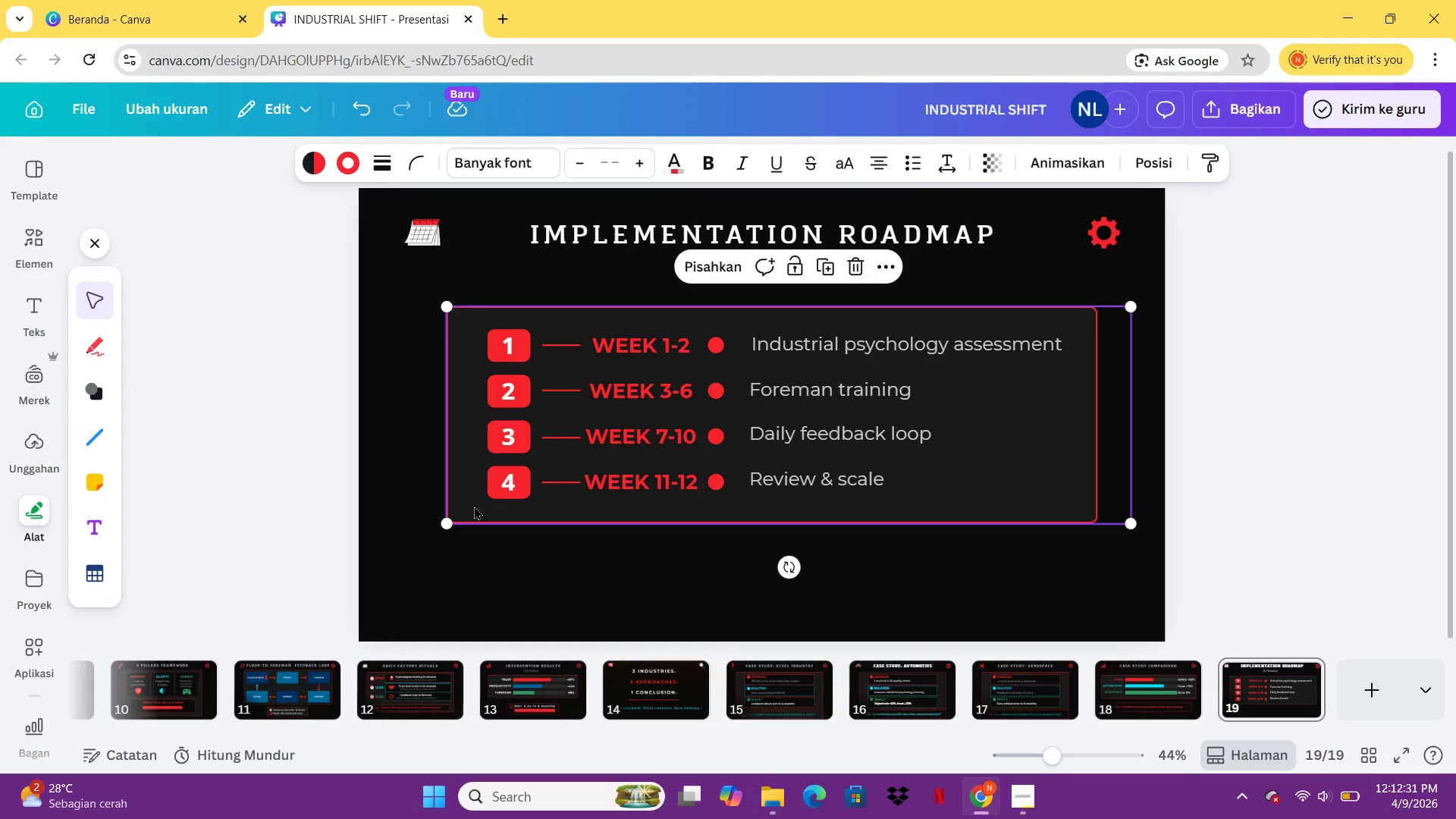 
key(Control+V)
 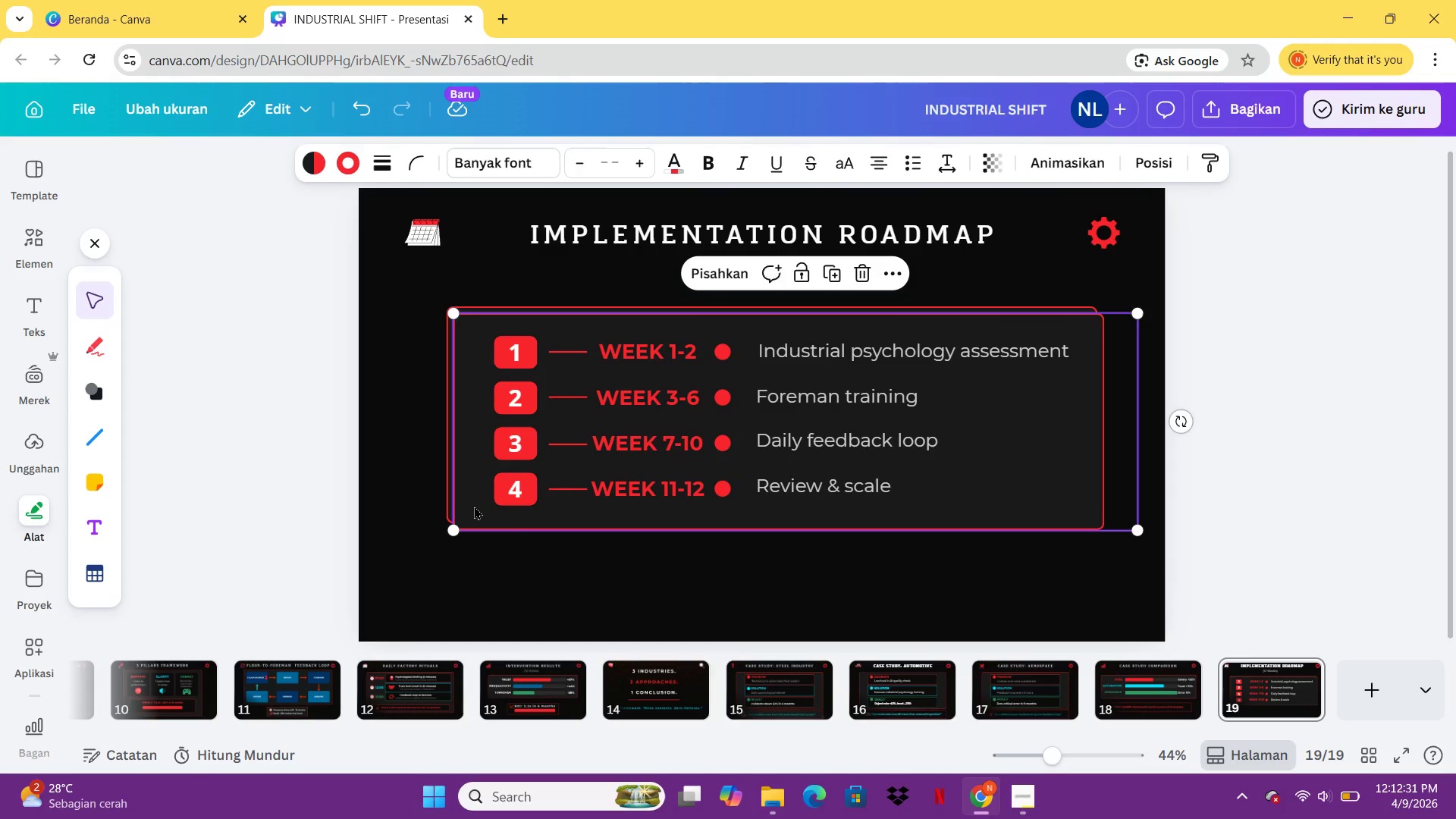 
key(Control+Z)
 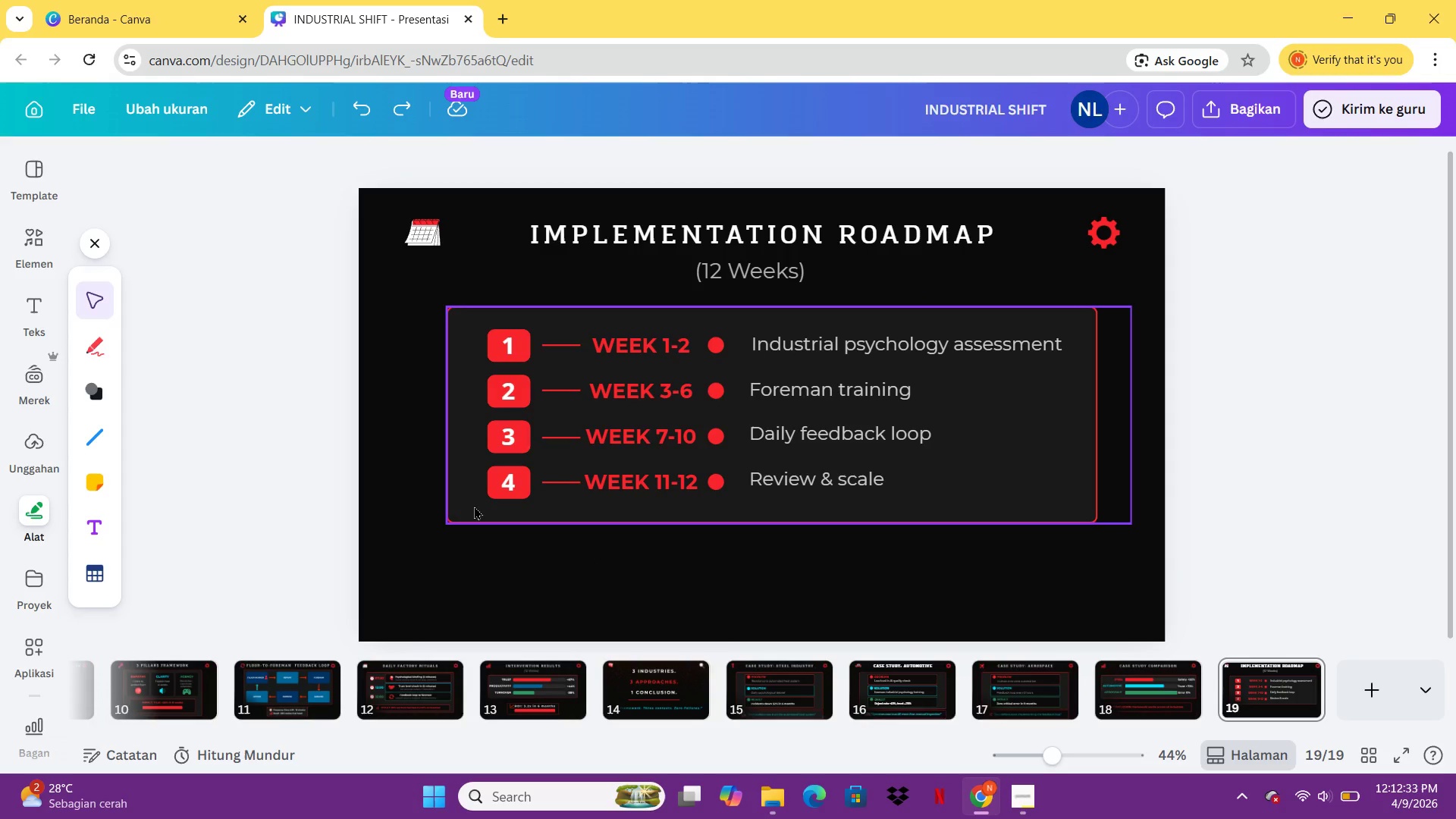 
left_click([474, 506])
 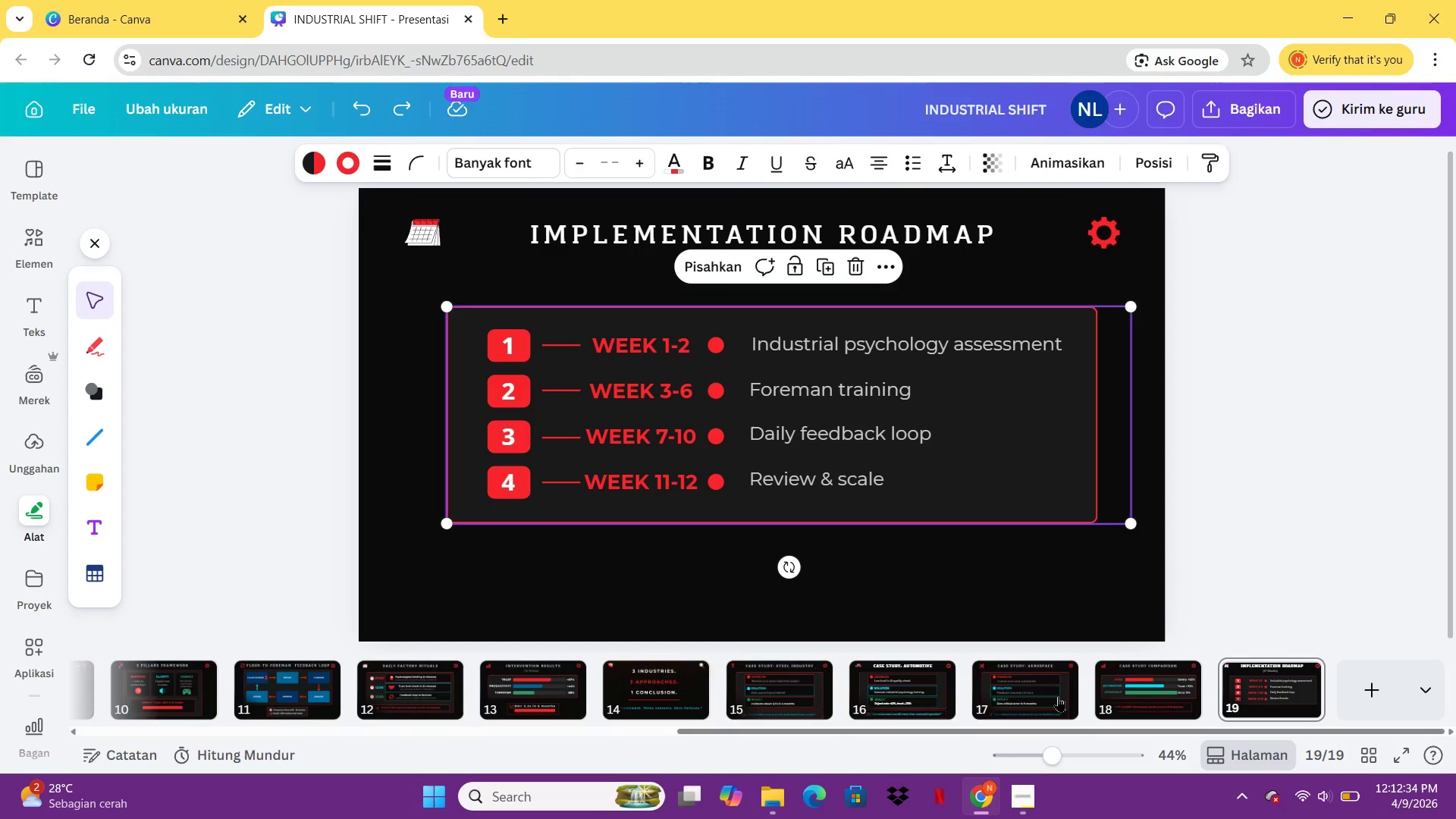 
left_click([1093, 695])
 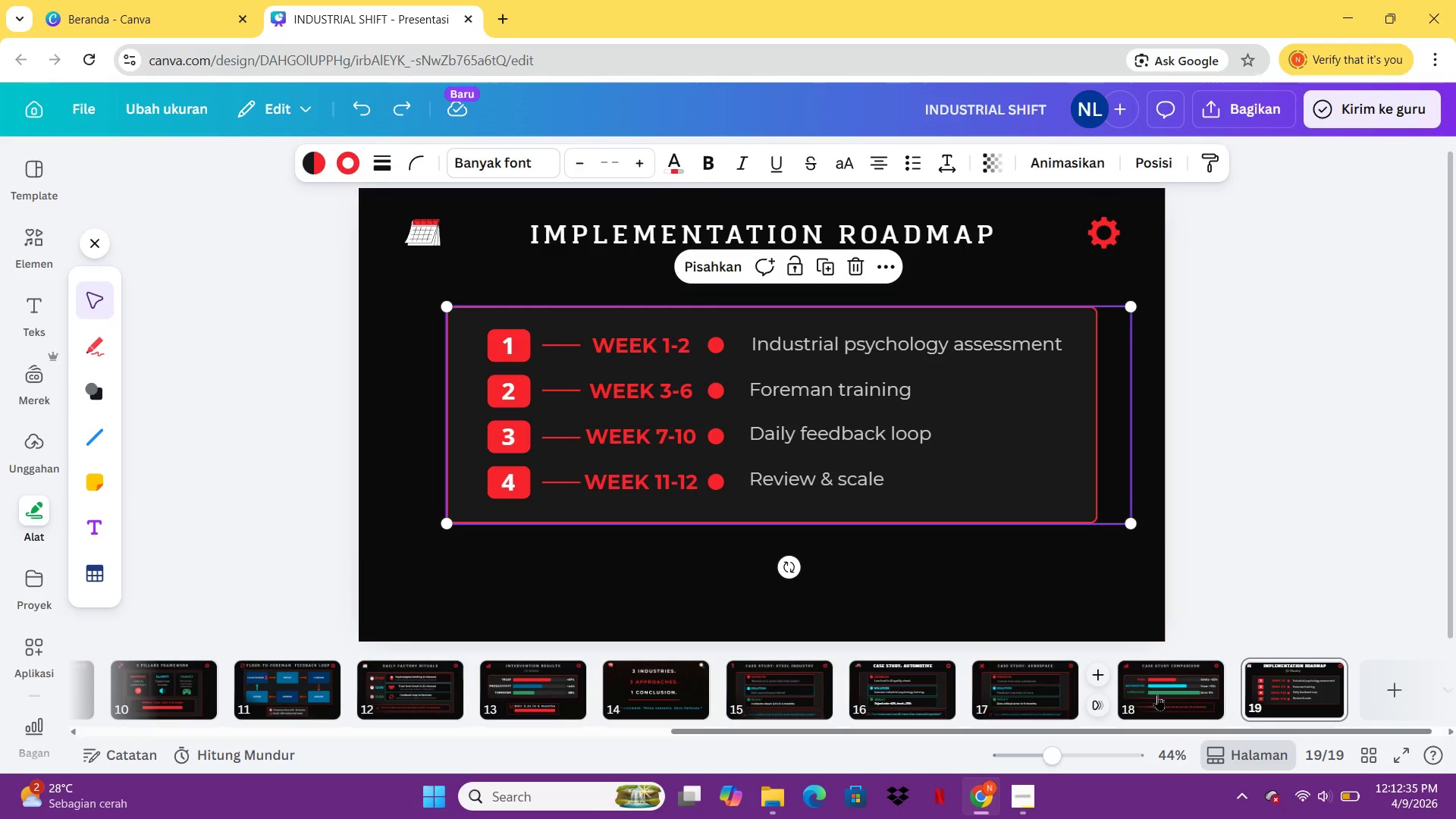 
left_click([1180, 698])
 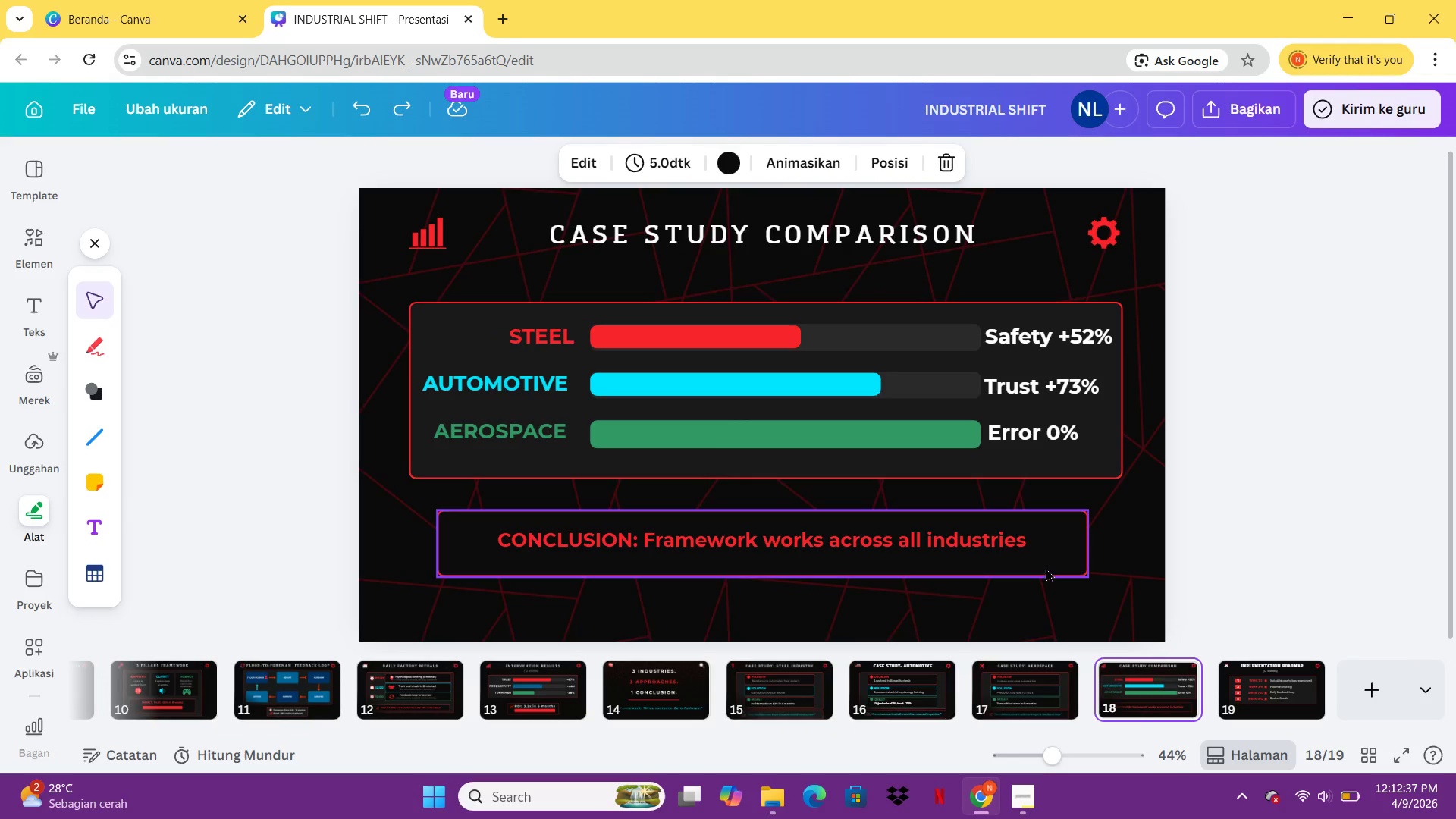 
left_click([1045, 564])
 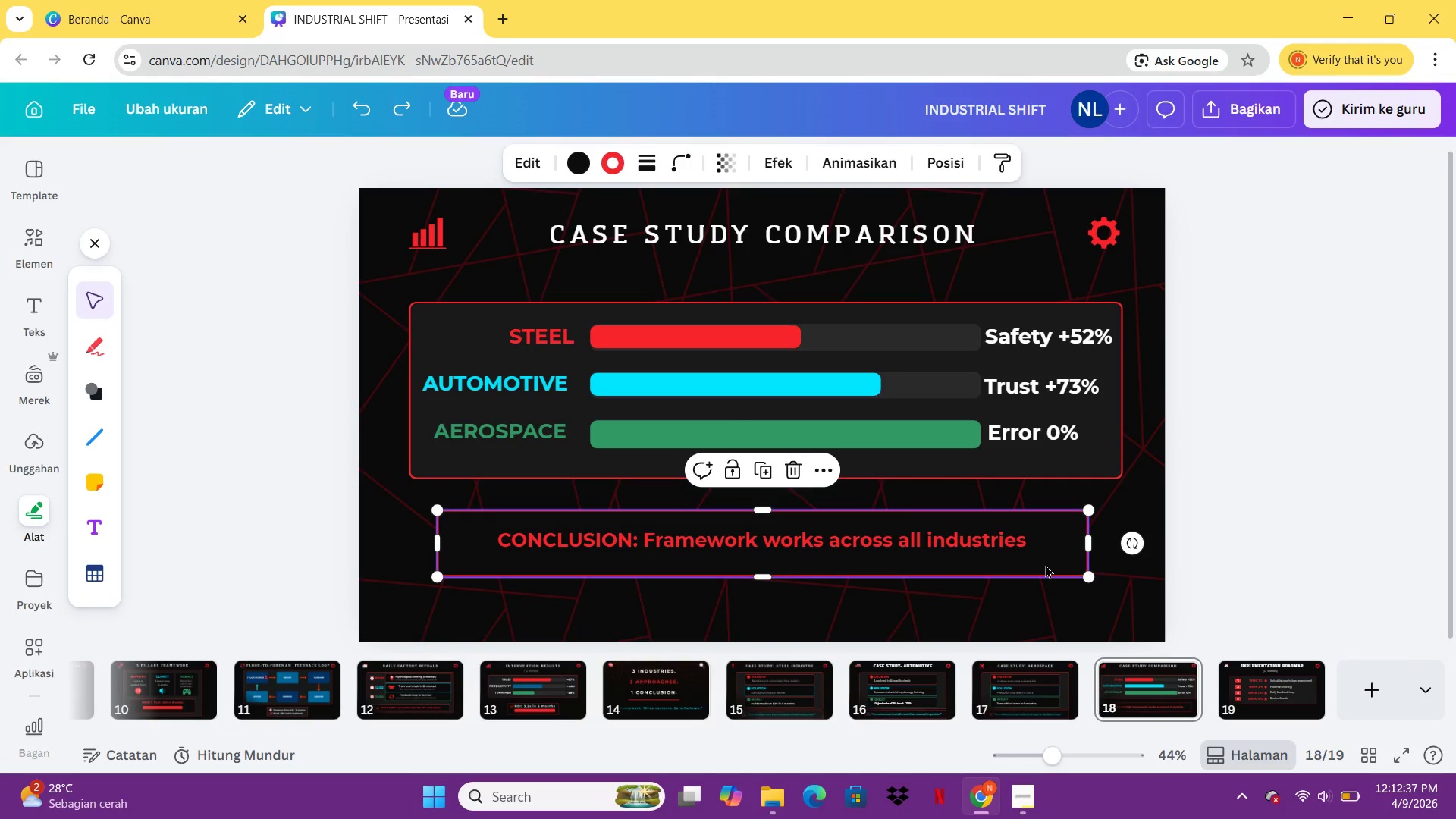 
key(Control+C)
 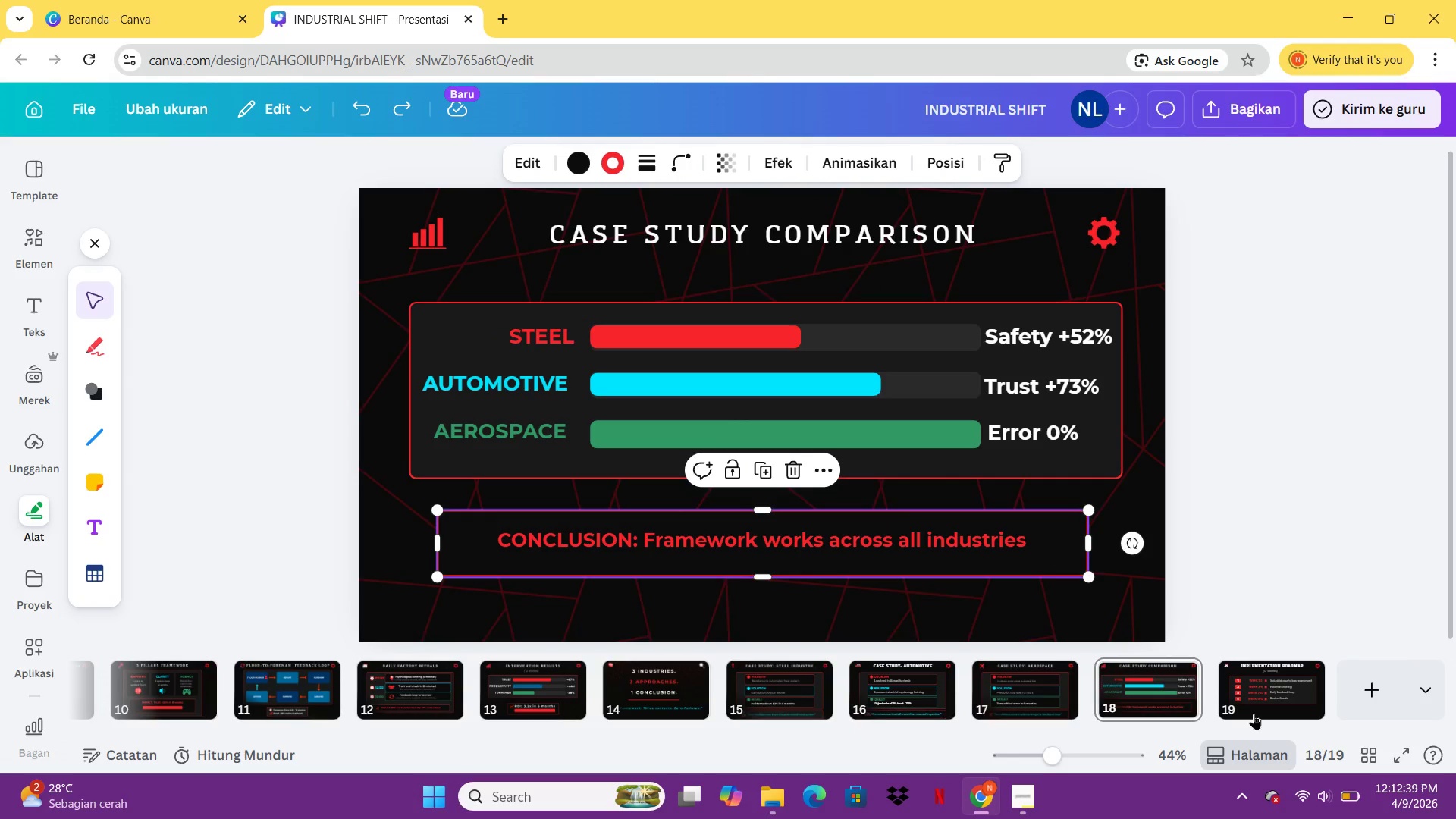 
left_click([1254, 714])
 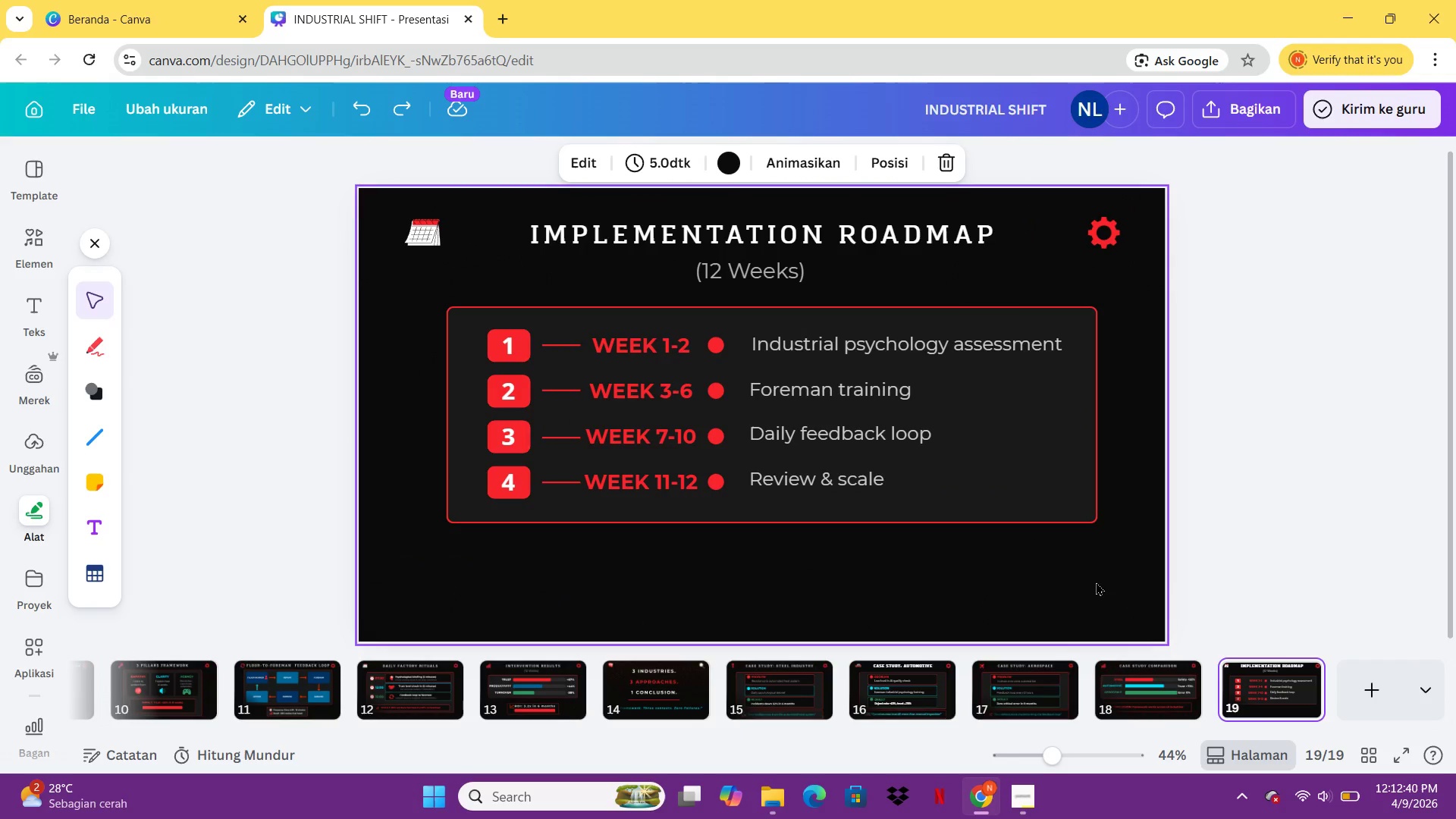 
left_click([1094, 582])
 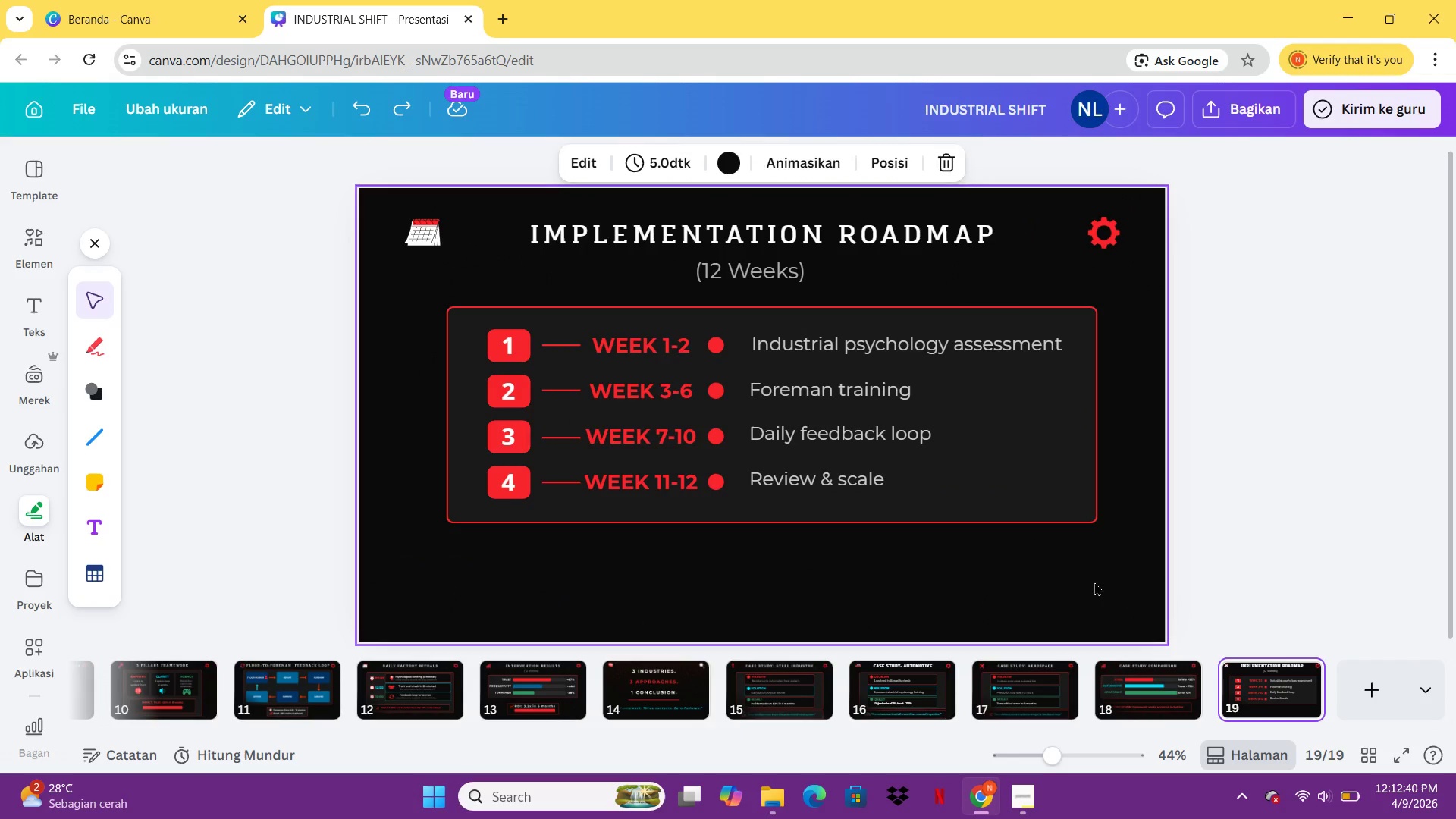 
key(Control+ControlLeft)
 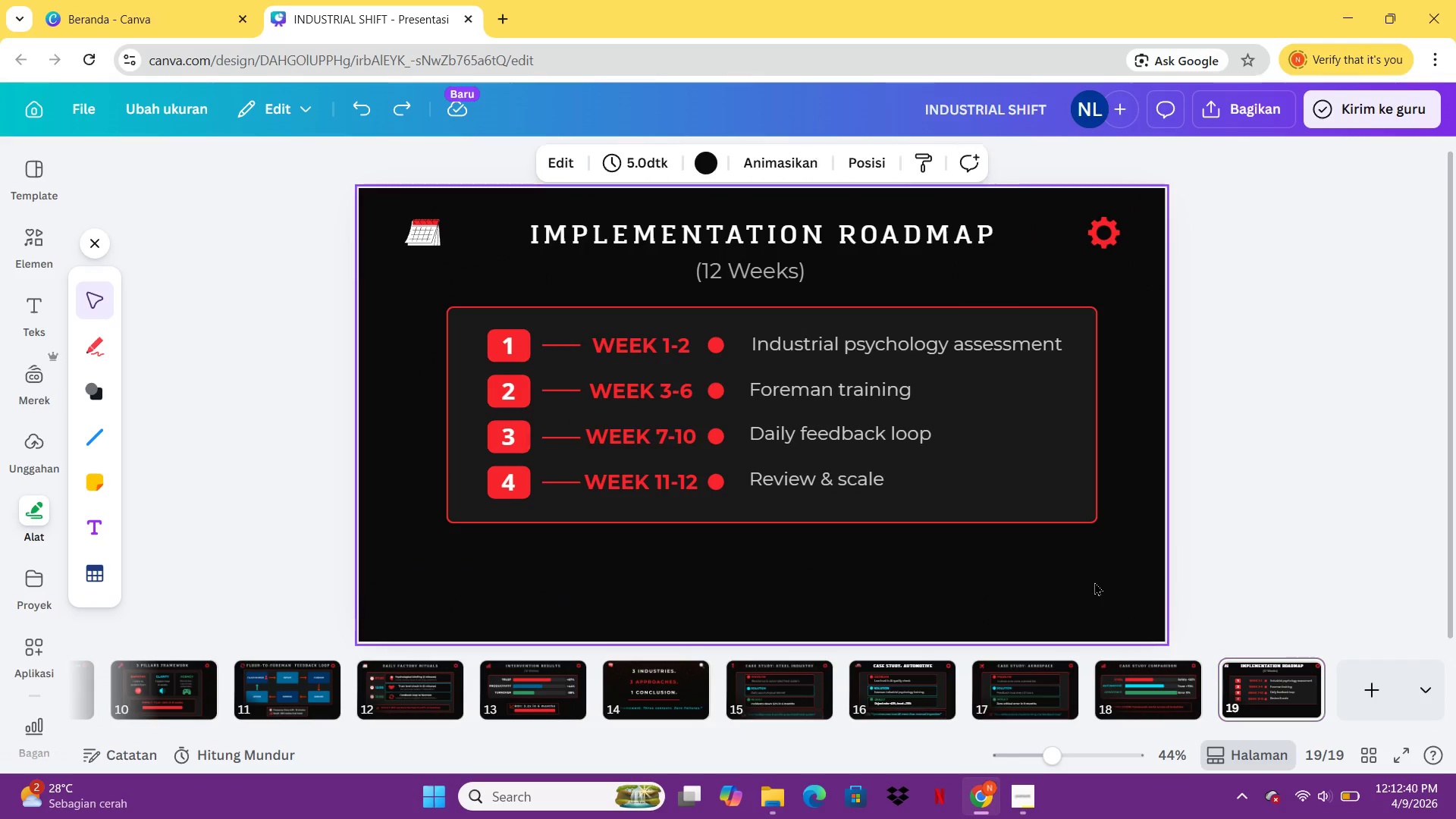 
key(Control+V)
 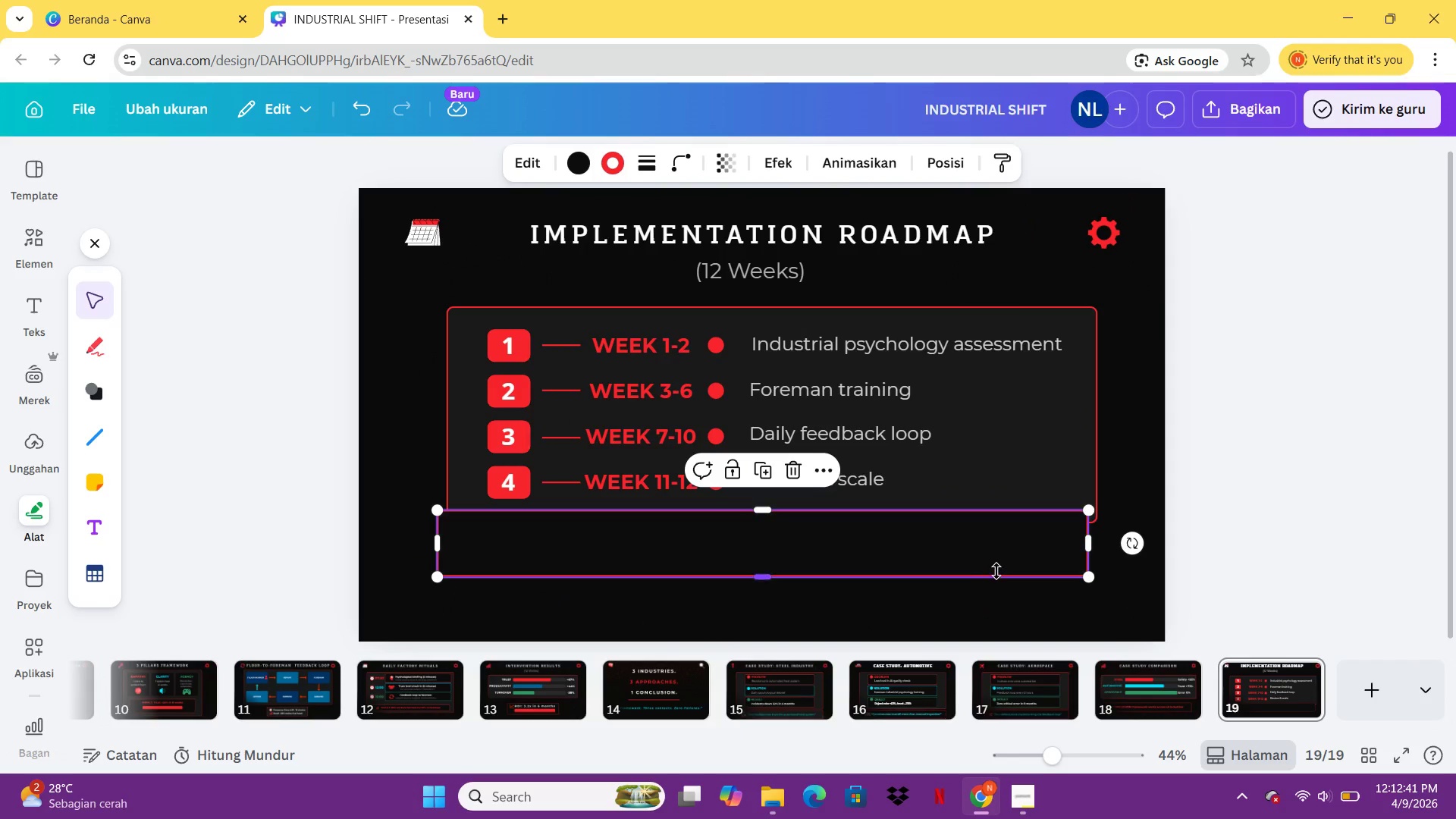 
left_click_drag(start_coordinate=[993, 552], to_coordinate=[1003, 582])
 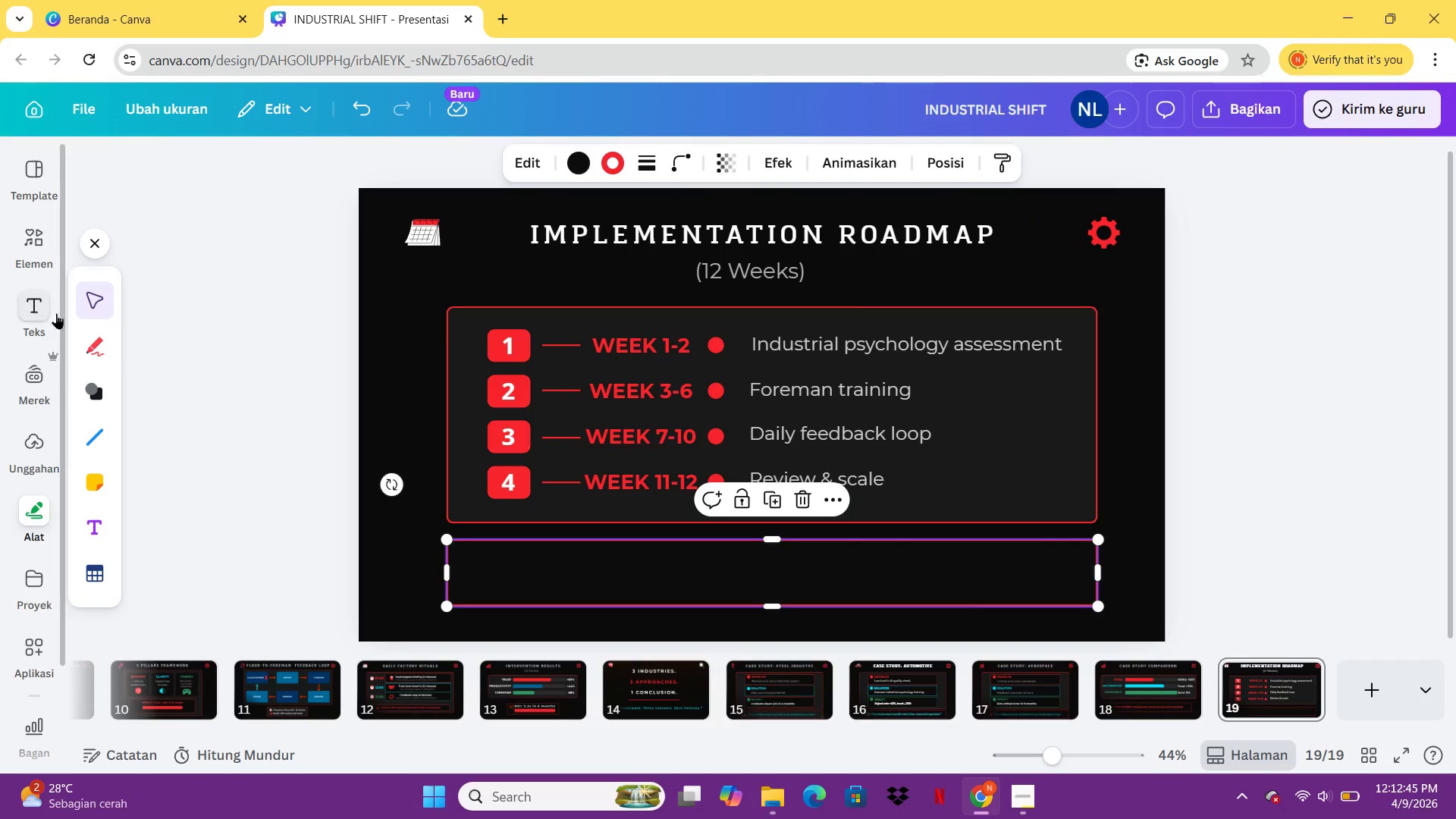 
left_click([1166, 711])
 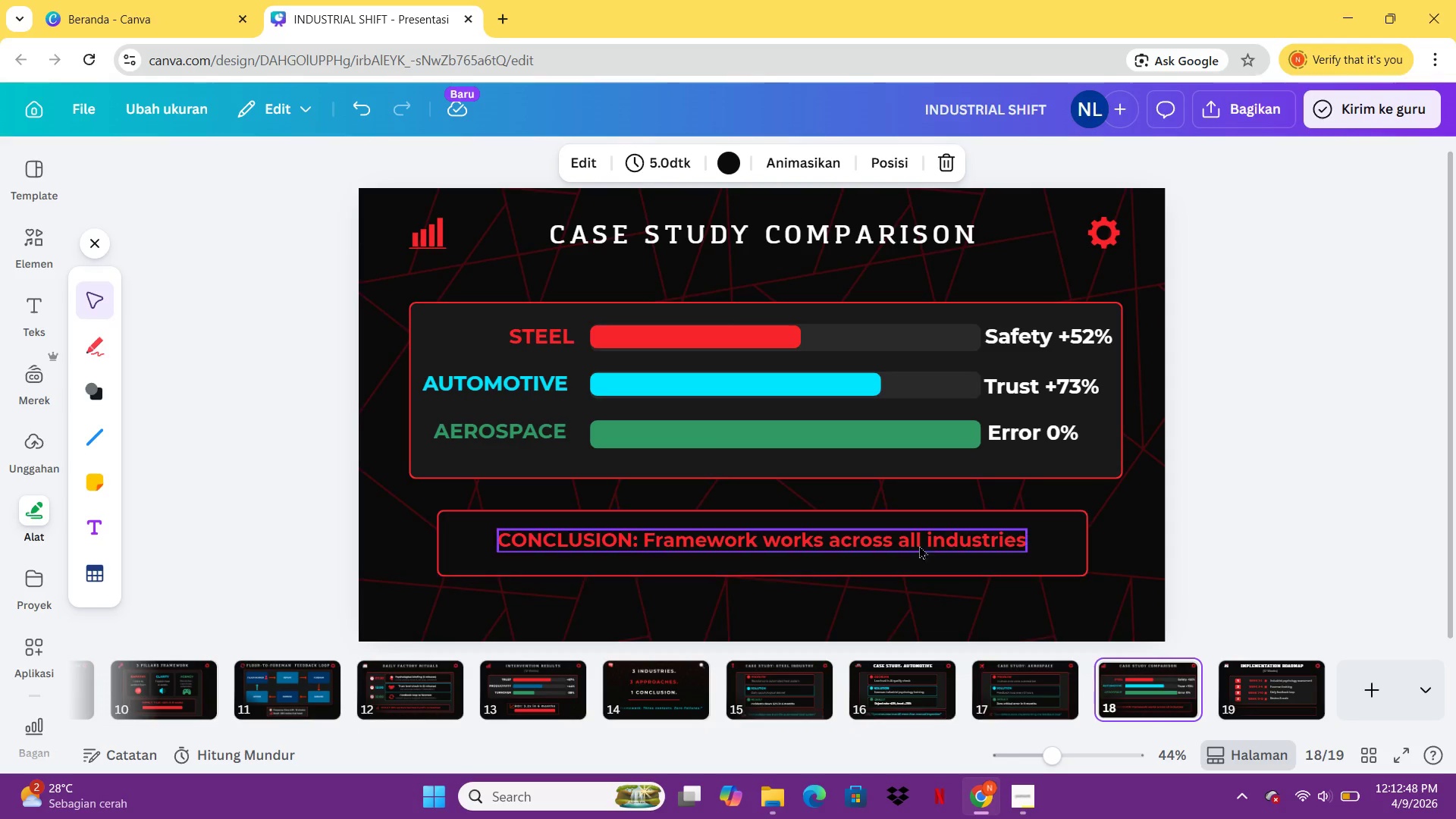 
left_click([918, 543])
 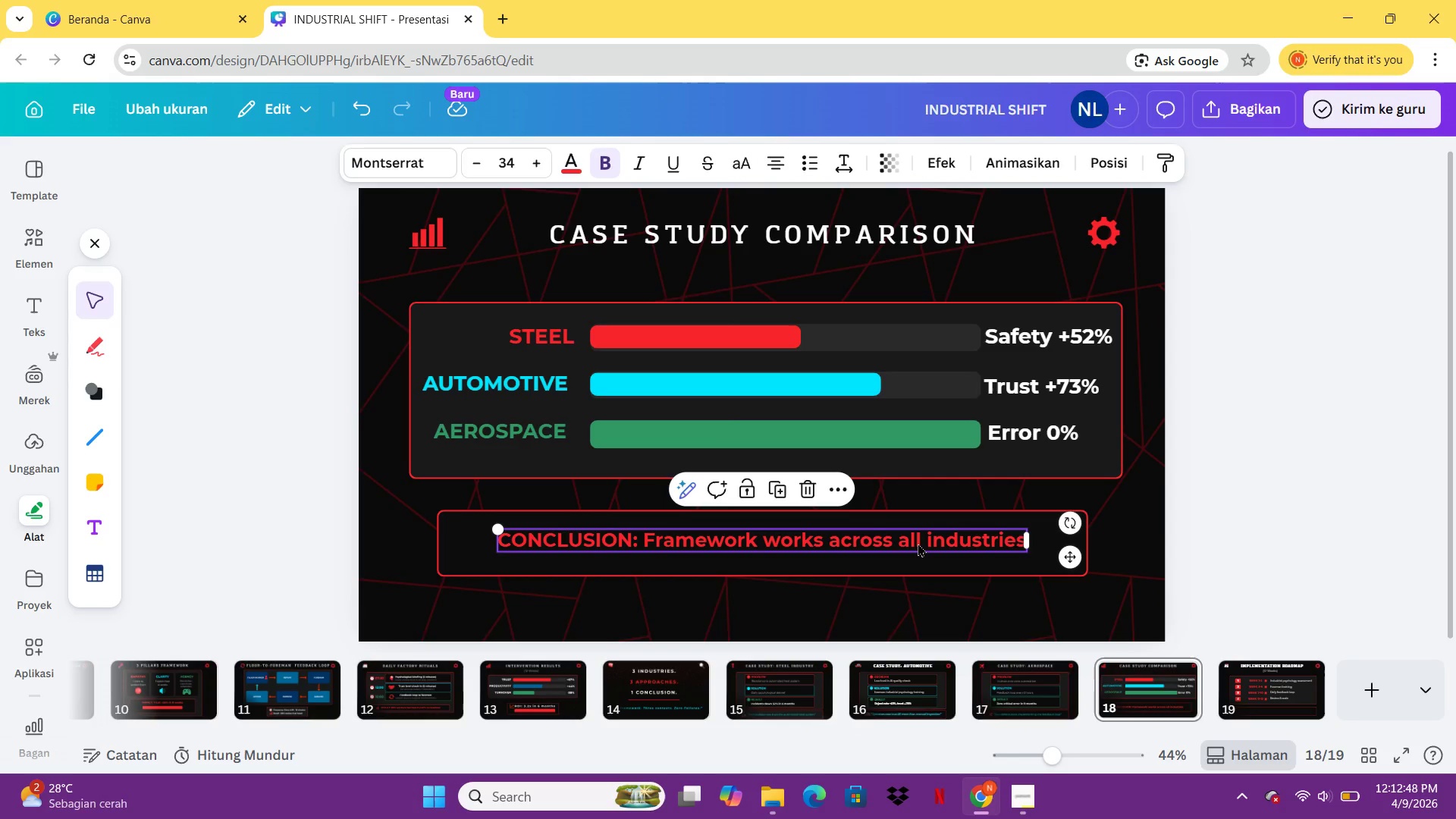 
key(Control+C)
 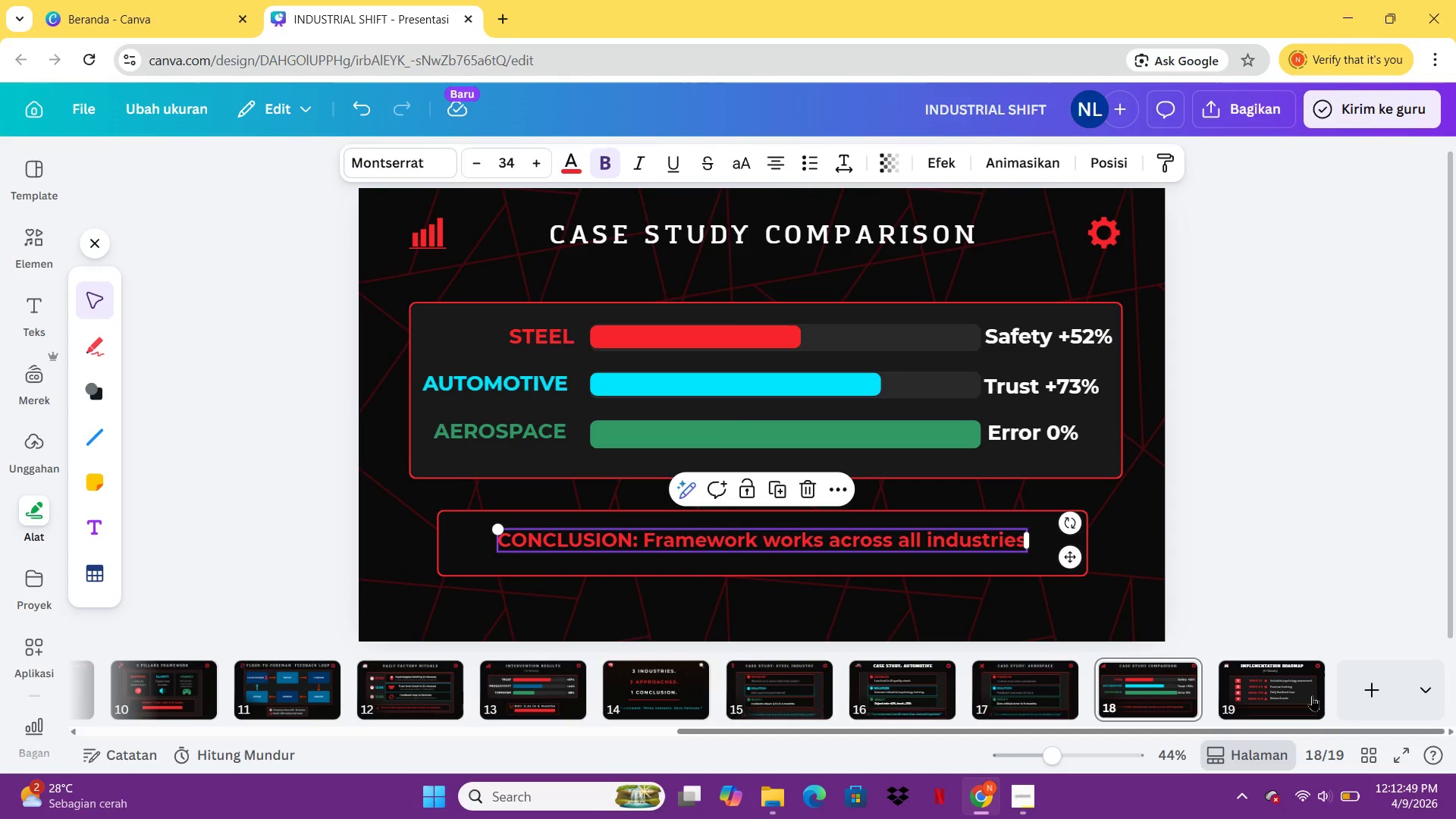 
left_click([1313, 696])
 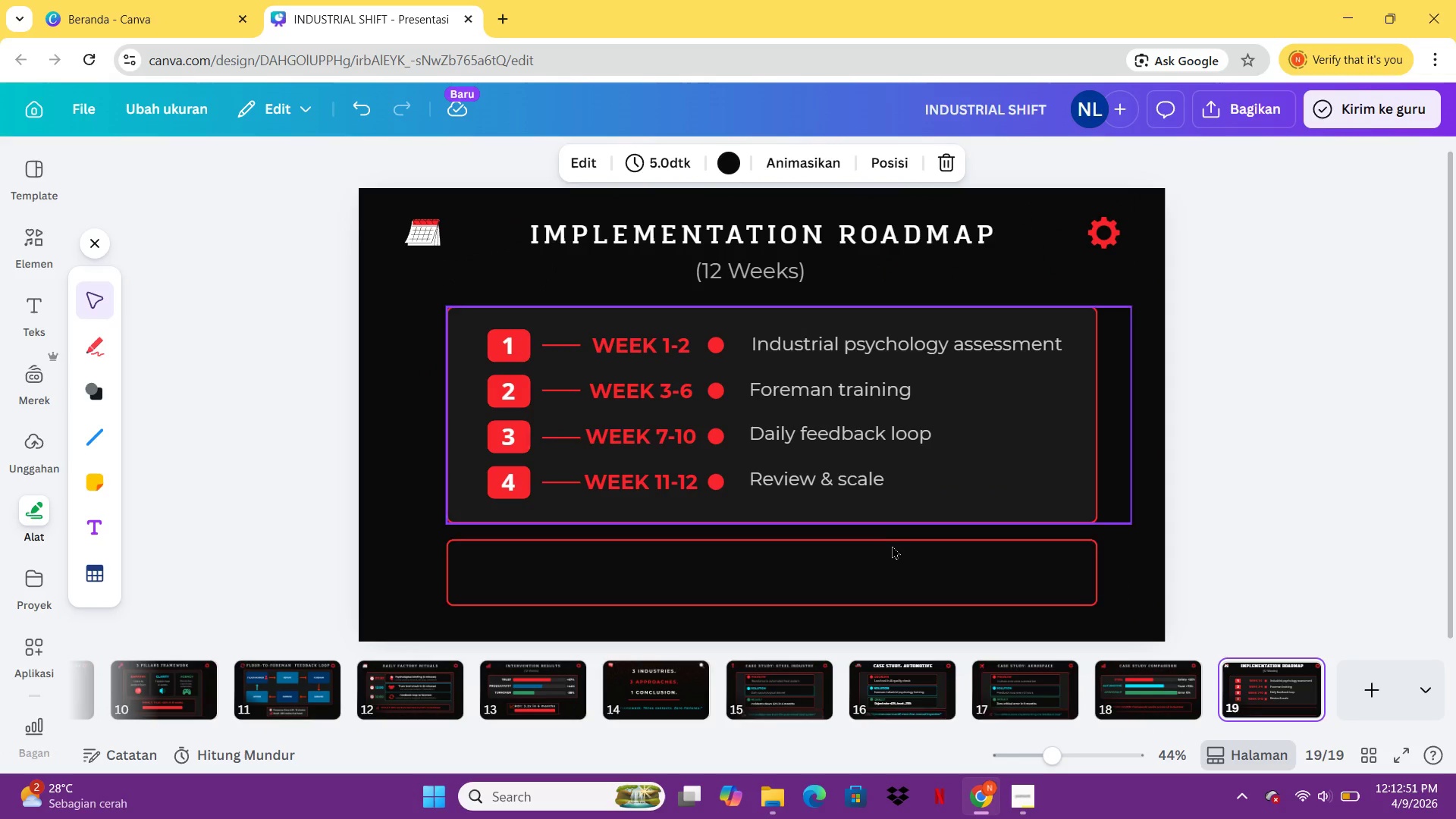 
left_click([887, 548])
 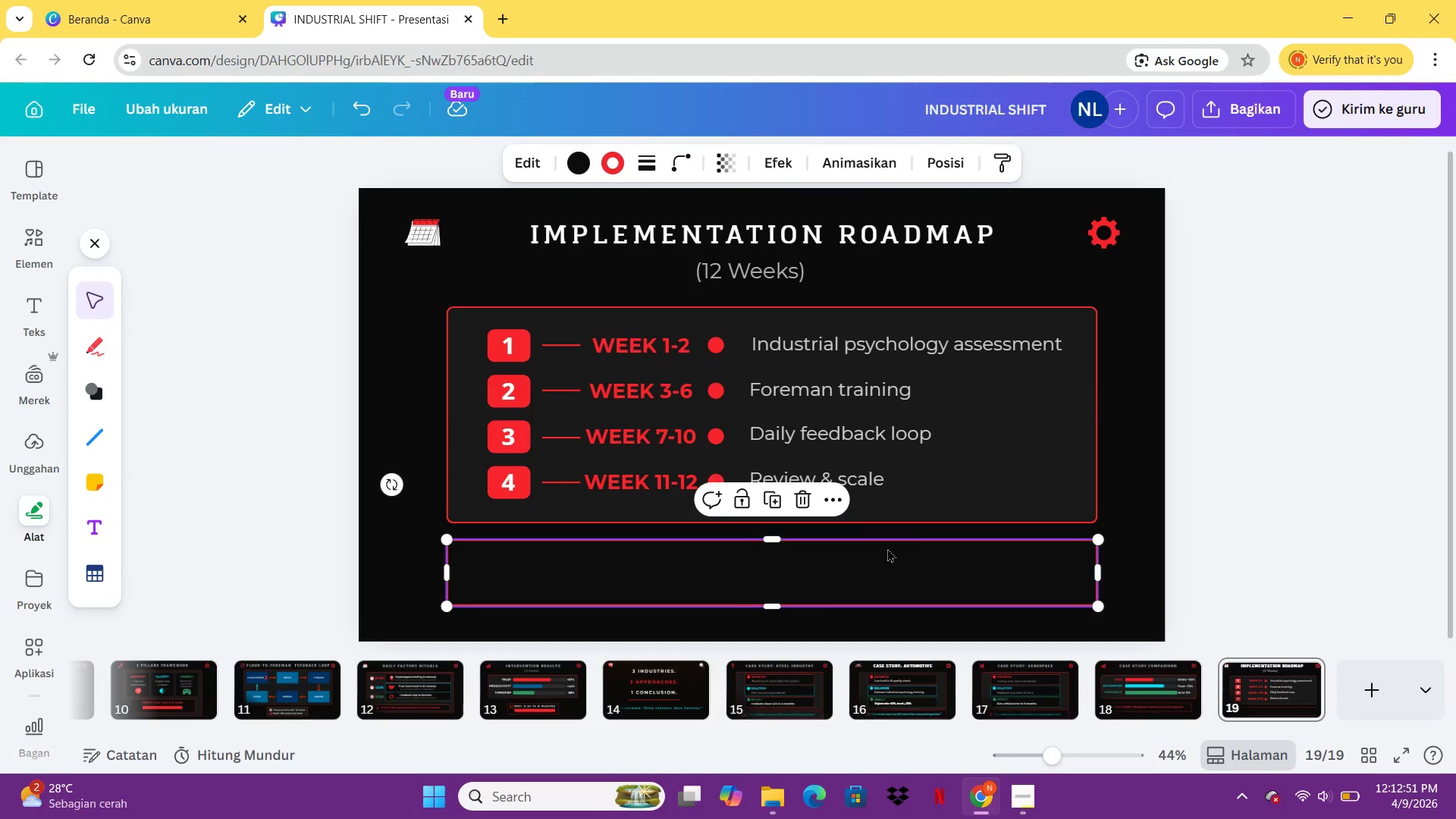 
key(Control+V)
 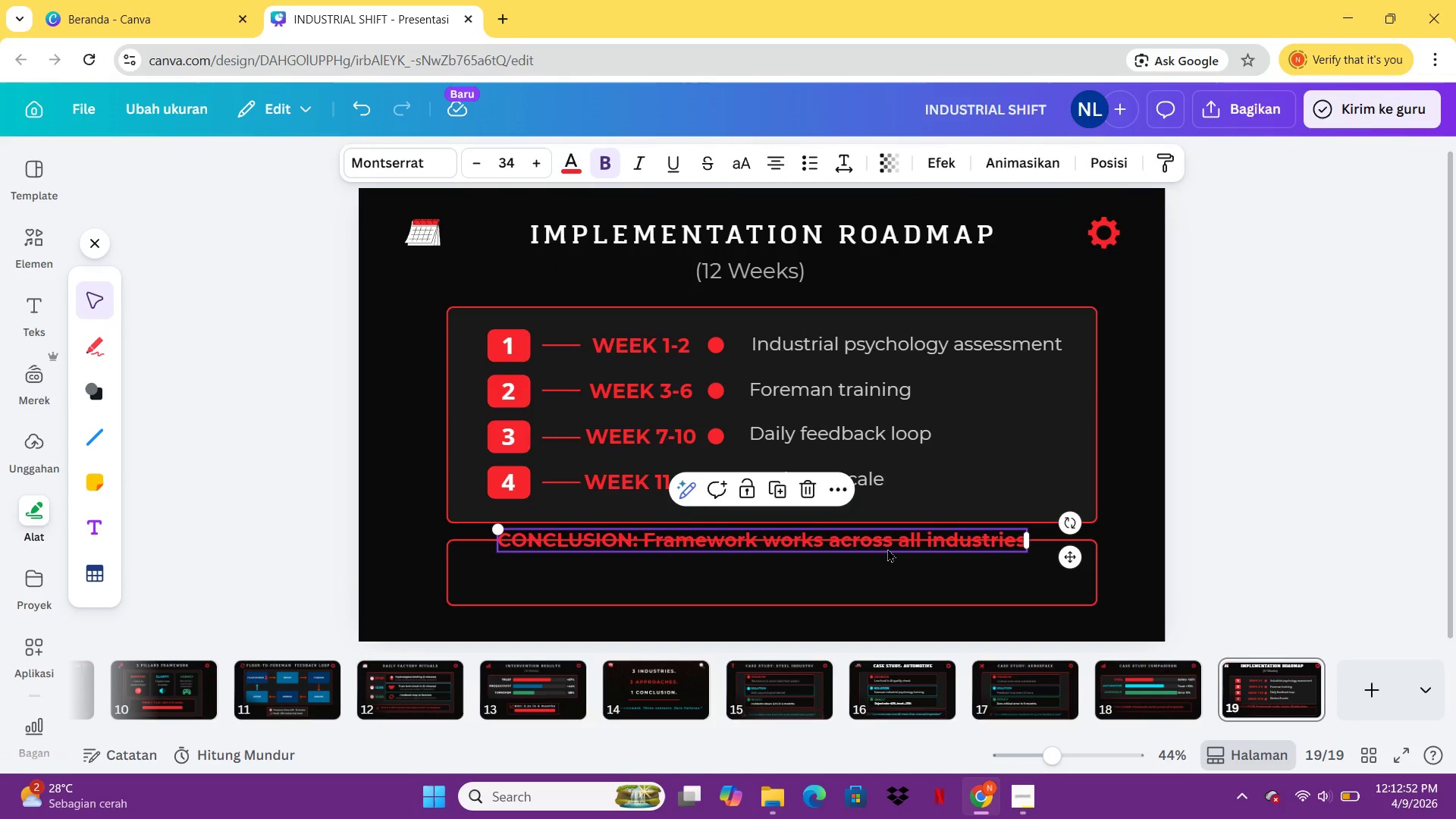 
left_click_drag(start_coordinate=[887, 548], to_coordinate=[883, 579])
 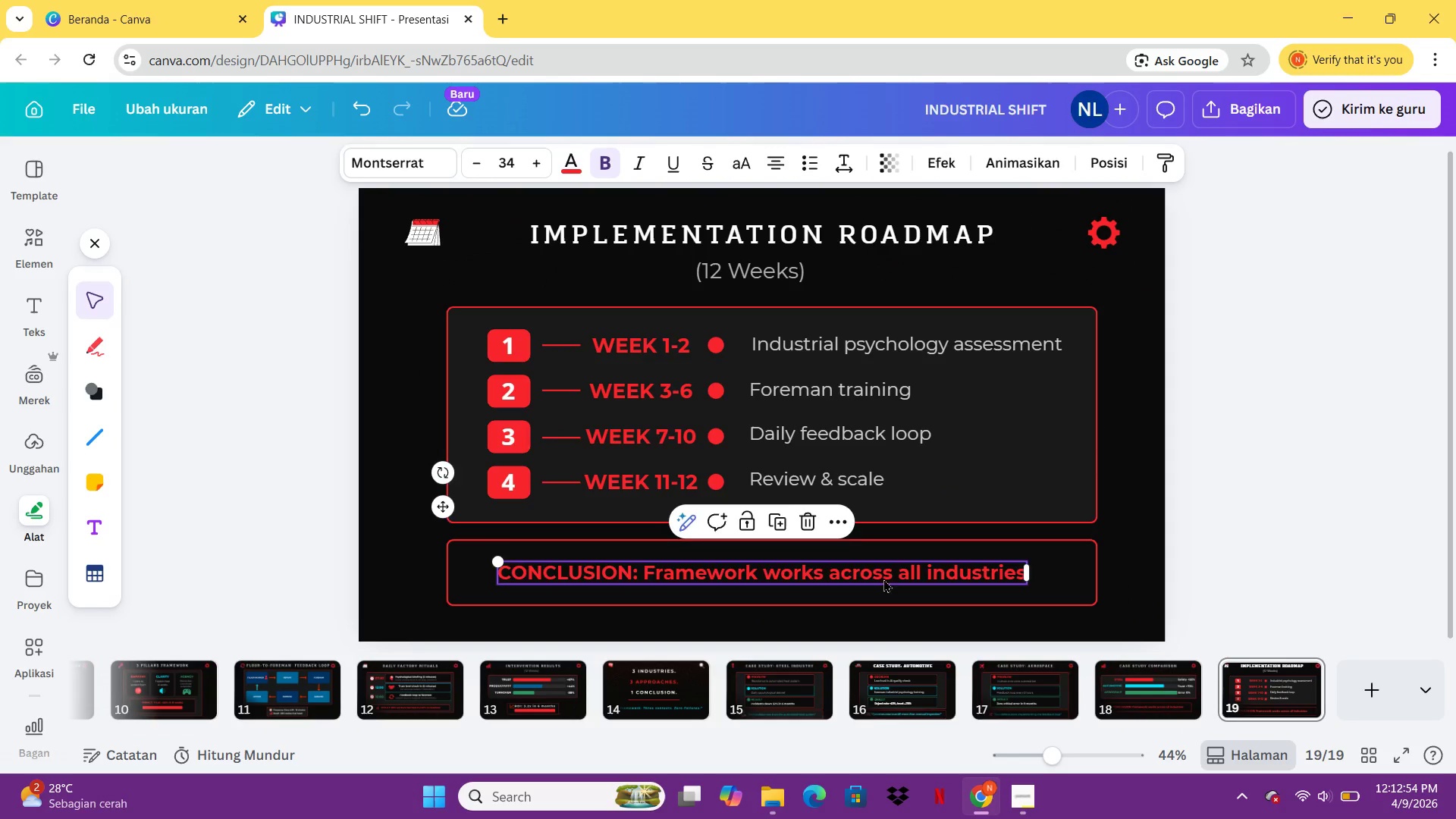 
double_click([883, 579])
 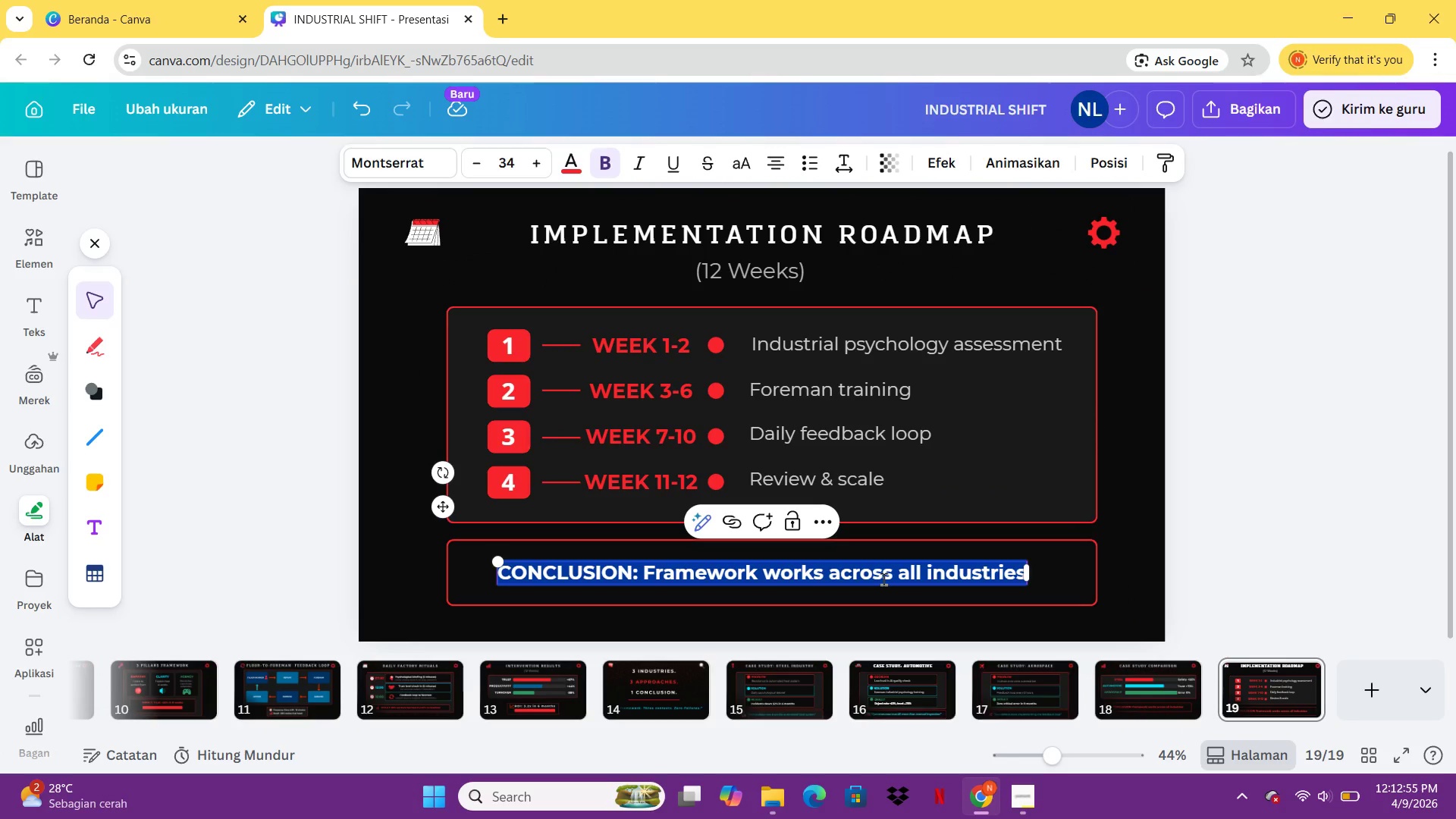 
type(Timeline: 12 weeks \)
key(Backspace)
type(|          Milestone )
key(Backspace)
type(: 4 phases)
 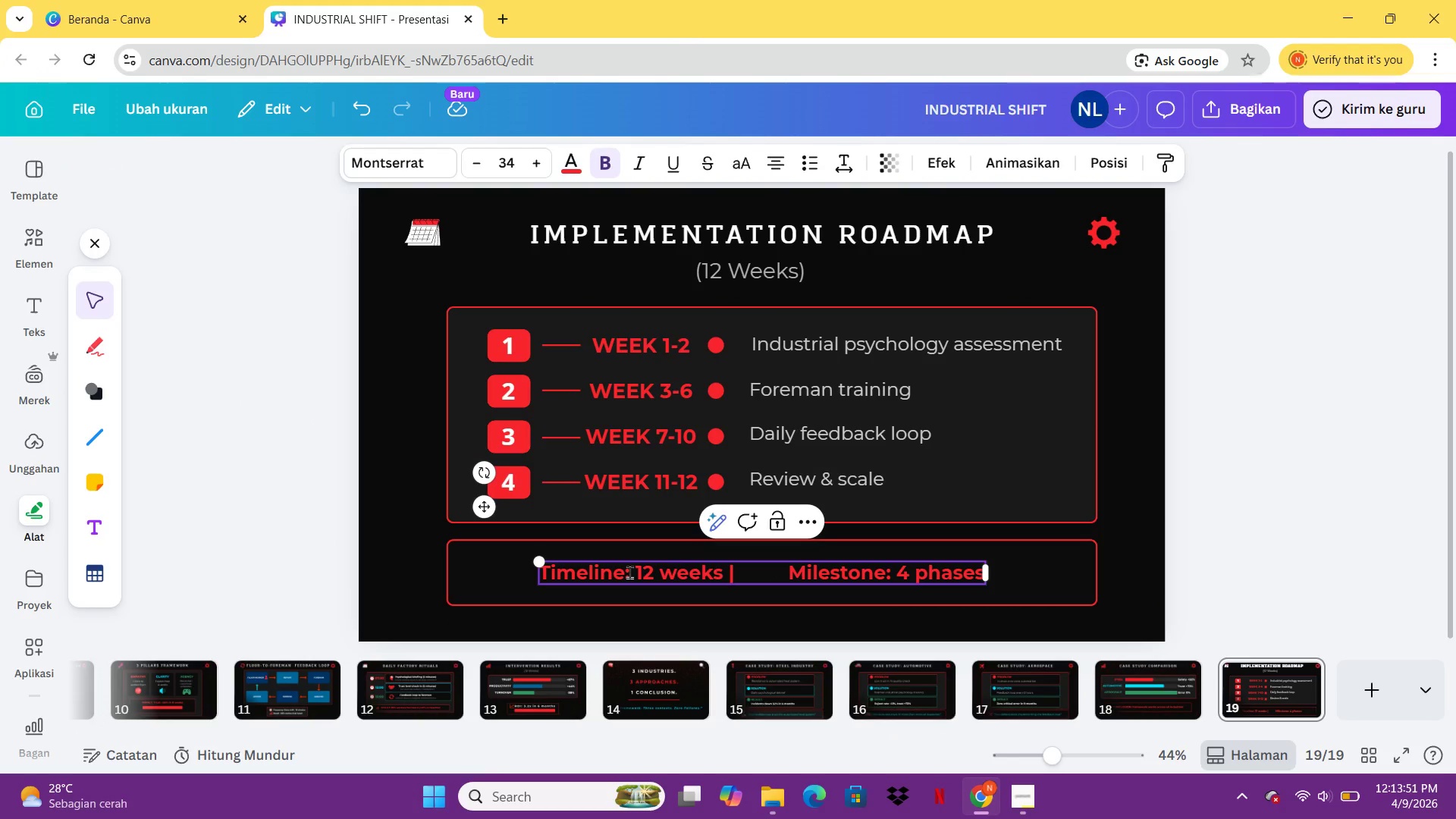 
wait(41.48)
 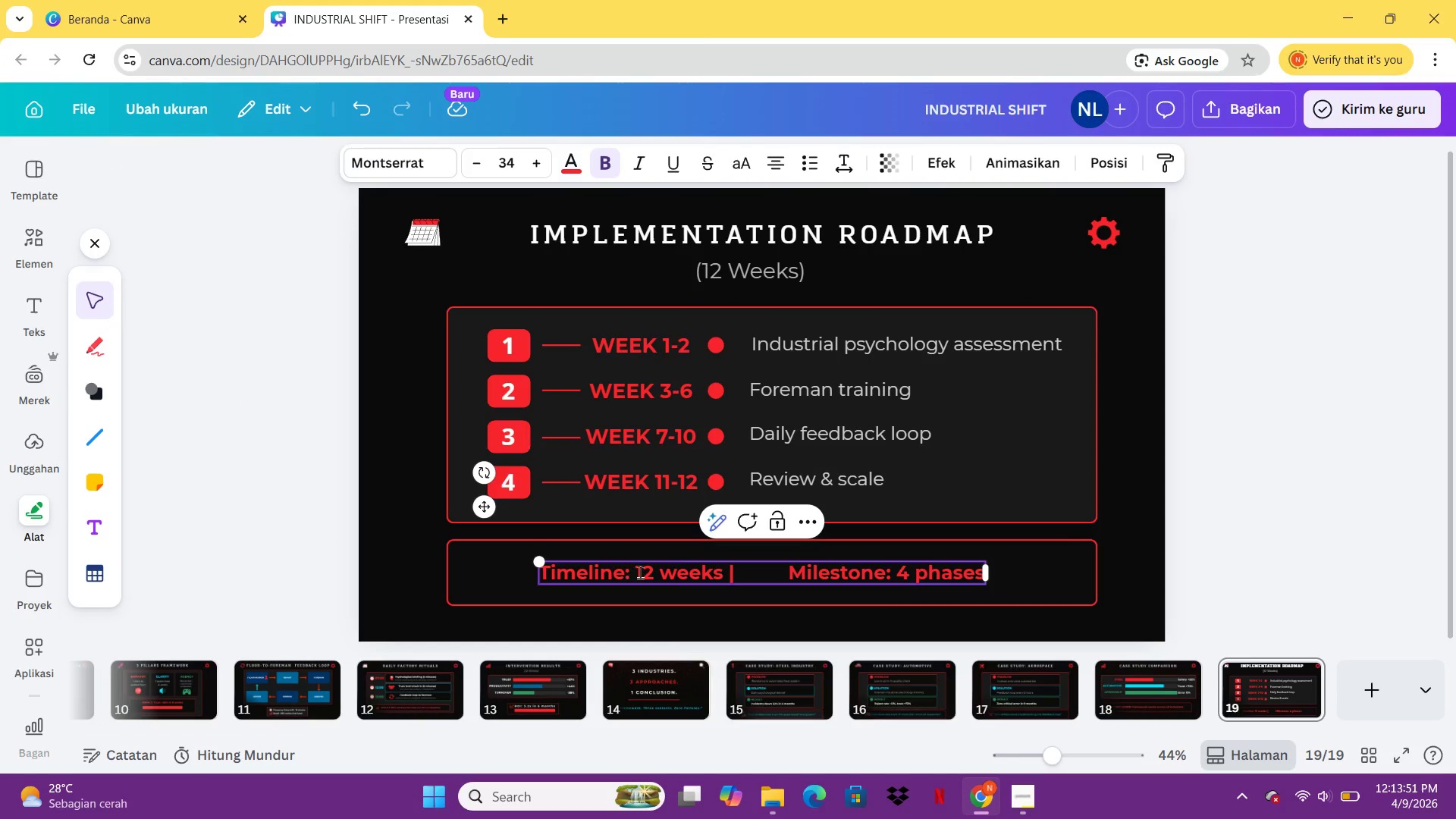 
key(Control+A)
 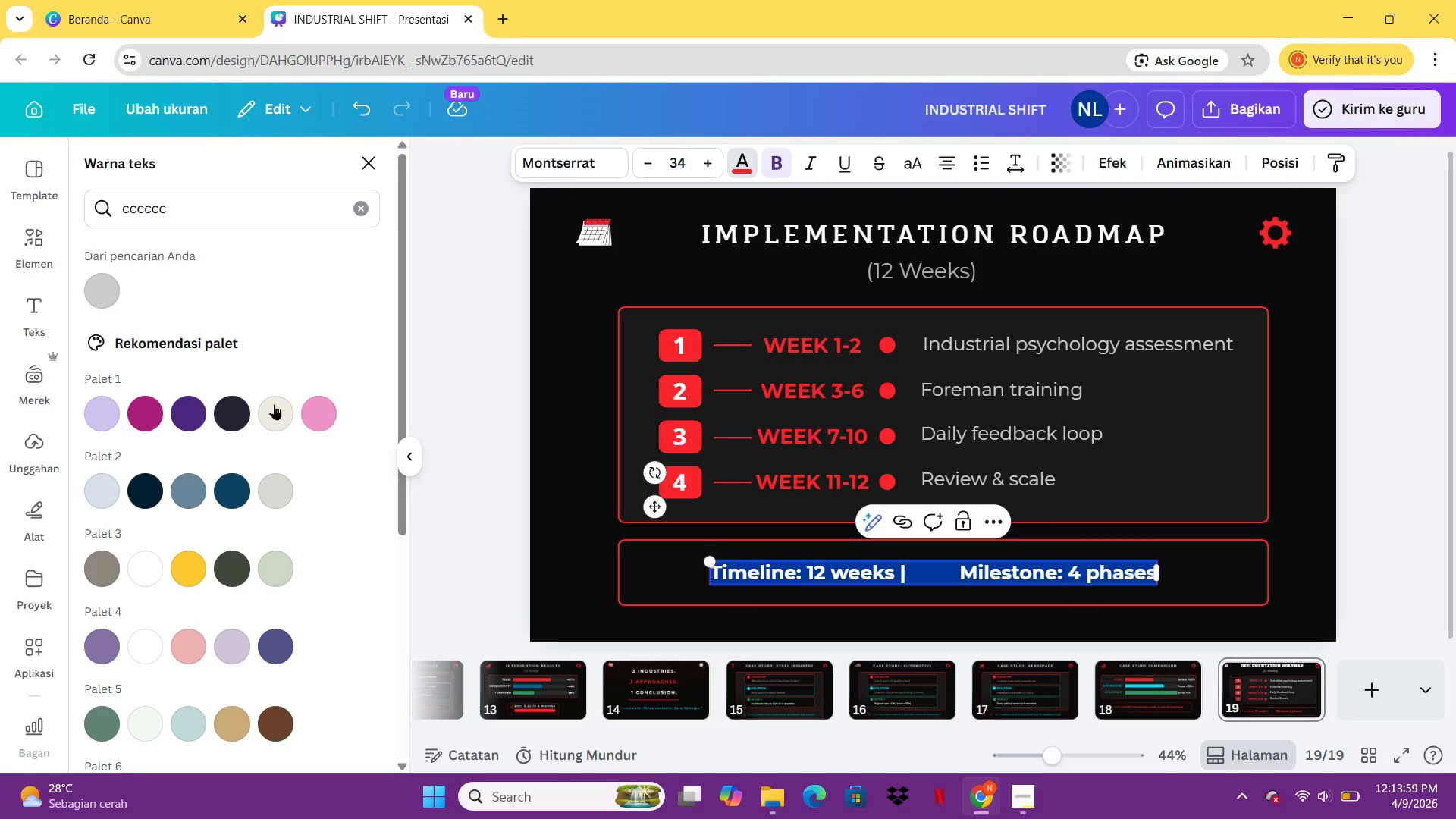 
left_click([362, 206])
 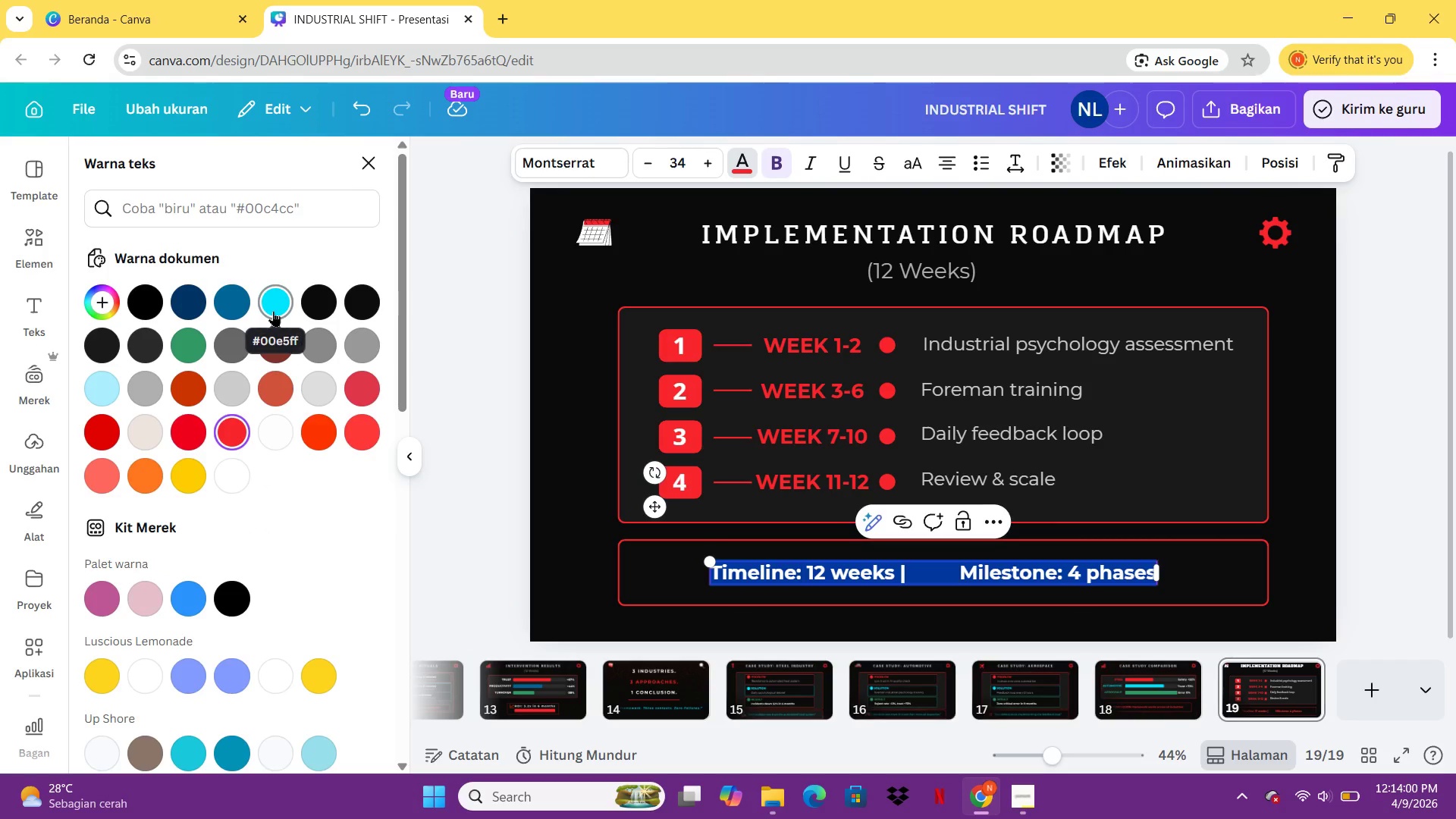 
double_click([275, 309])
 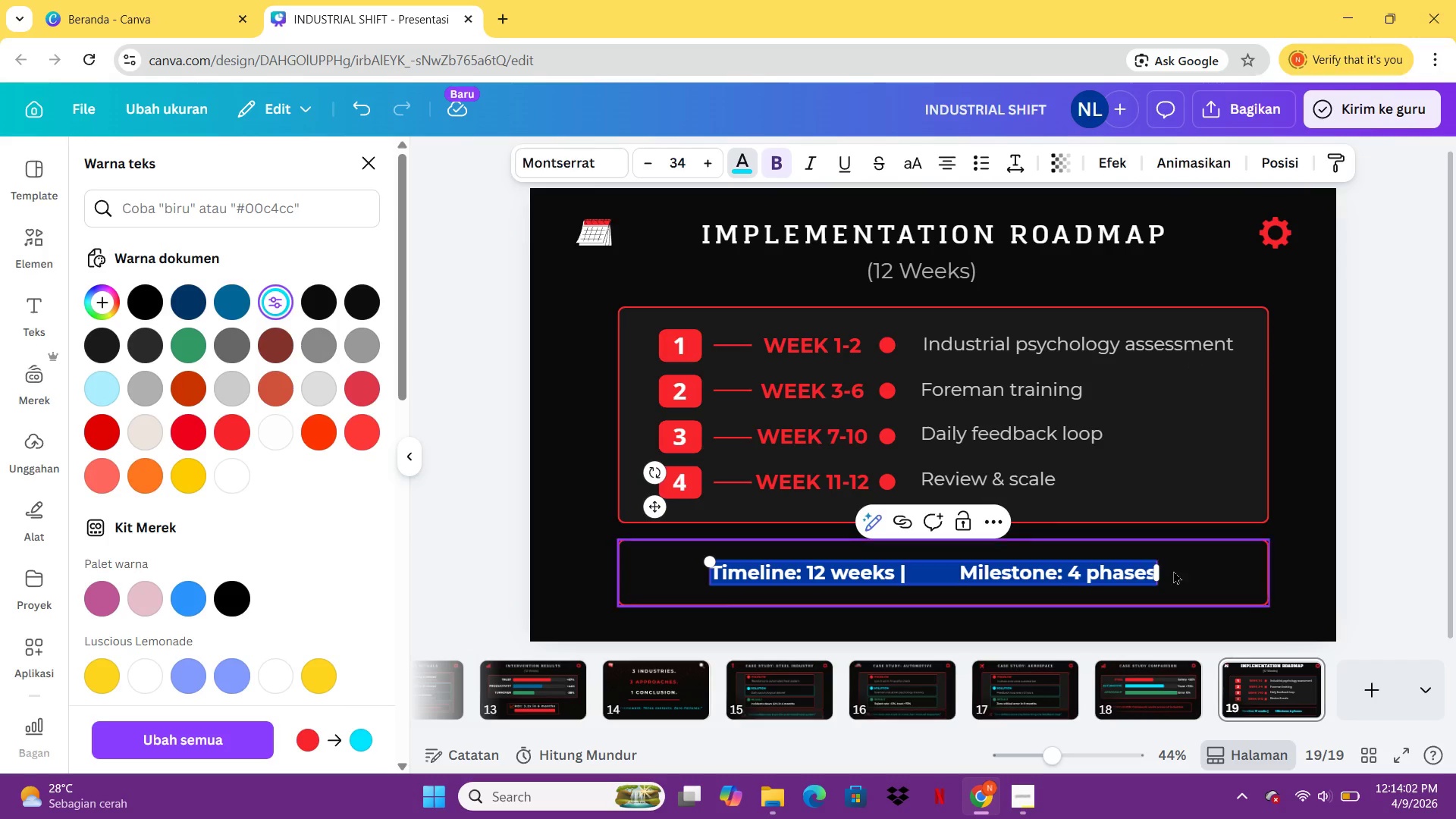 
left_click([1169, 556])
 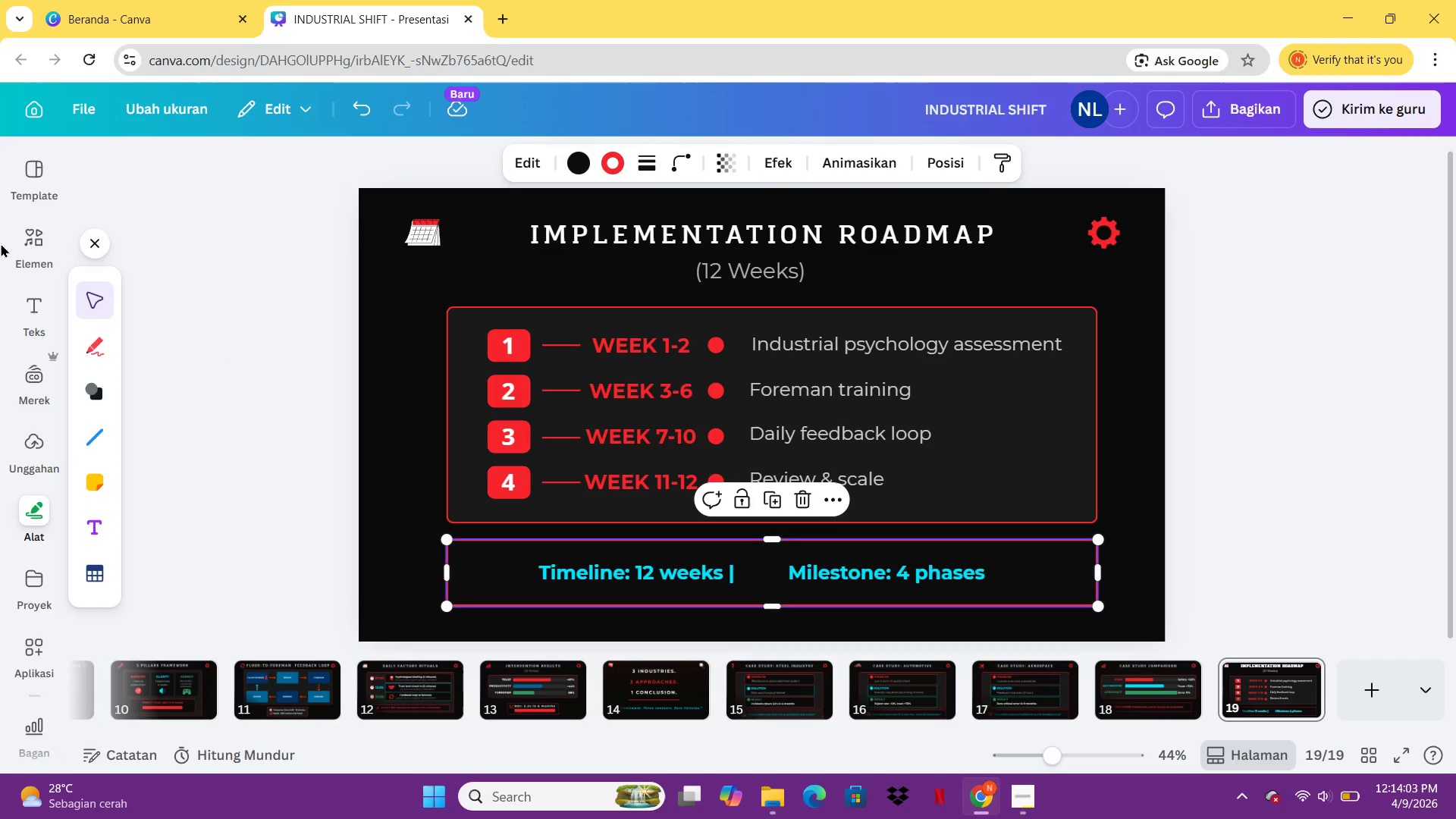 
left_click([28, 244])
 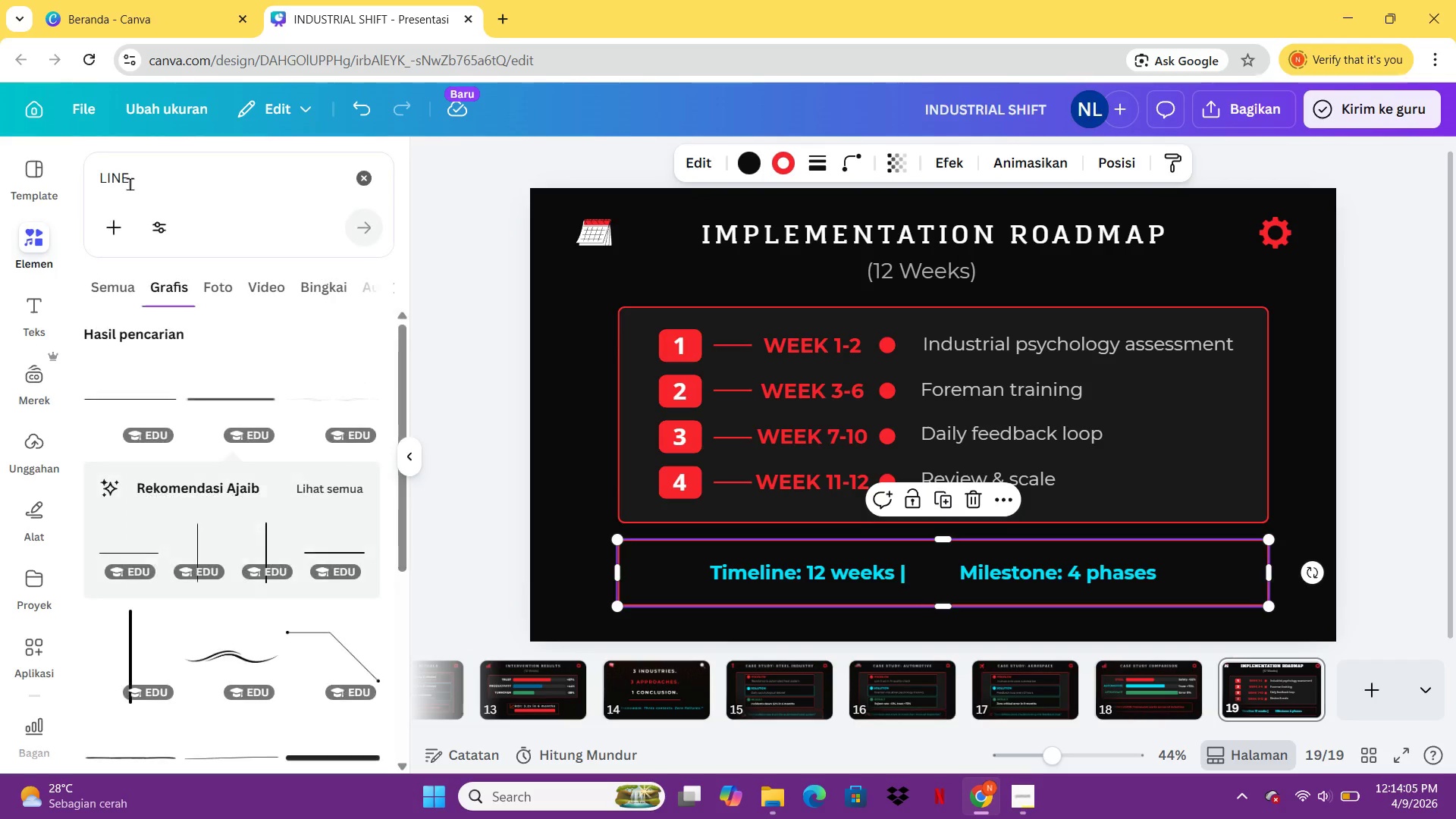 
left_click([130, 181])
 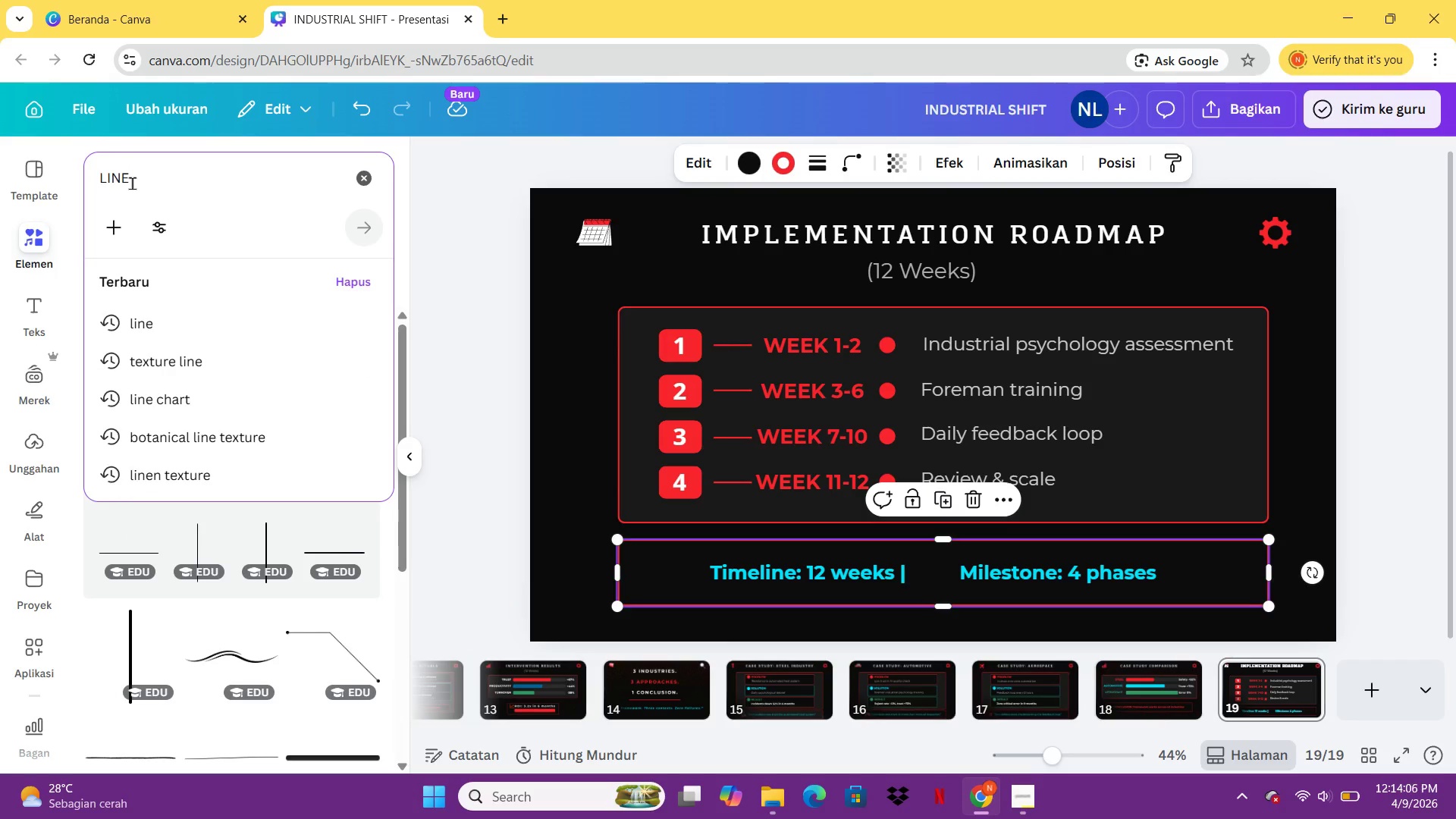 
key(Control+ControlLeft)
 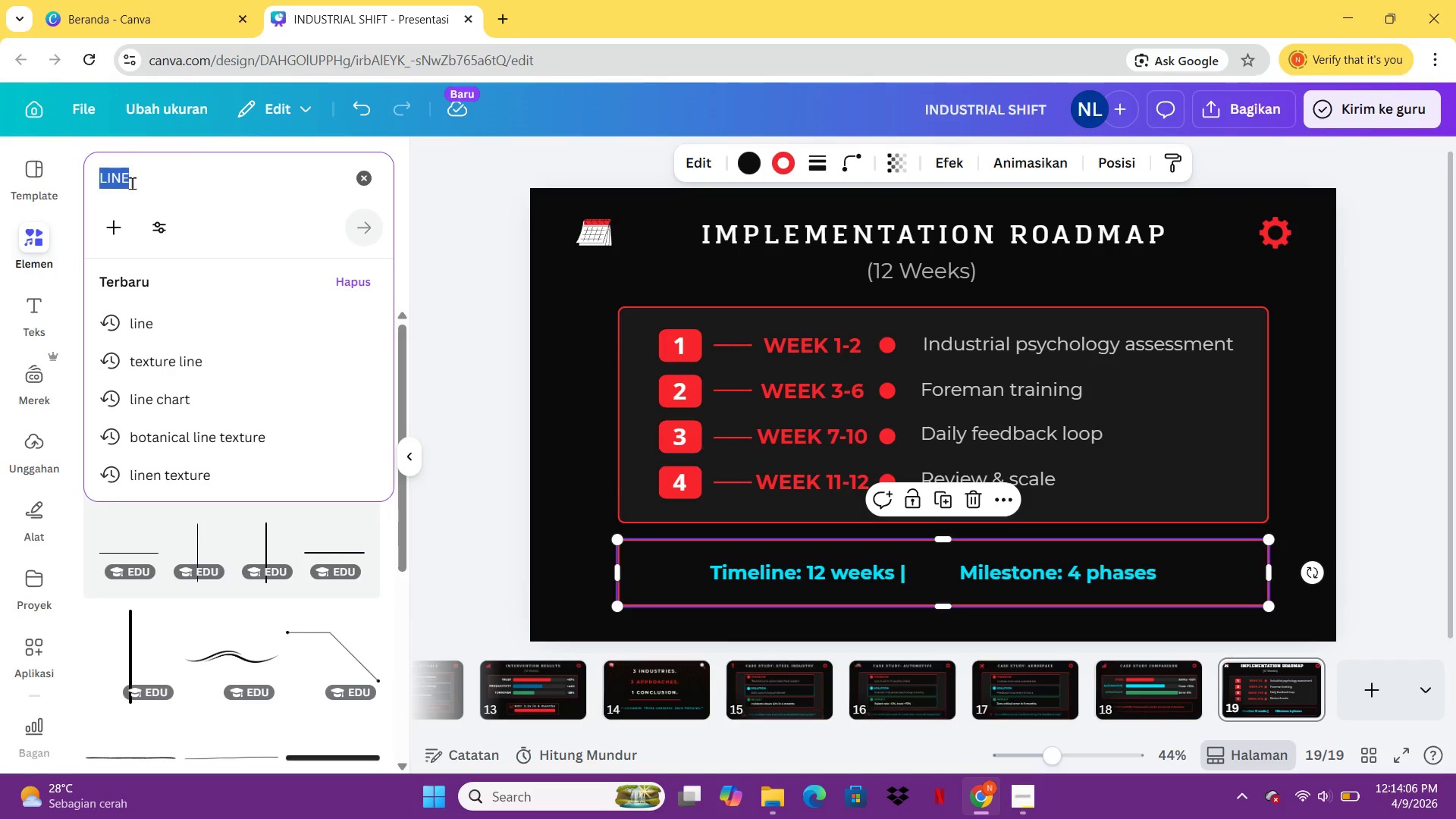 
key(Control+A)
 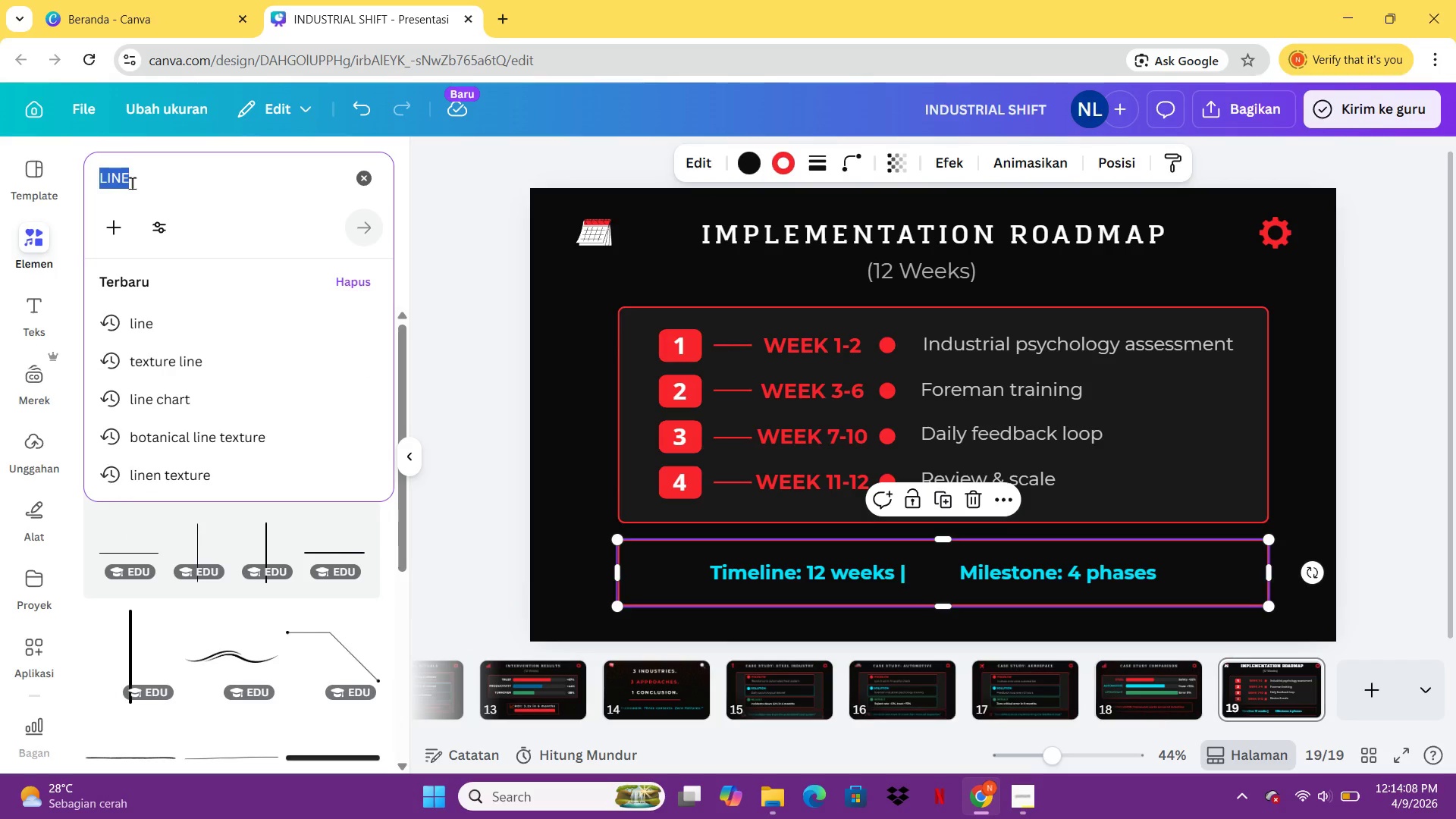 
type(pin)
 